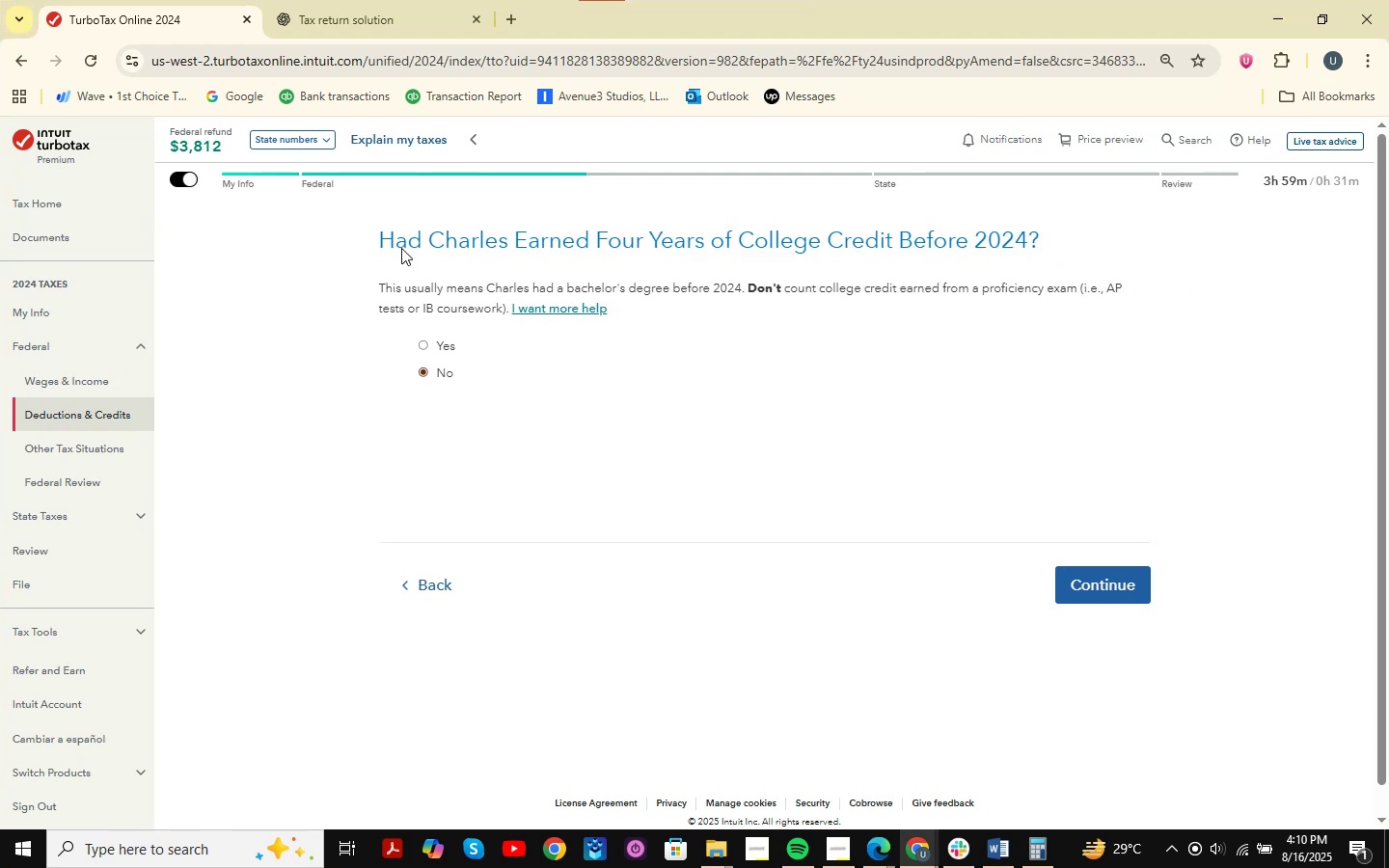 
left_click_drag(start_coordinate=[261, 196], to_coordinate=[1286, 672])
 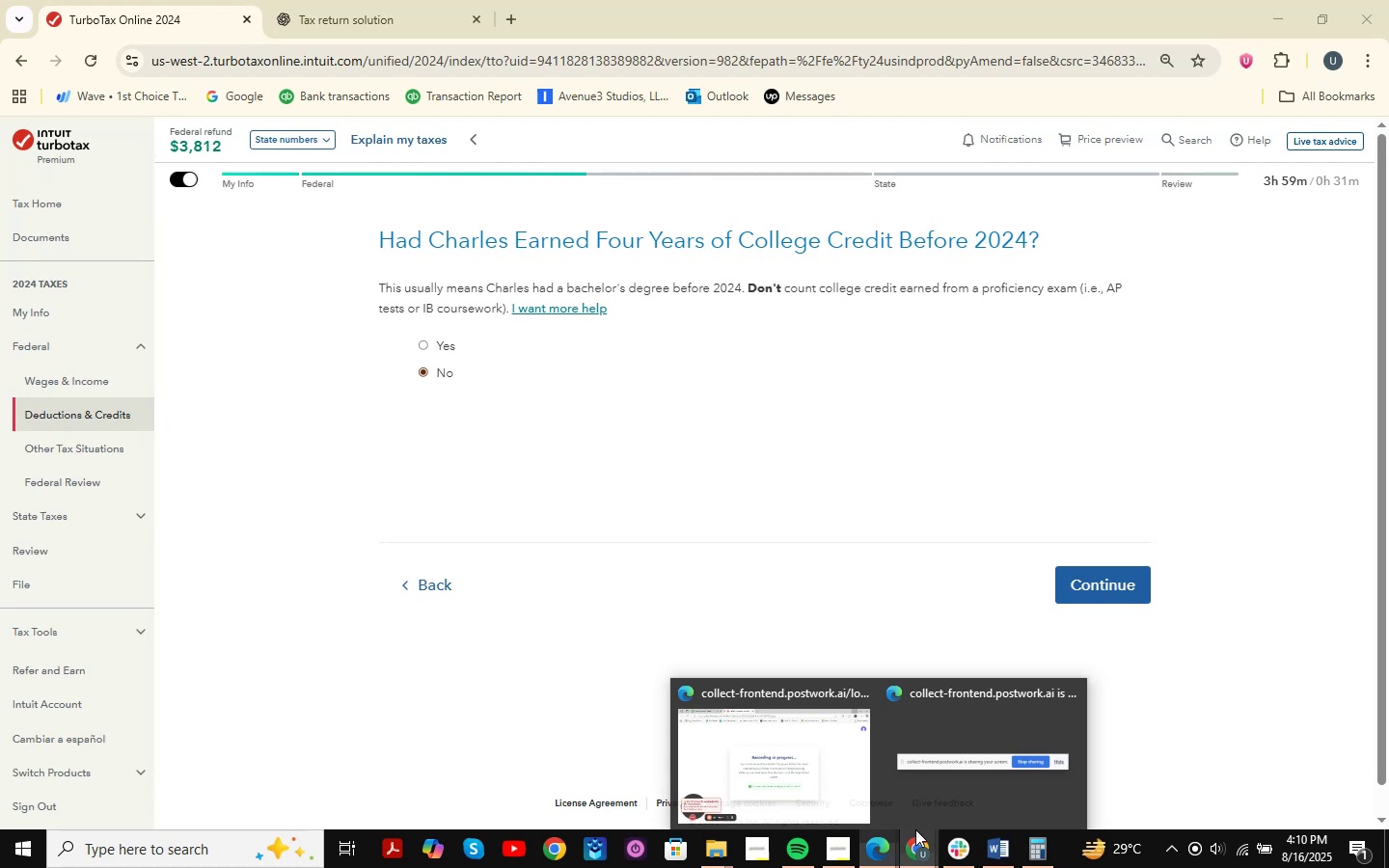 
left_click([980, 776])
 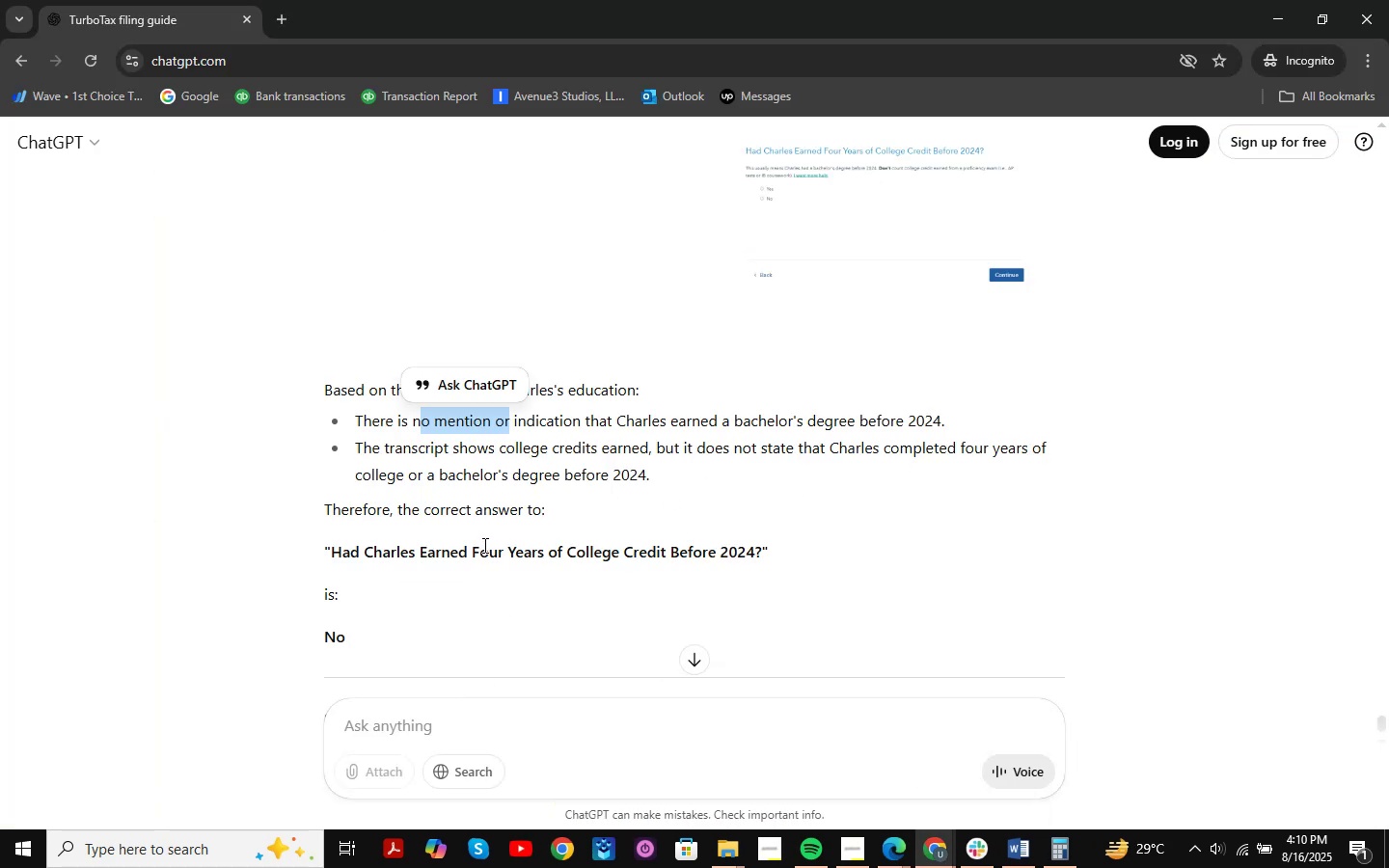 
wait(6.2)
 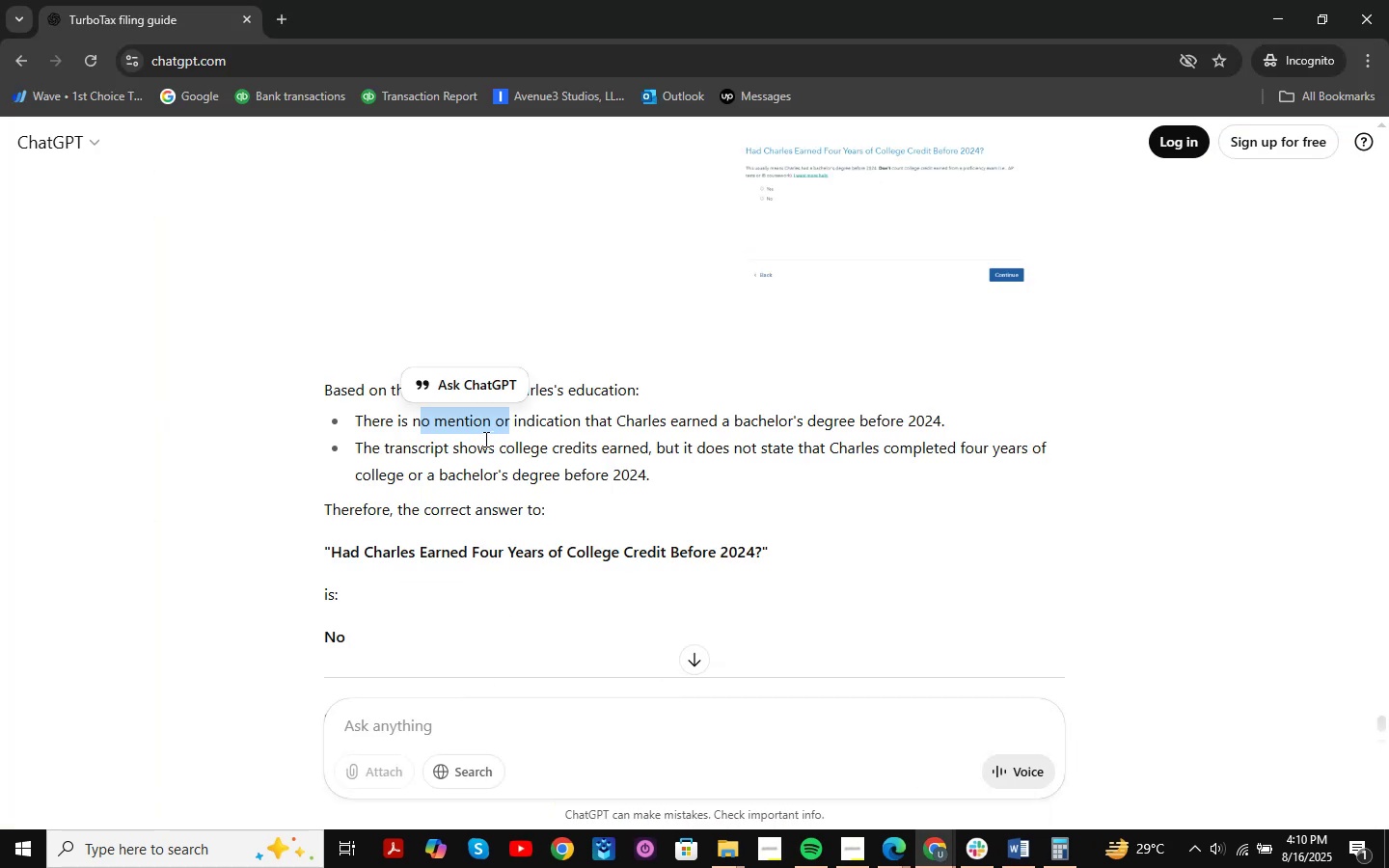 
left_click([1271, 4])
 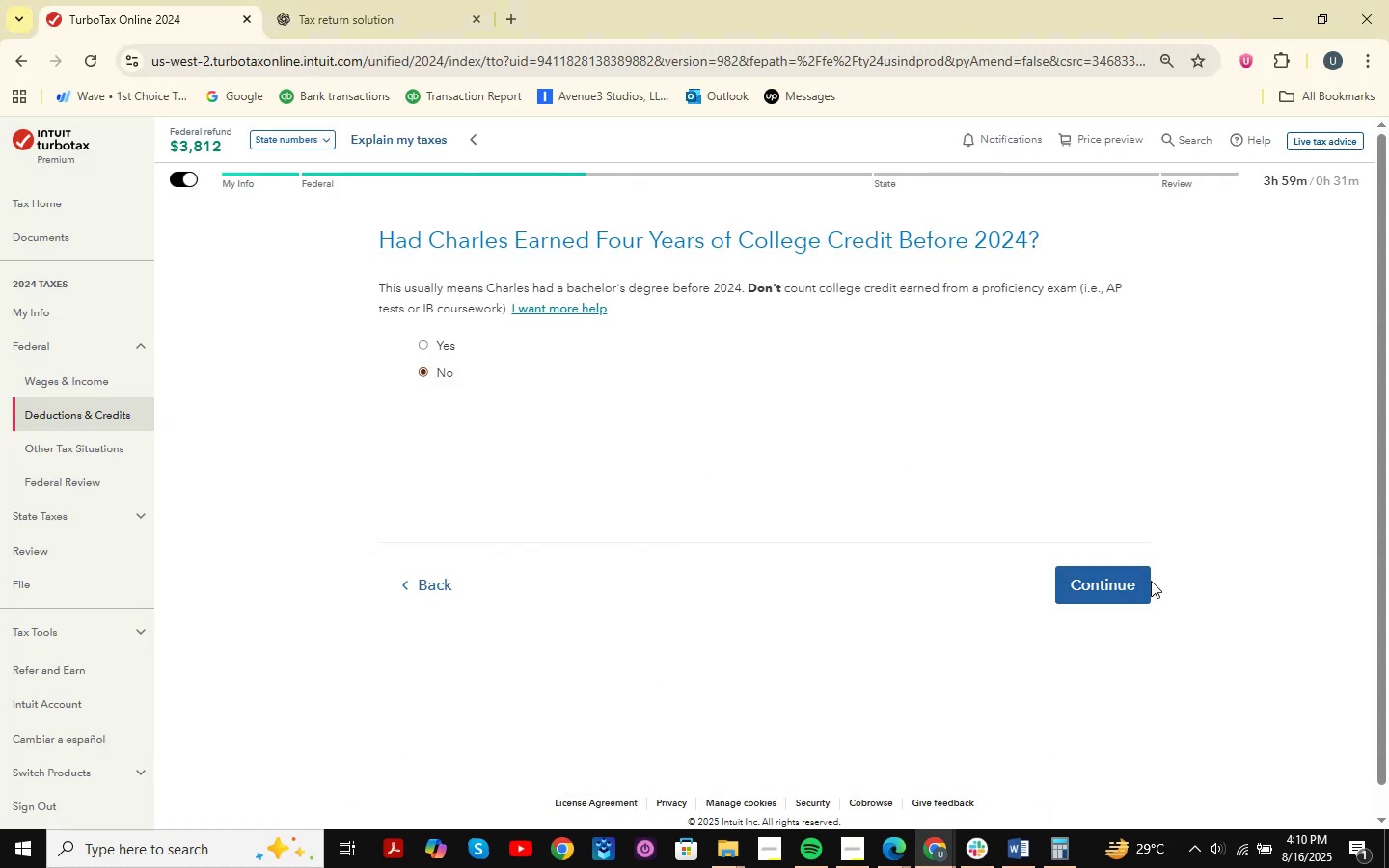 
double_click([1086, 569])
 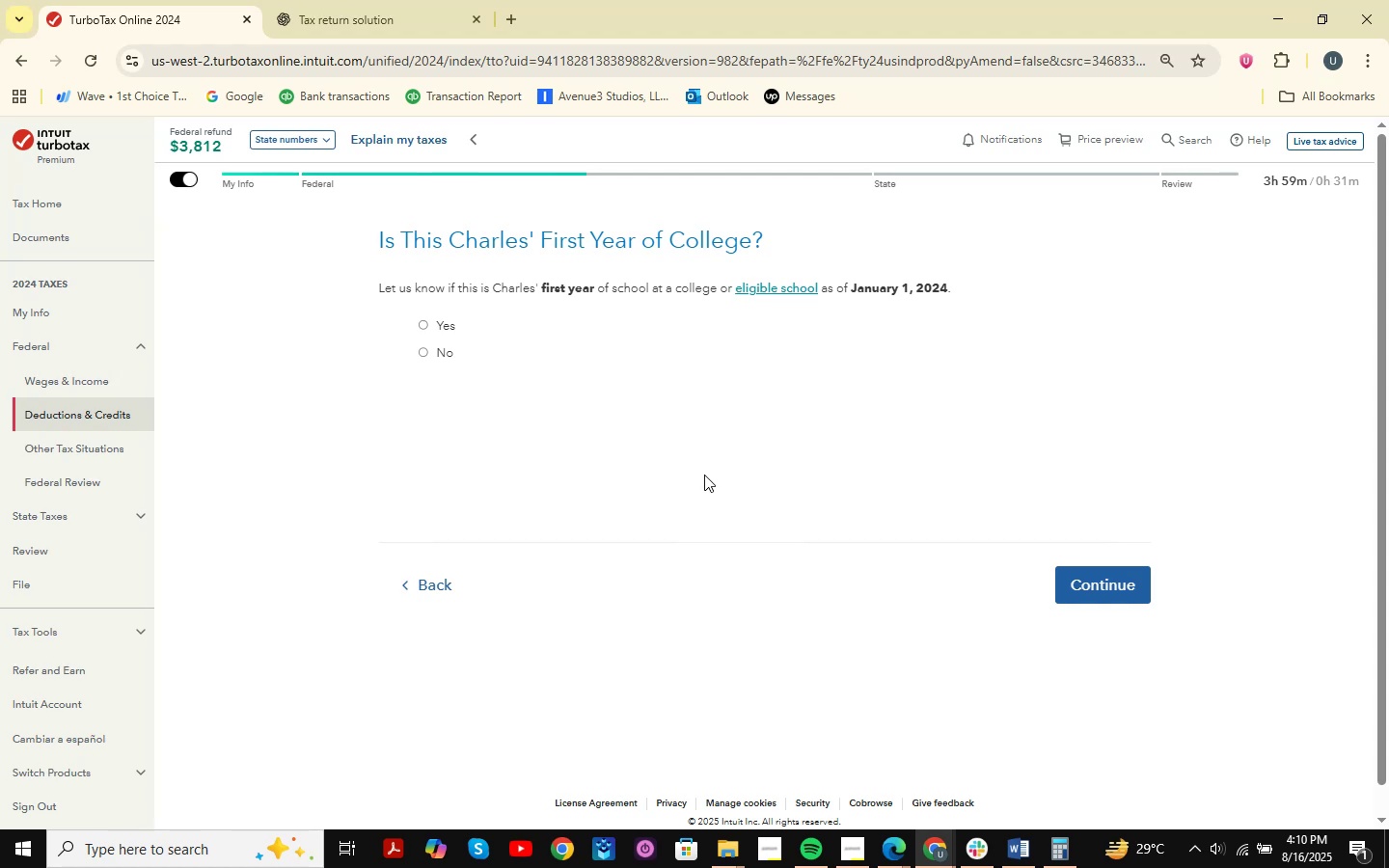 
wait(5.62)
 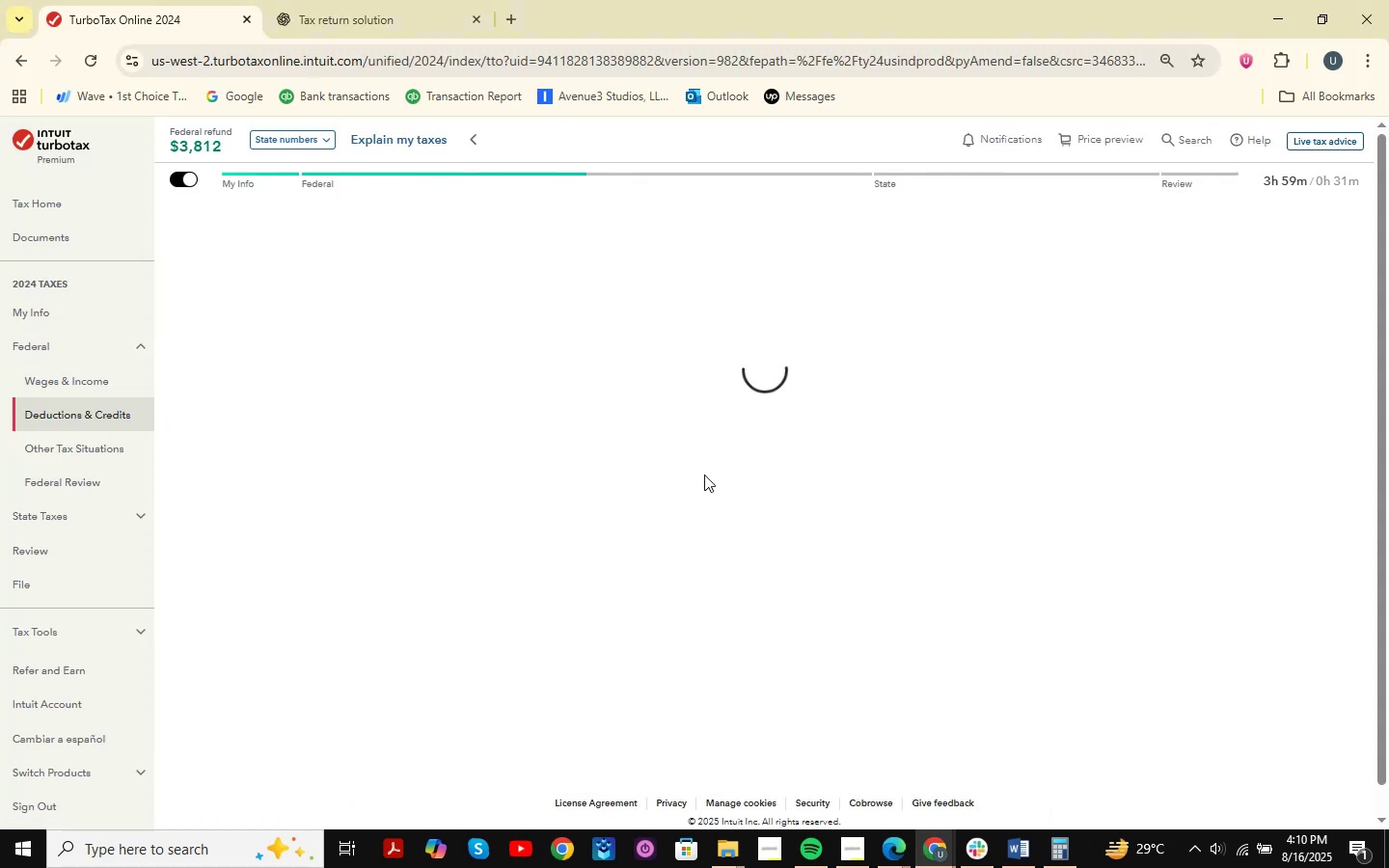 
key(Meta+MetaLeft)
 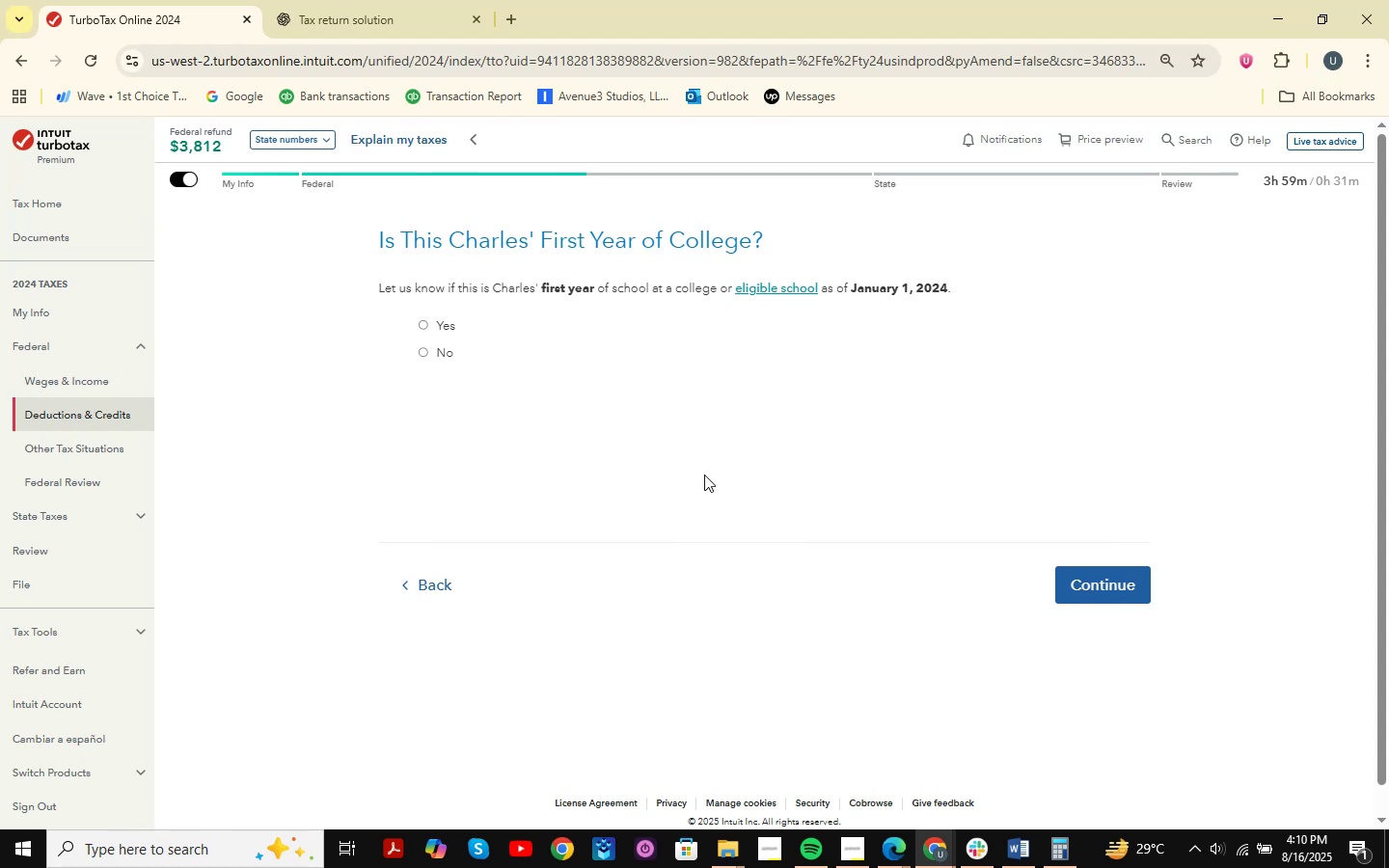 
key(Meta+S)
 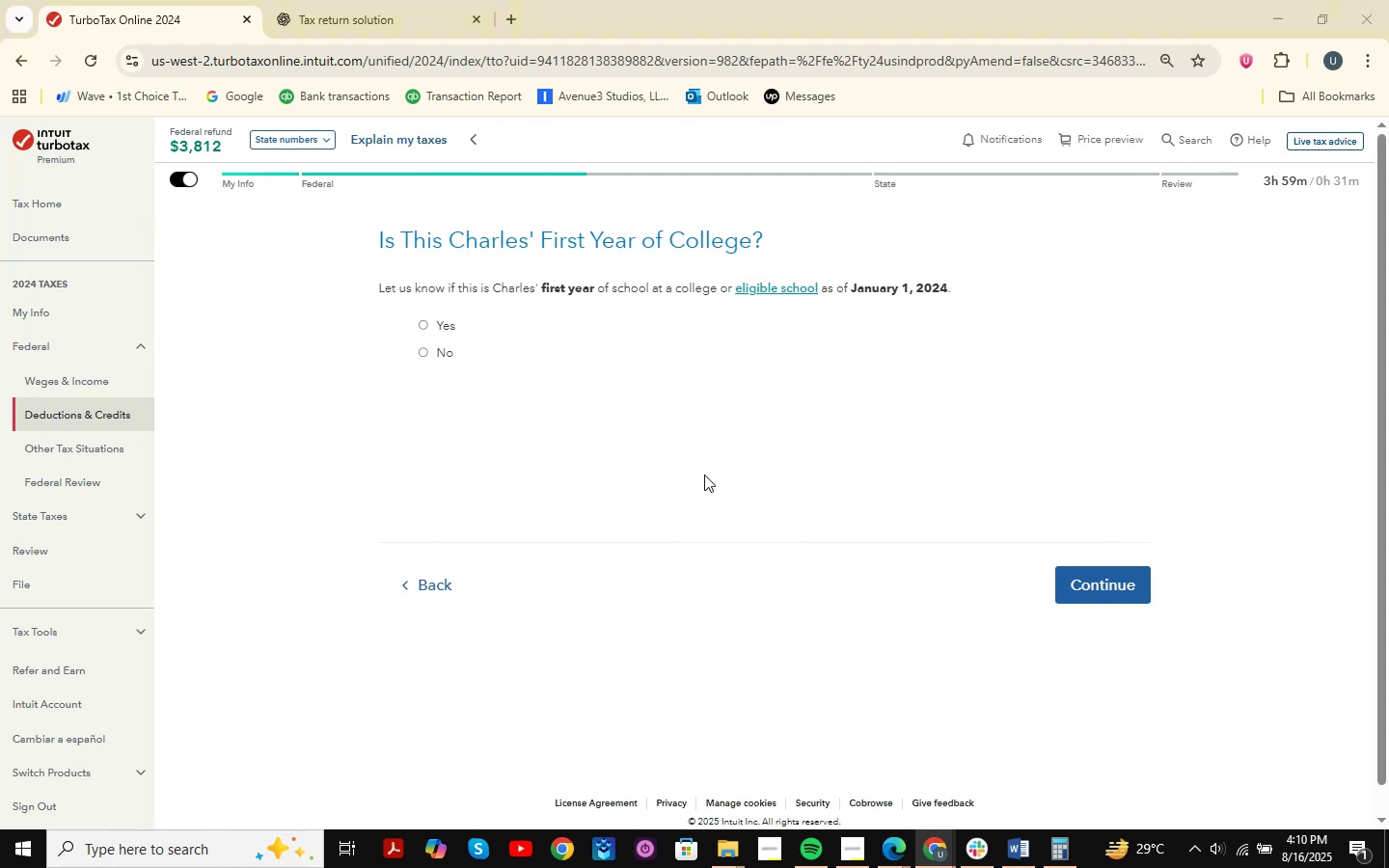 
key(Meta+Shift+ShiftLeft)
 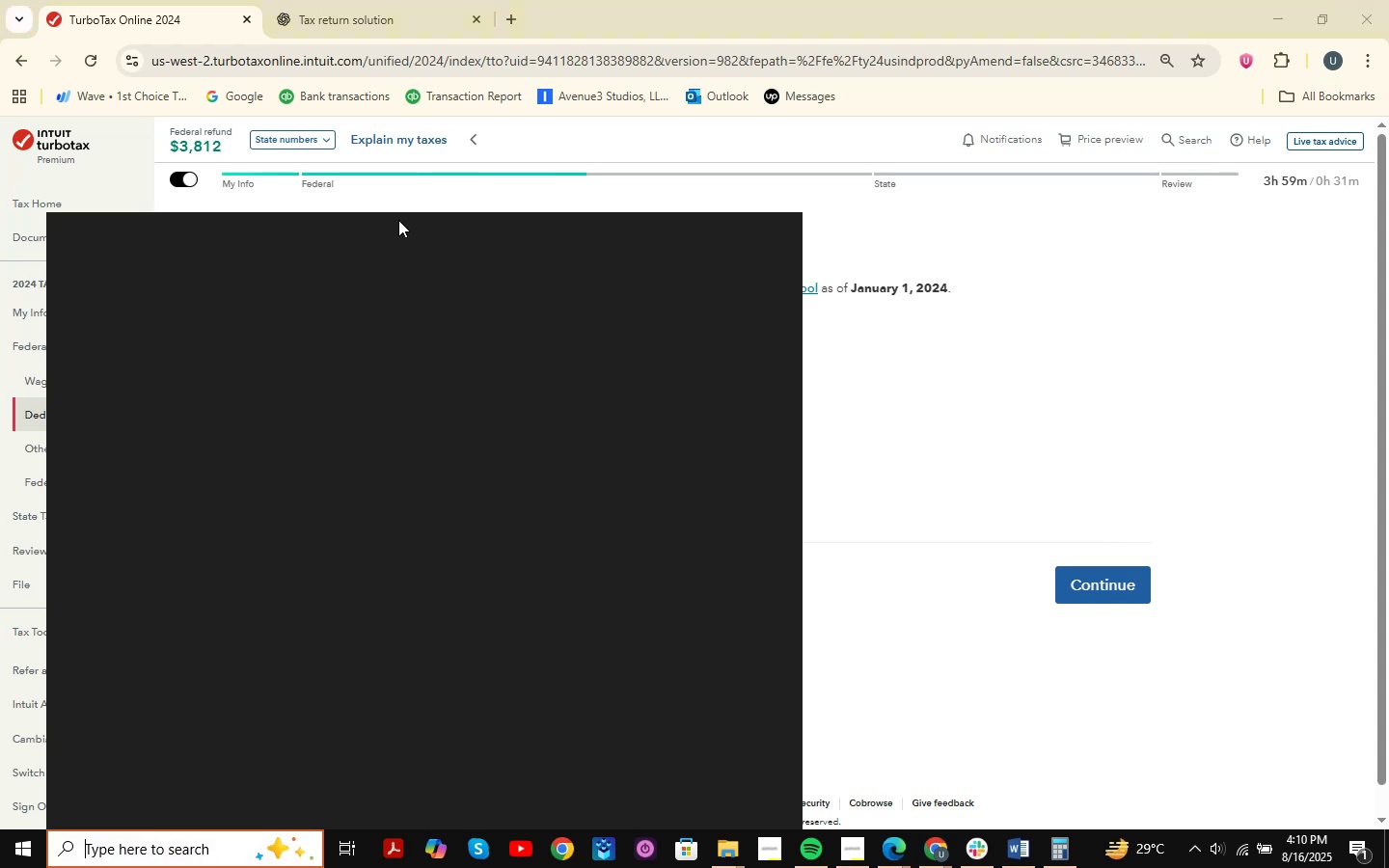 
left_click([963, 427])
 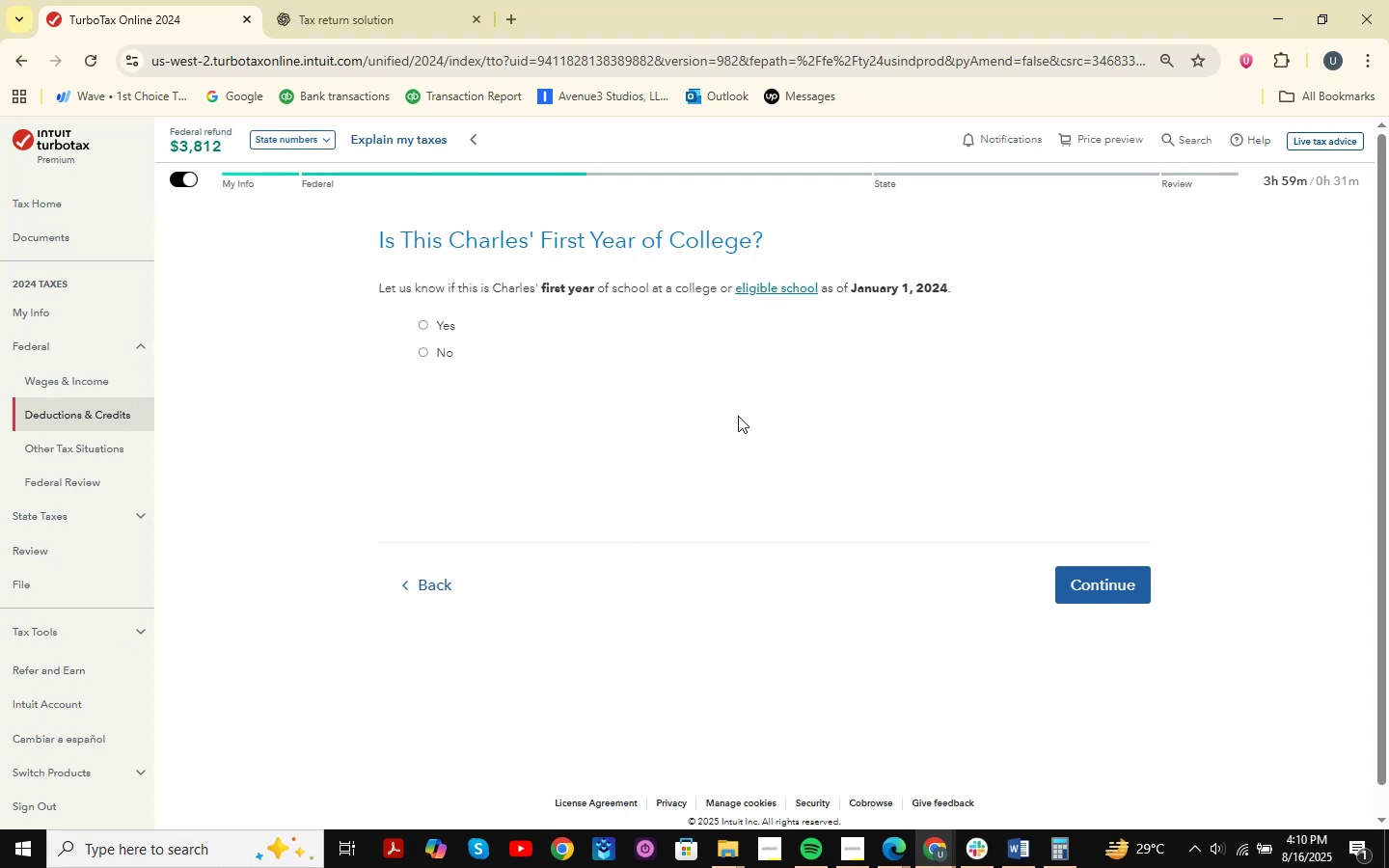 
key(Meta+MetaLeft)
 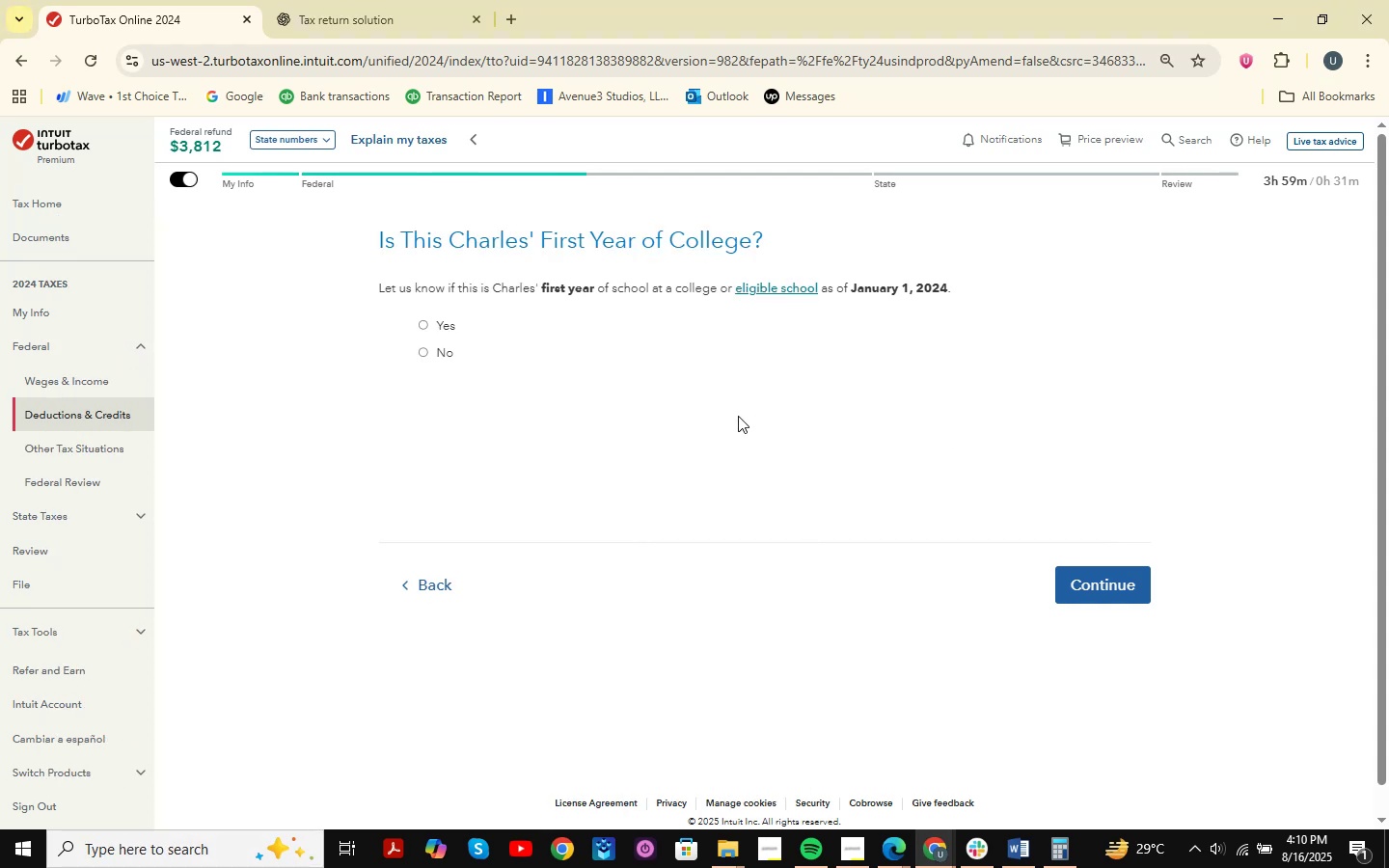 
key(Meta+Shift+ShiftLeft)
 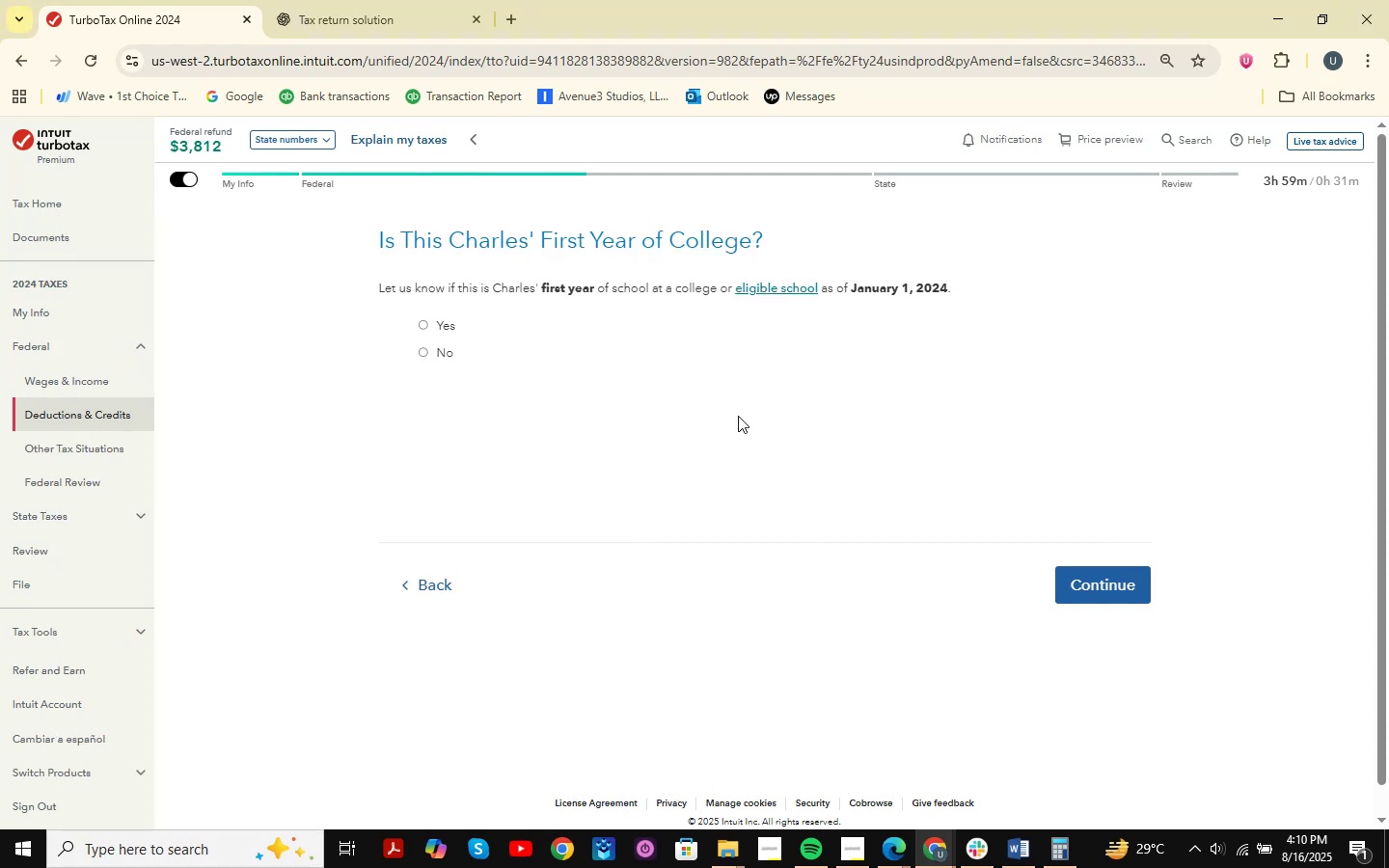 
key(Meta+Shift+S)
 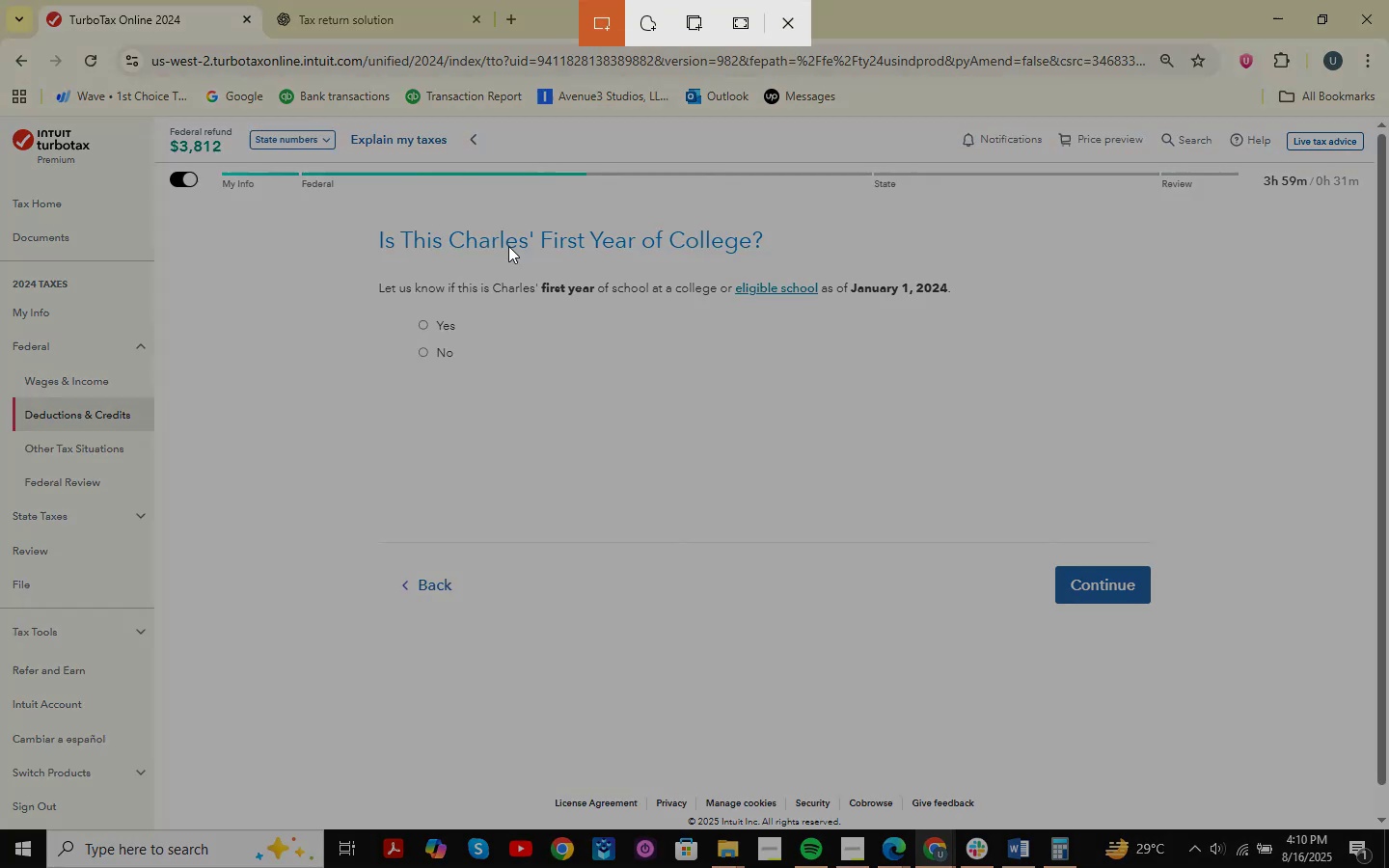 
left_click_drag(start_coordinate=[225, 188], to_coordinate=[1132, 533])
 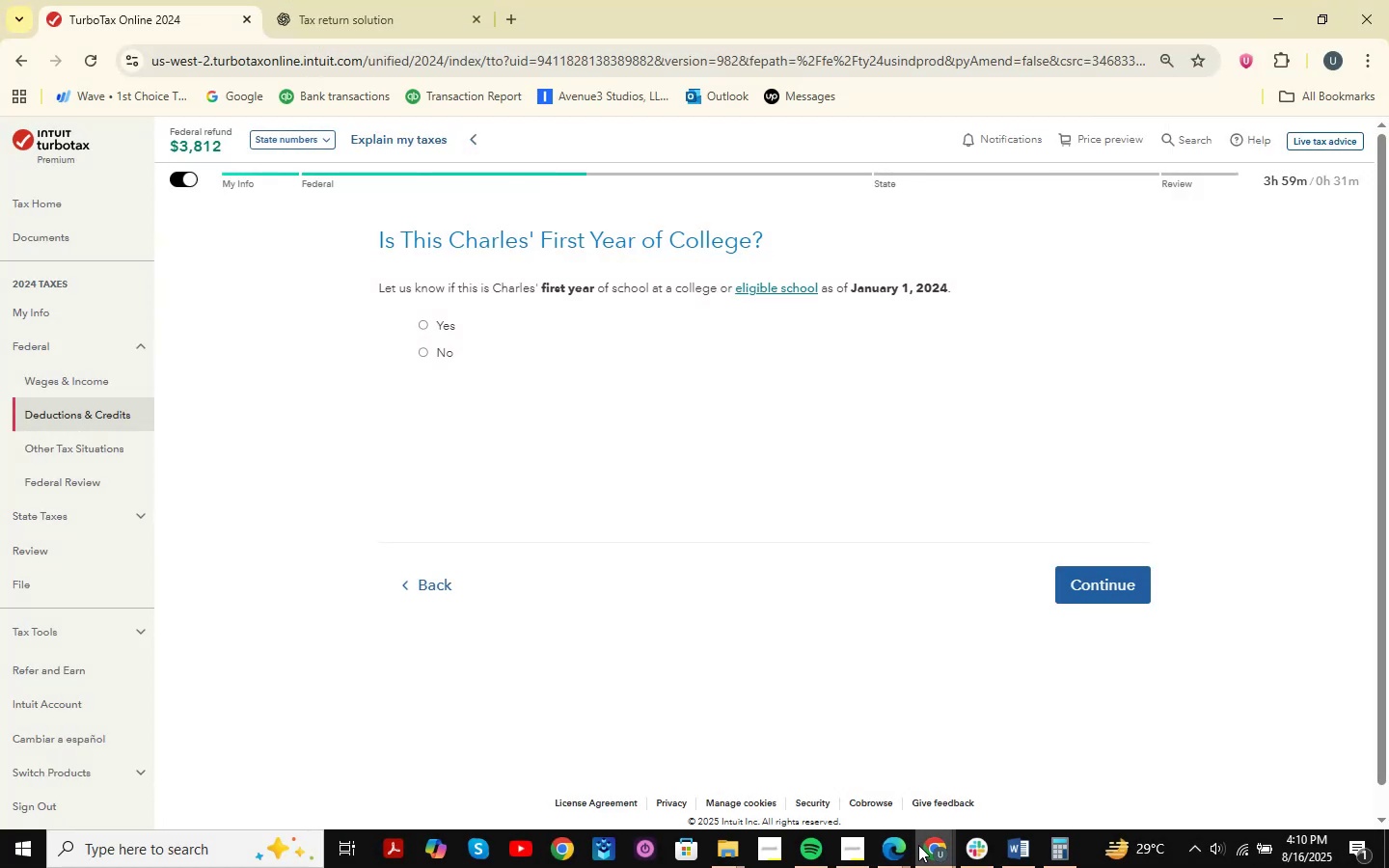 
double_click([995, 753])
 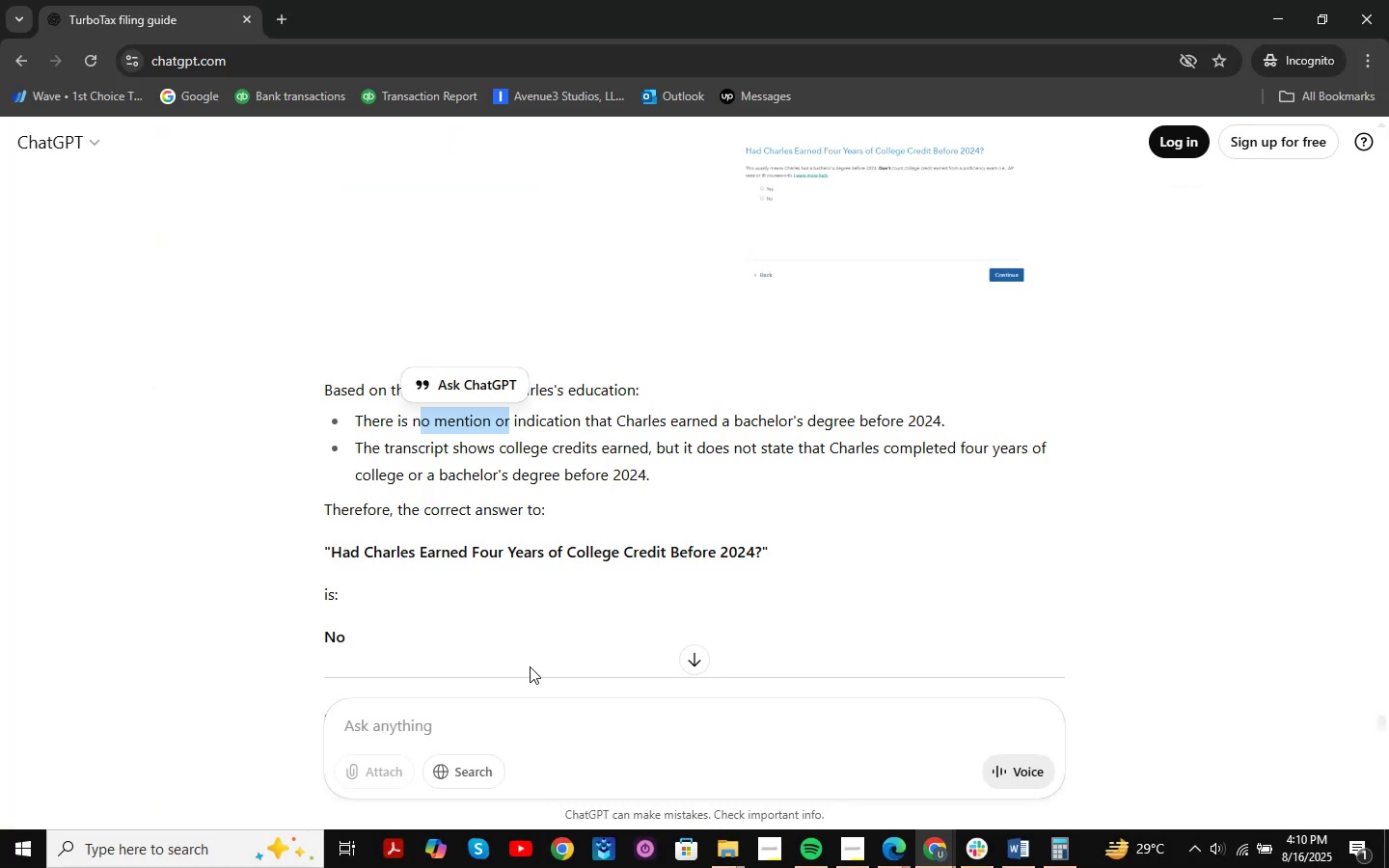 
left_click([477, 727])
 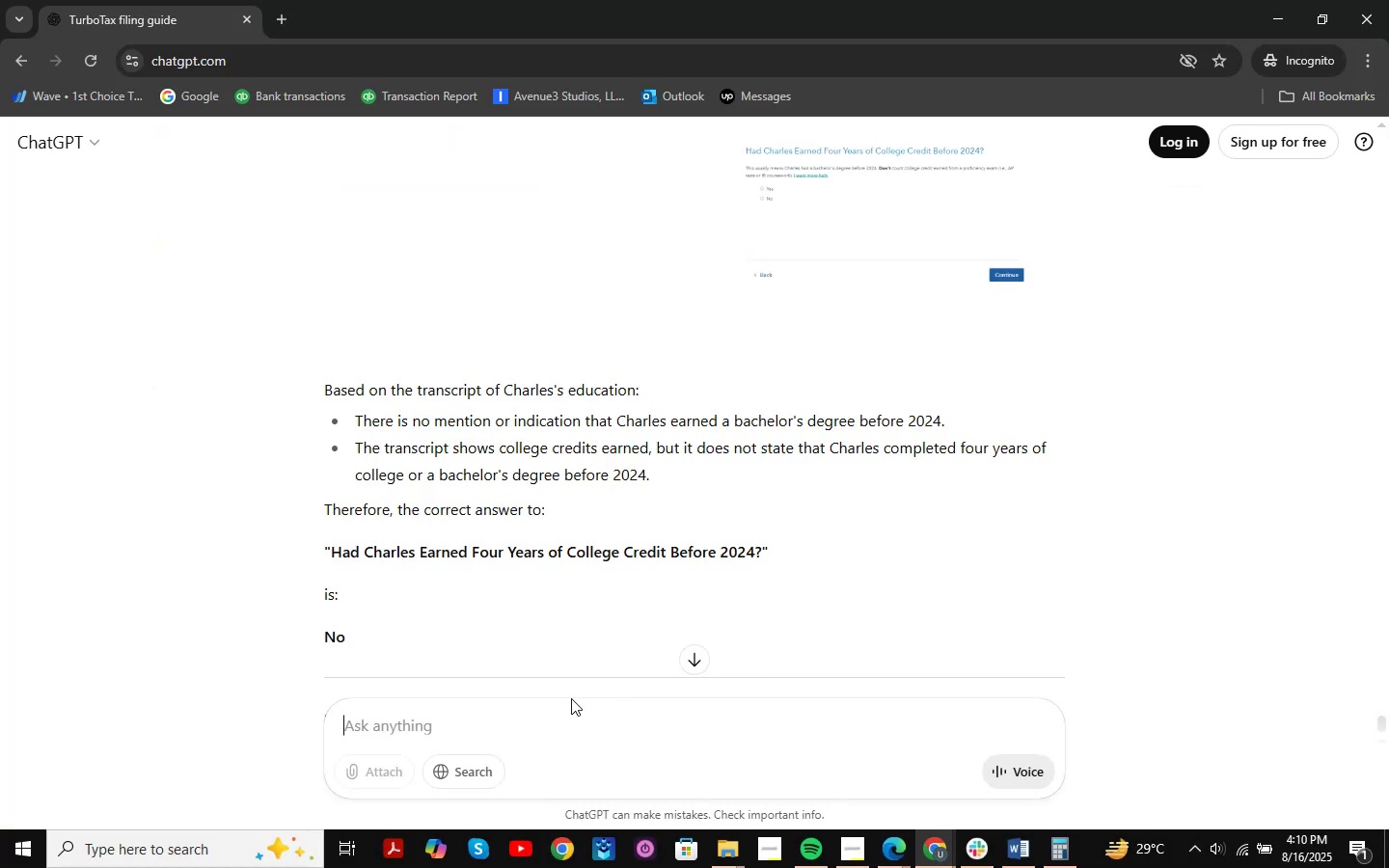 
key(Control+V)
 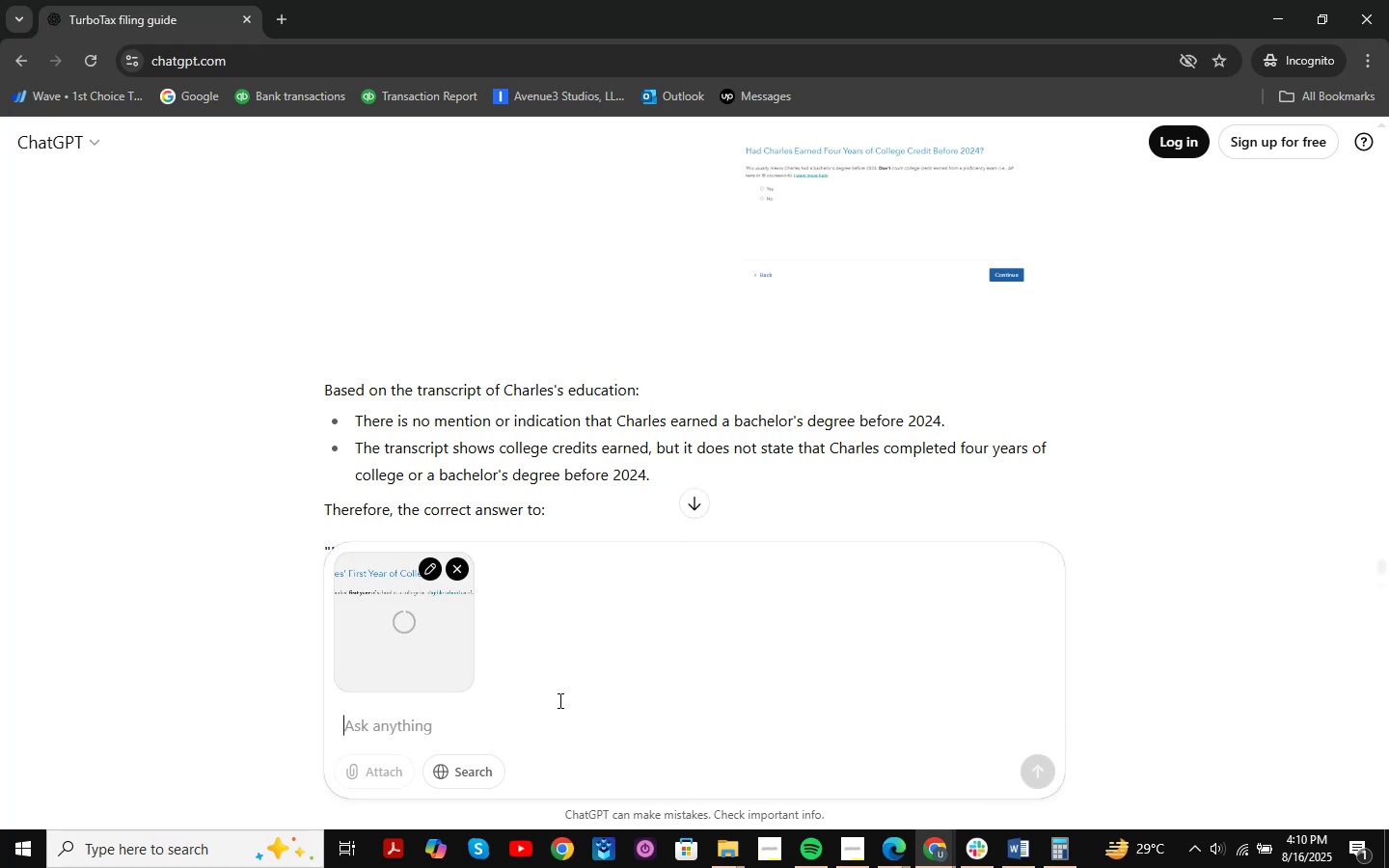 
type(is thbis )
key(Backspace)
key(Backspace)
key(Backspace)
key(Backspace)
key(Backspace)
type(his rifht )
key(Backspace)
key(Backspace)
key(Backspace)
key(Backspace)
type(ght )
key(Backspace)
type(/)
 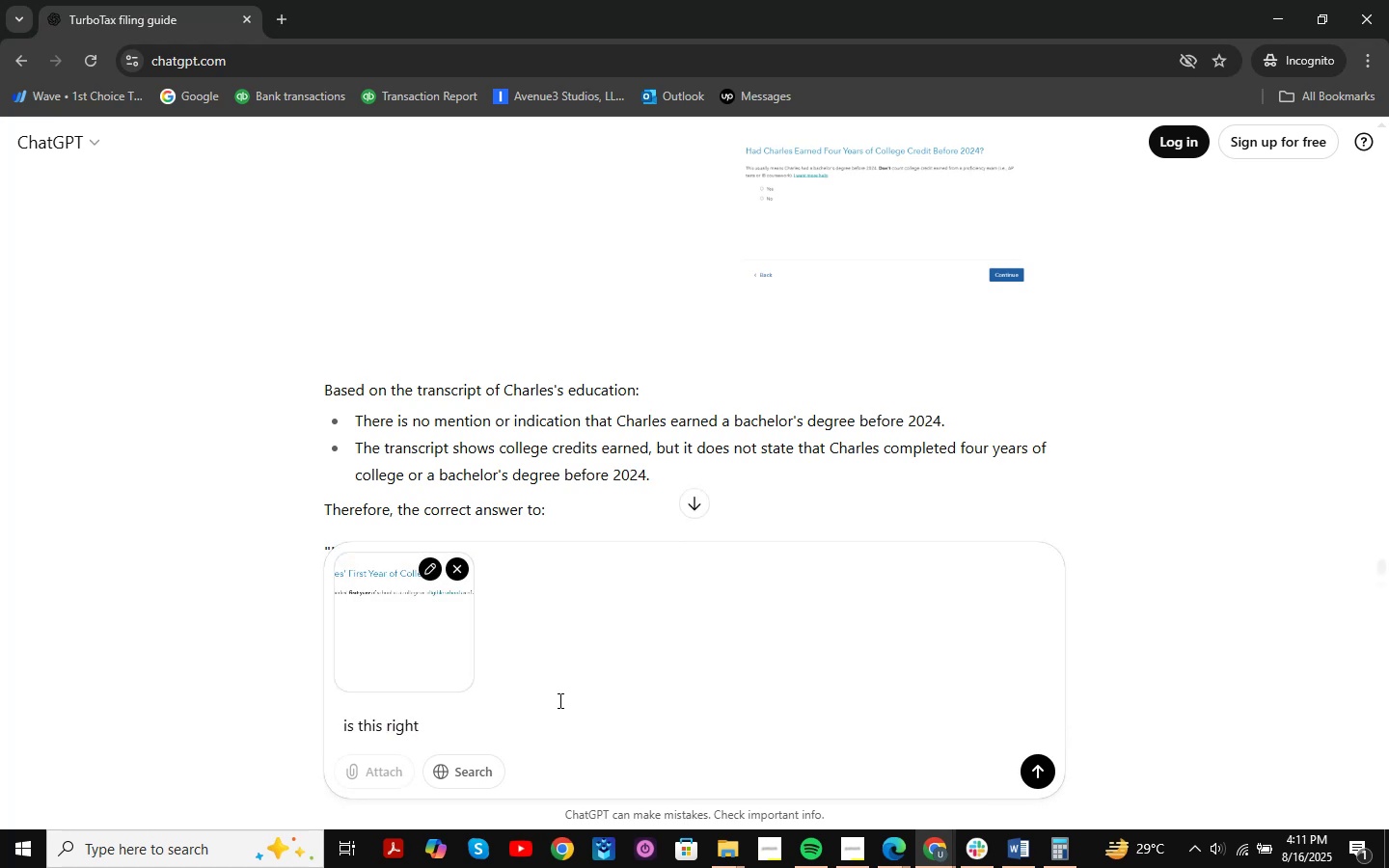 
key(Enter)
 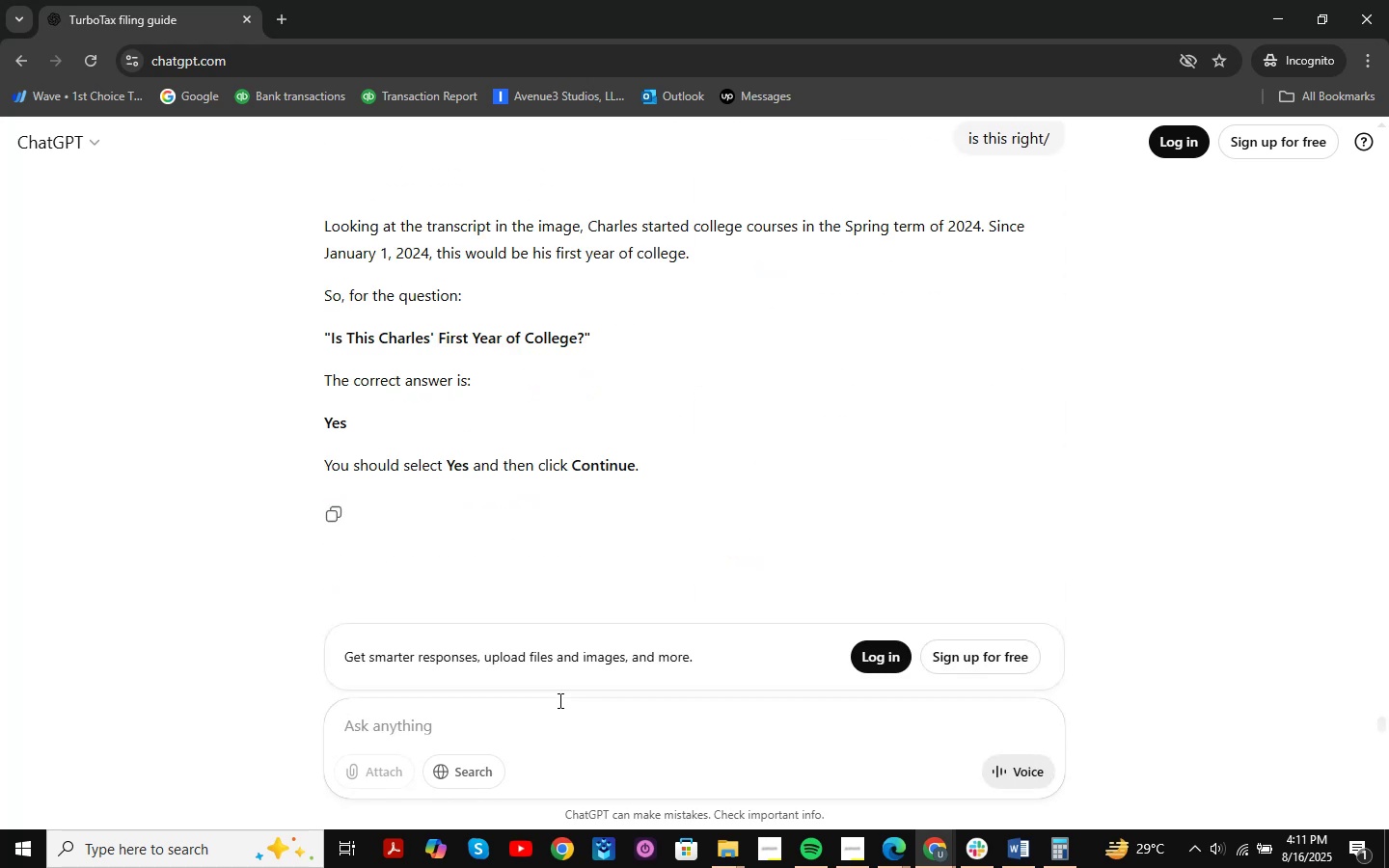 
wait(14.06)
 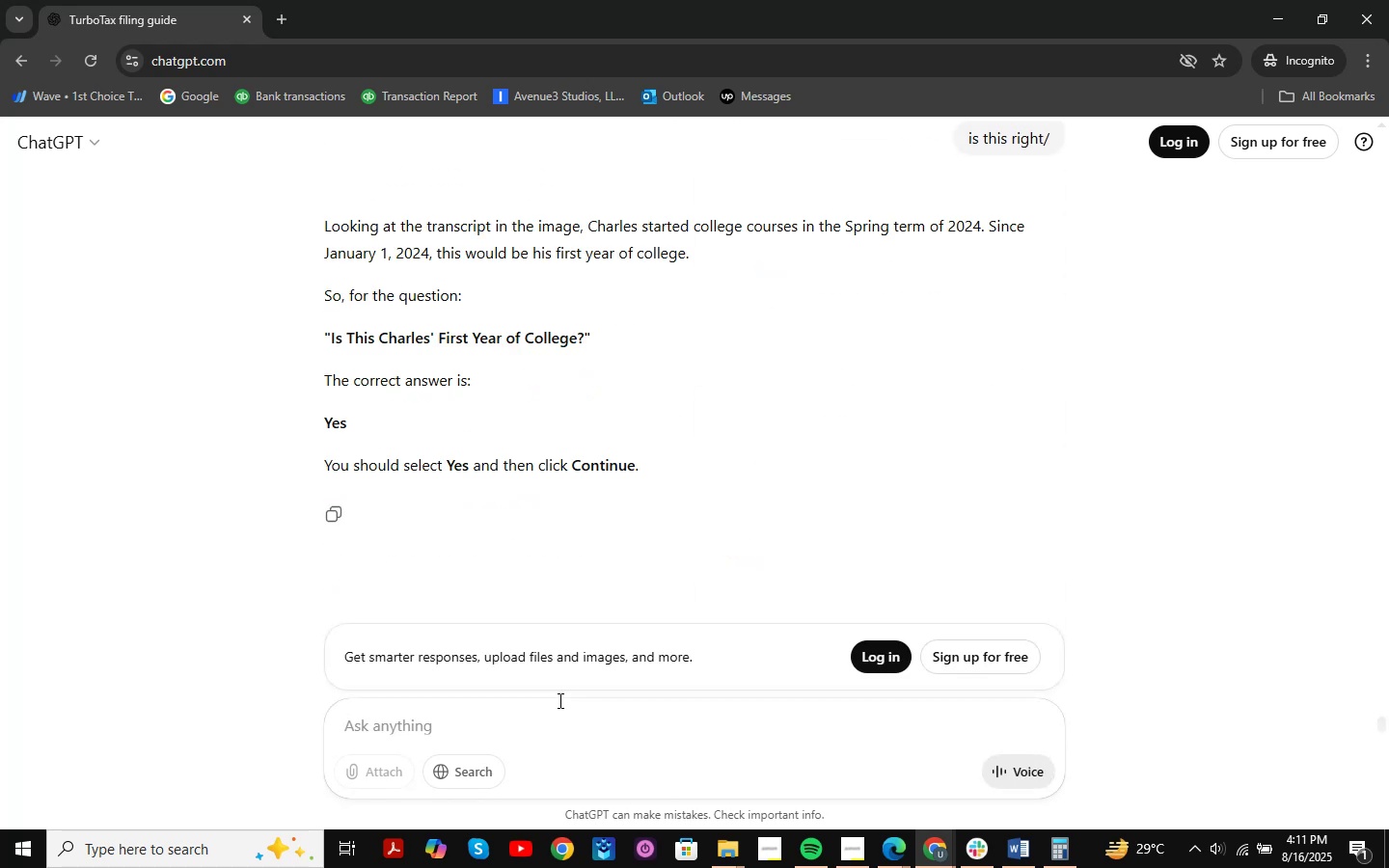 
double_click([822, 772])
 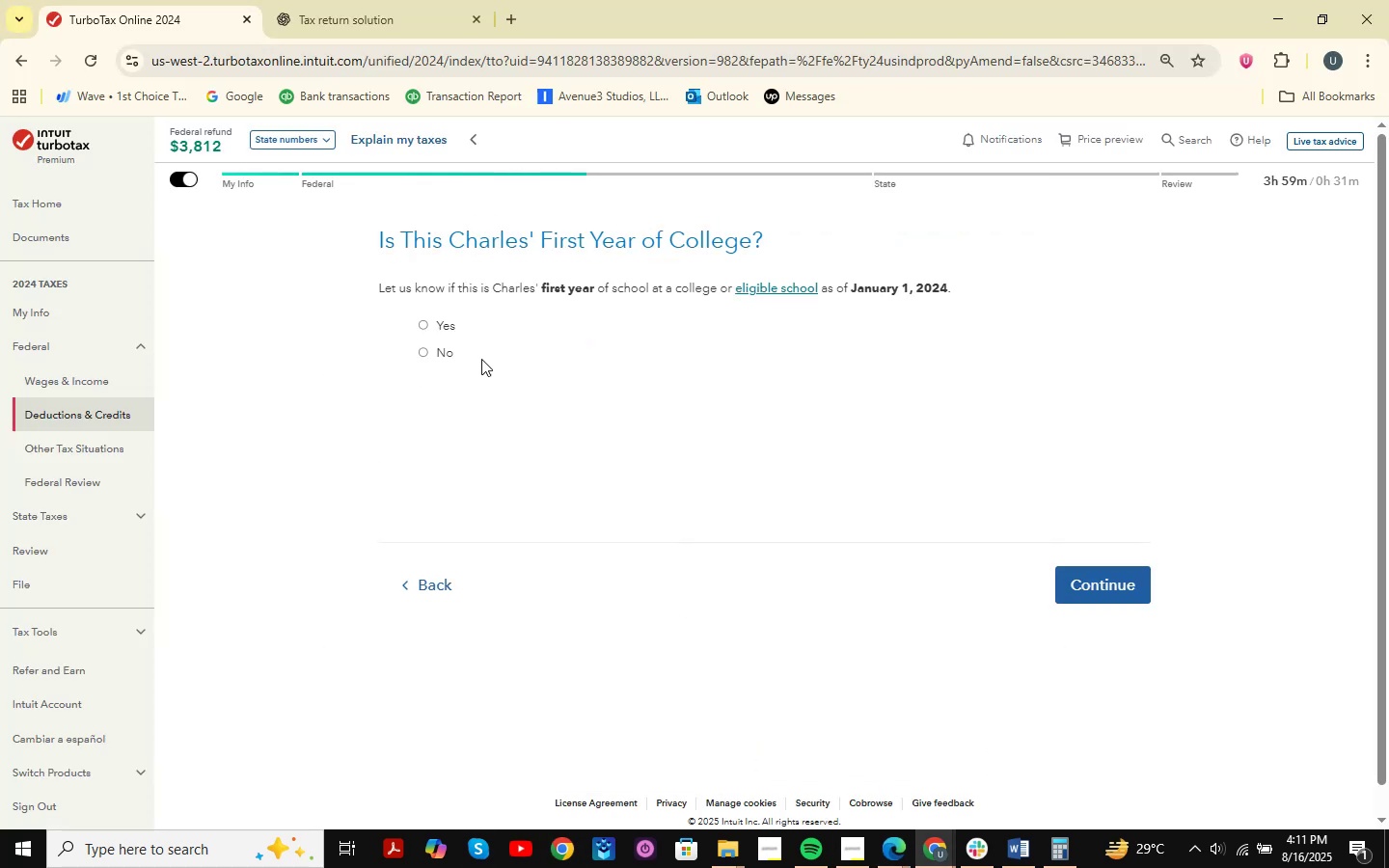 
left_click([441, 332])
 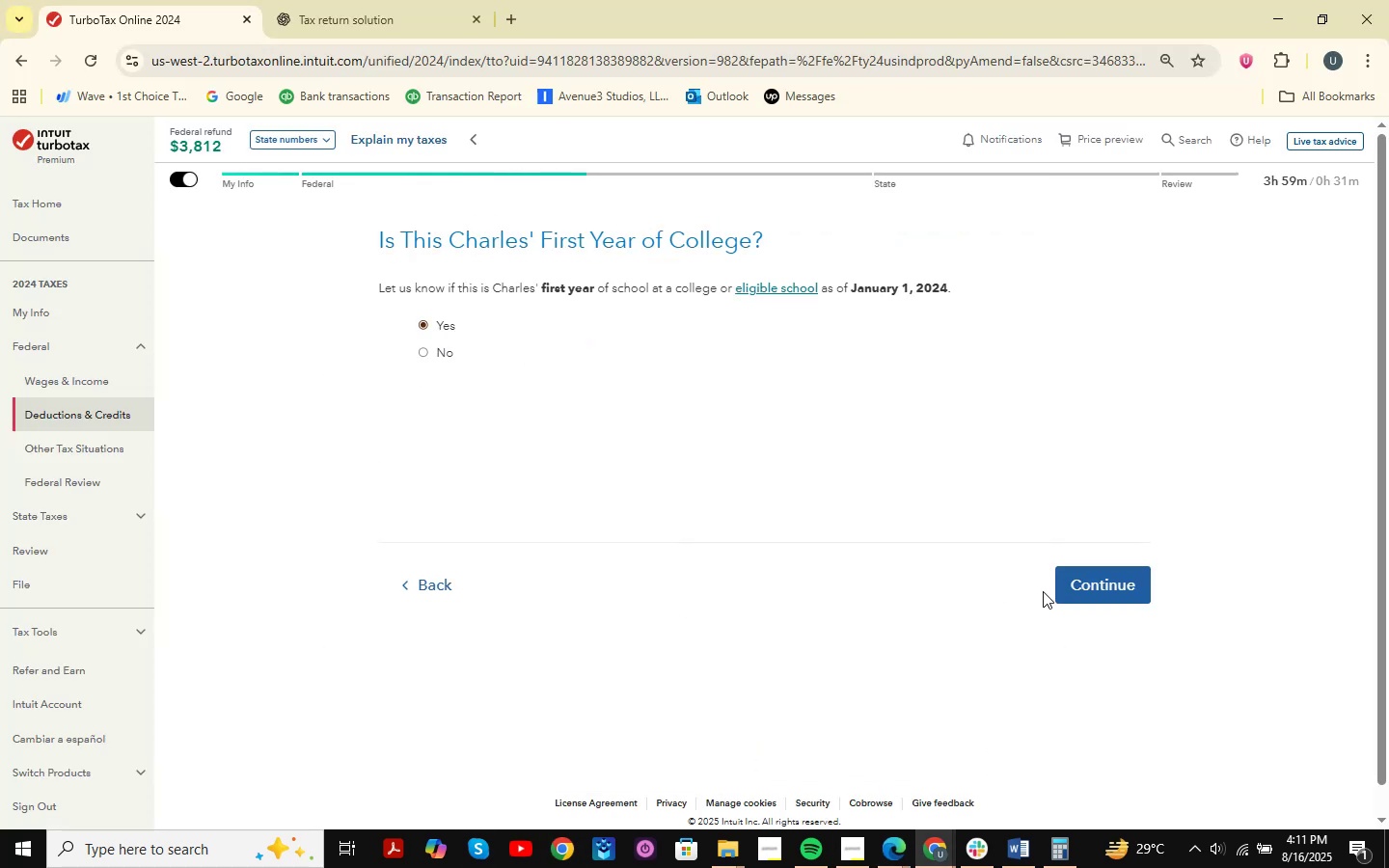 
left_click([1116, 598])
 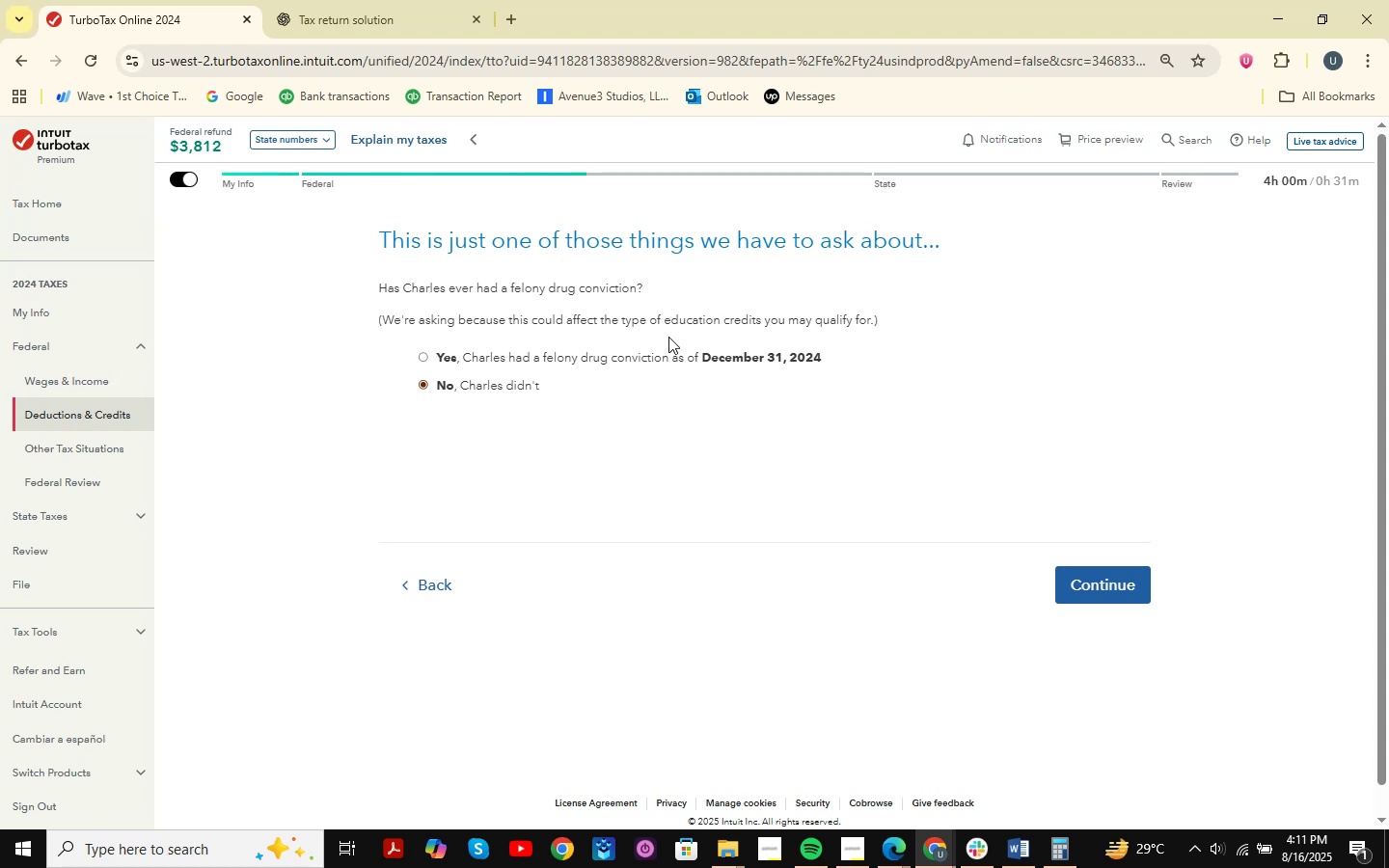 
wait(25.05)
 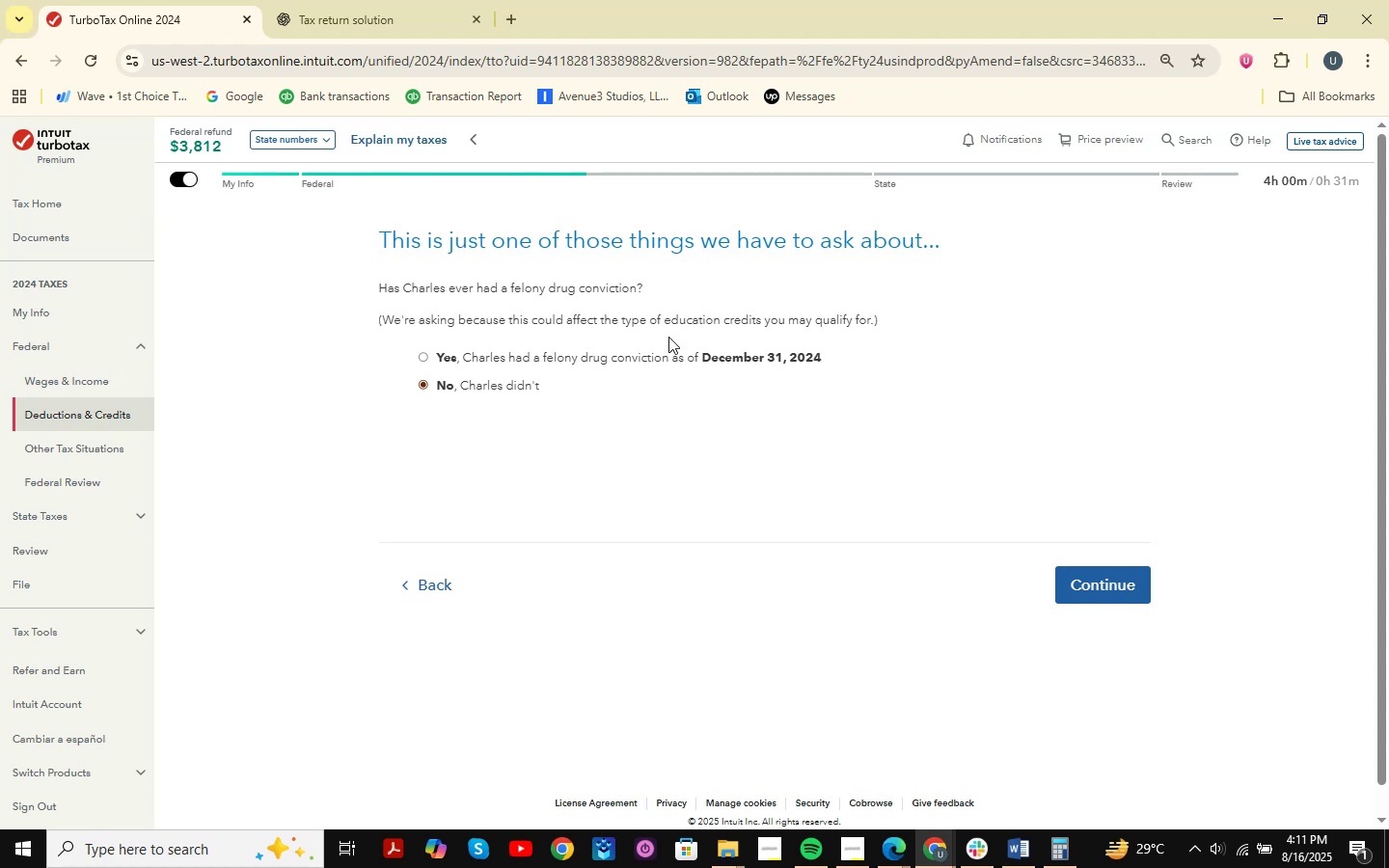 
key(Meta+MetaLeft)
 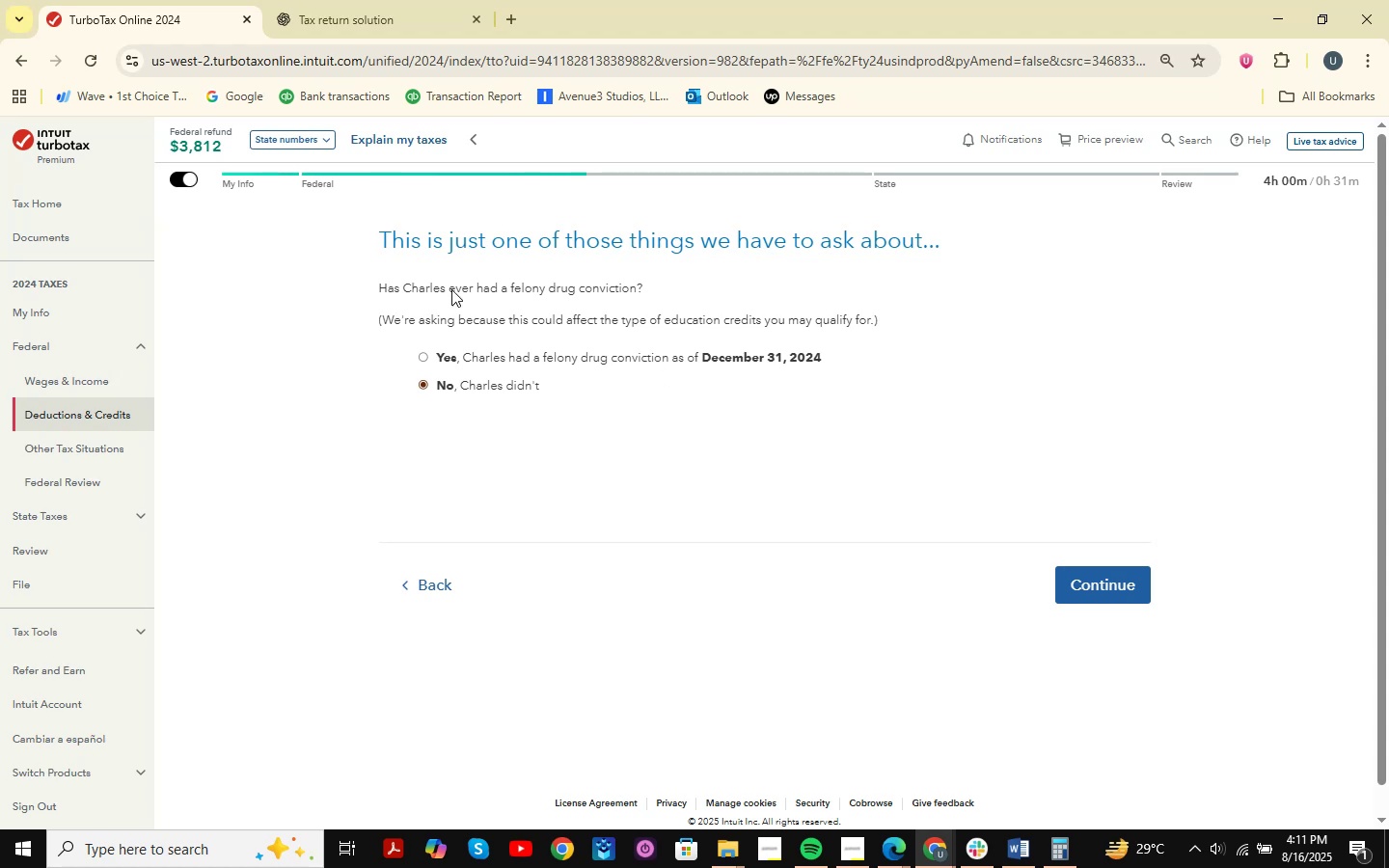 
key(Meta+Shift+ShiftLeft)
 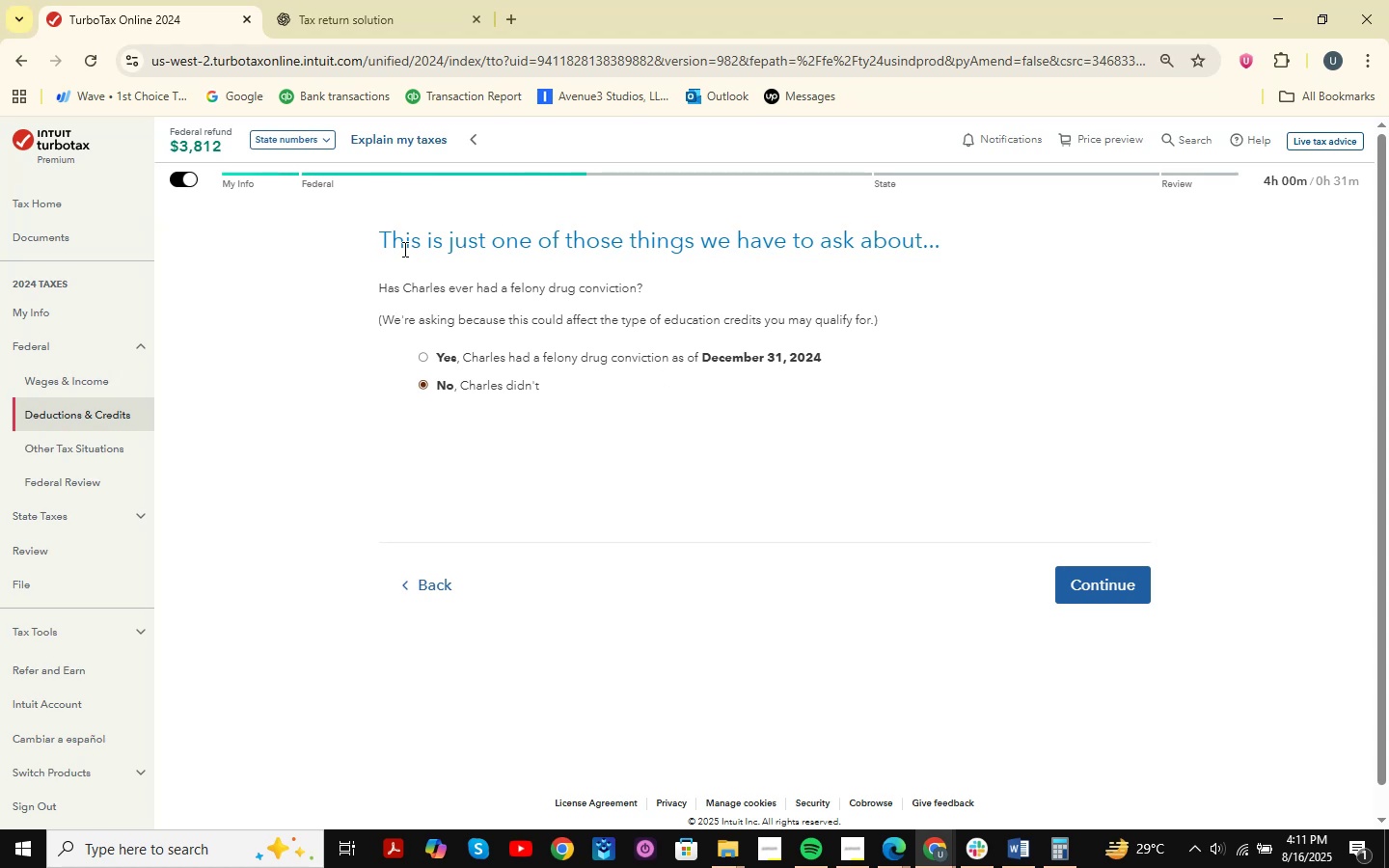 
key(Meta+Shift+S)
 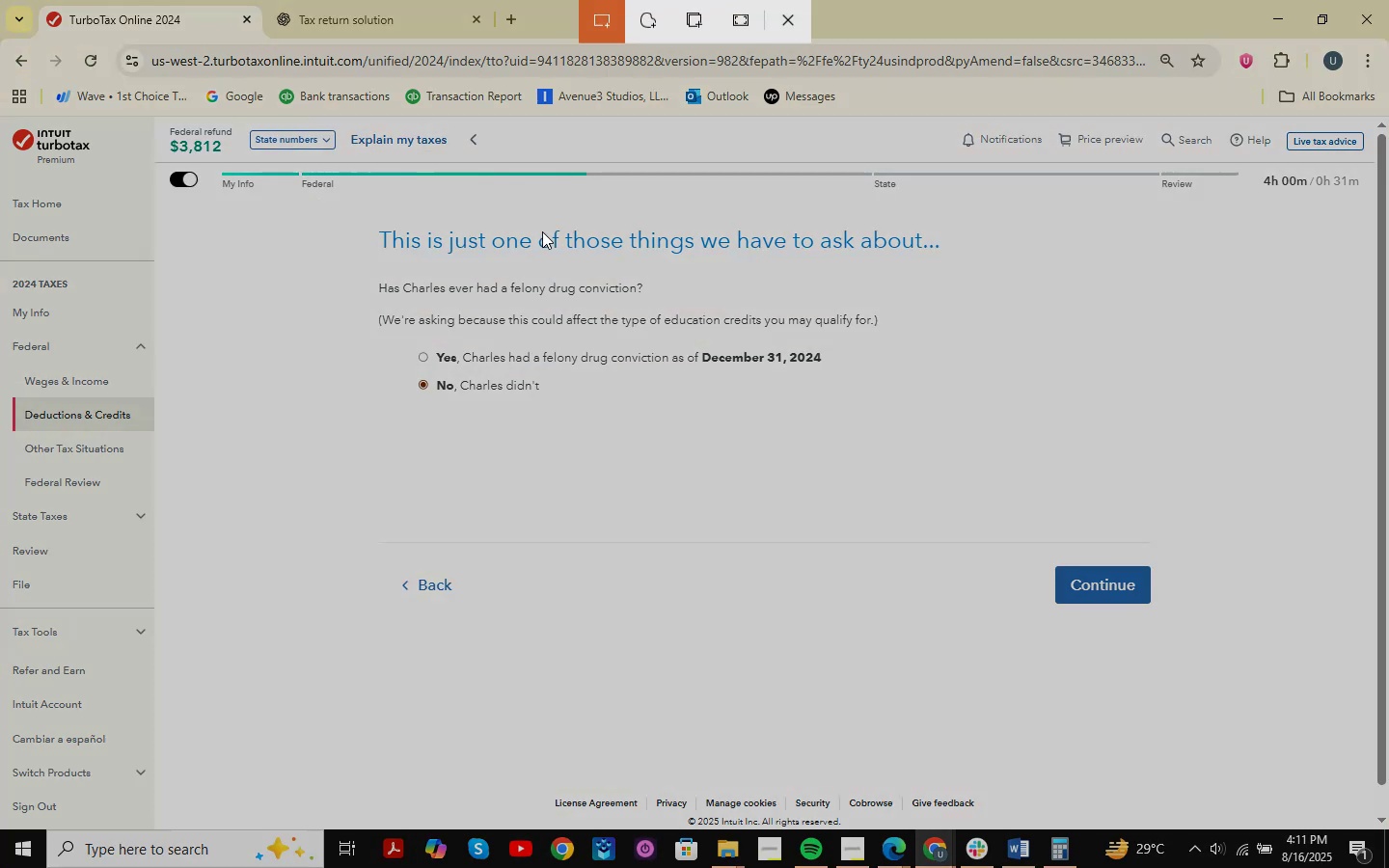 
left_click_drag(start_coordinate=[330, 202], to_coordinate=[1254, 660])
 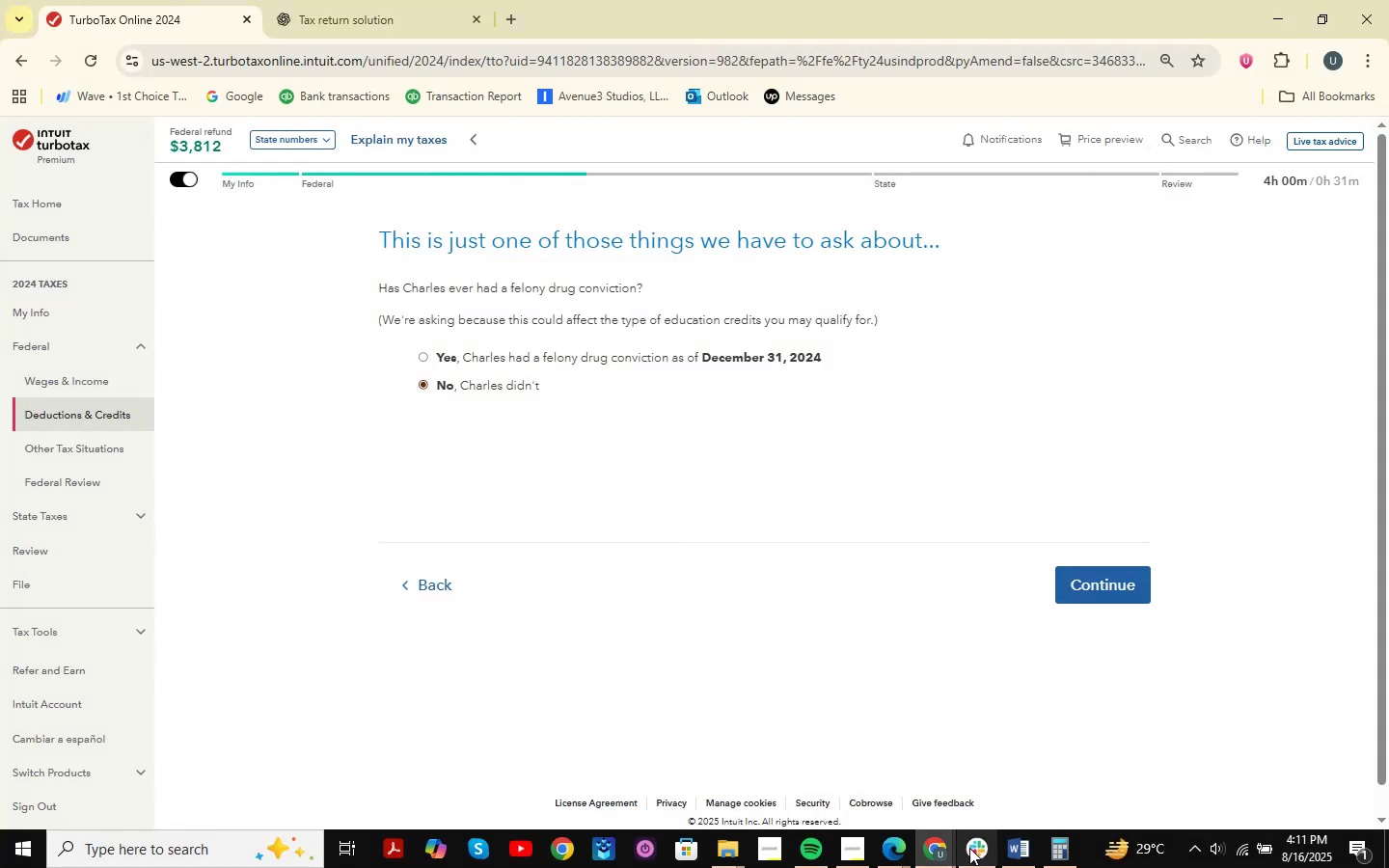 
left_click([937, 847])
 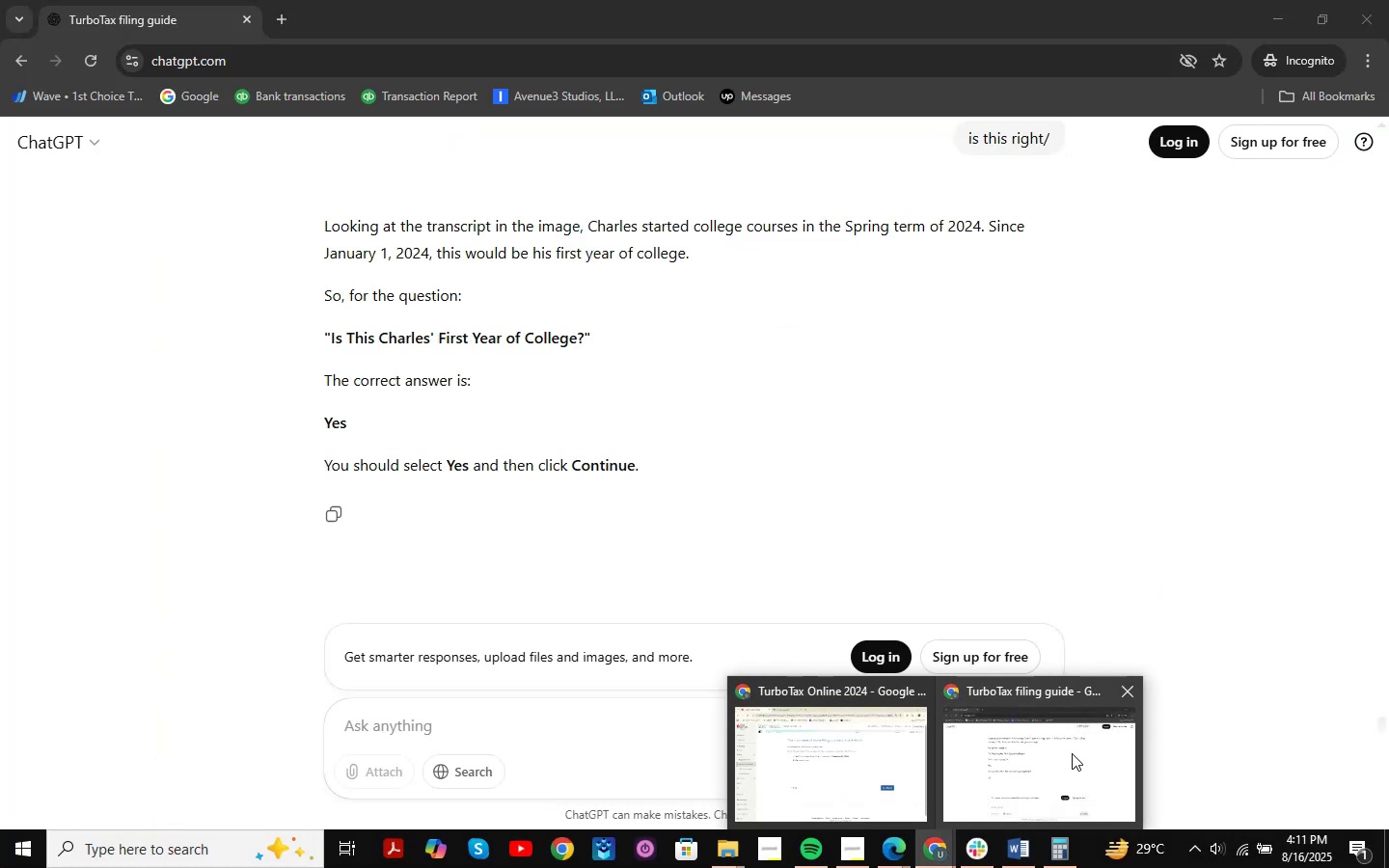 
left_click([1072, 753])
 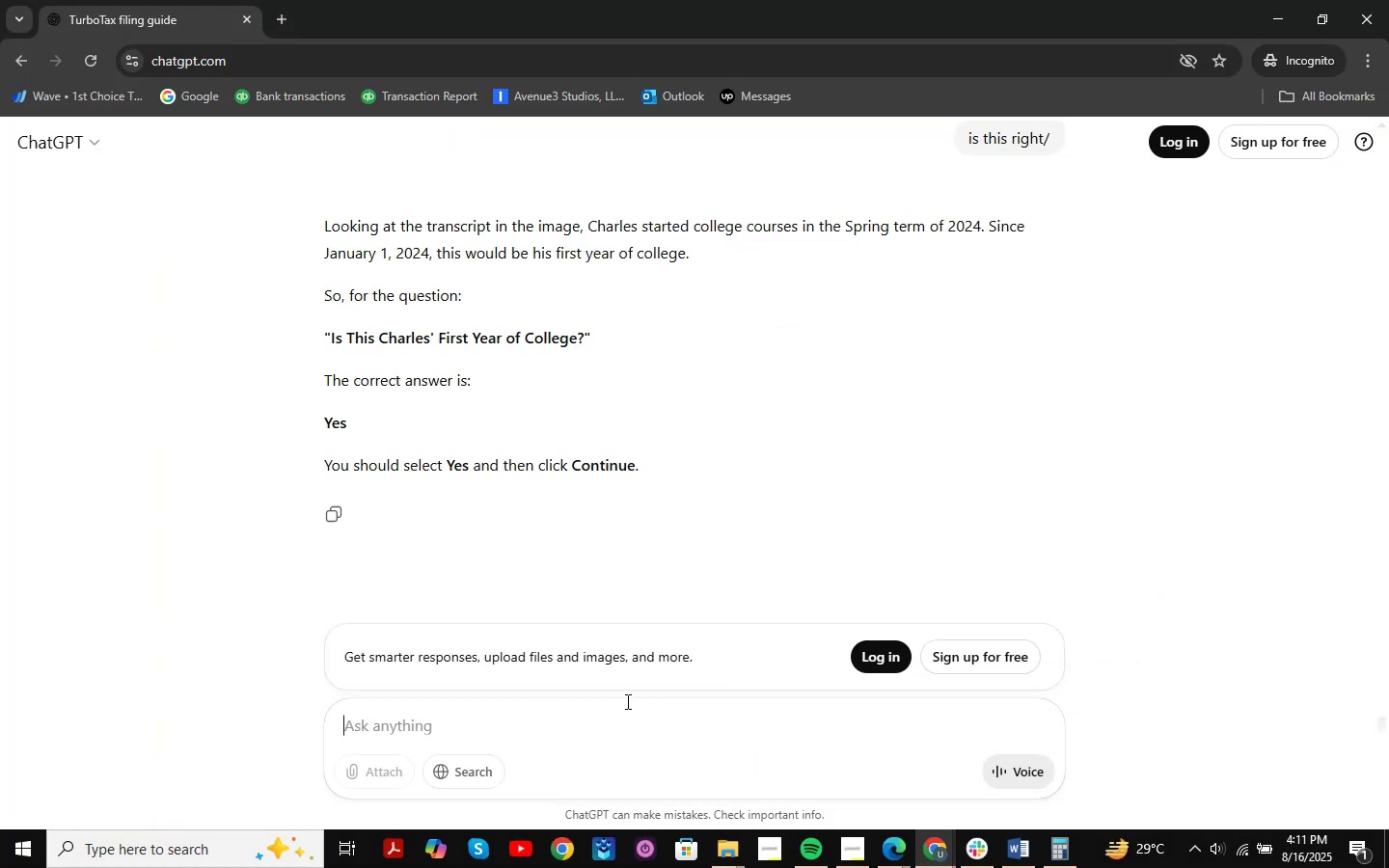 
key(Control+ControlLeft)
 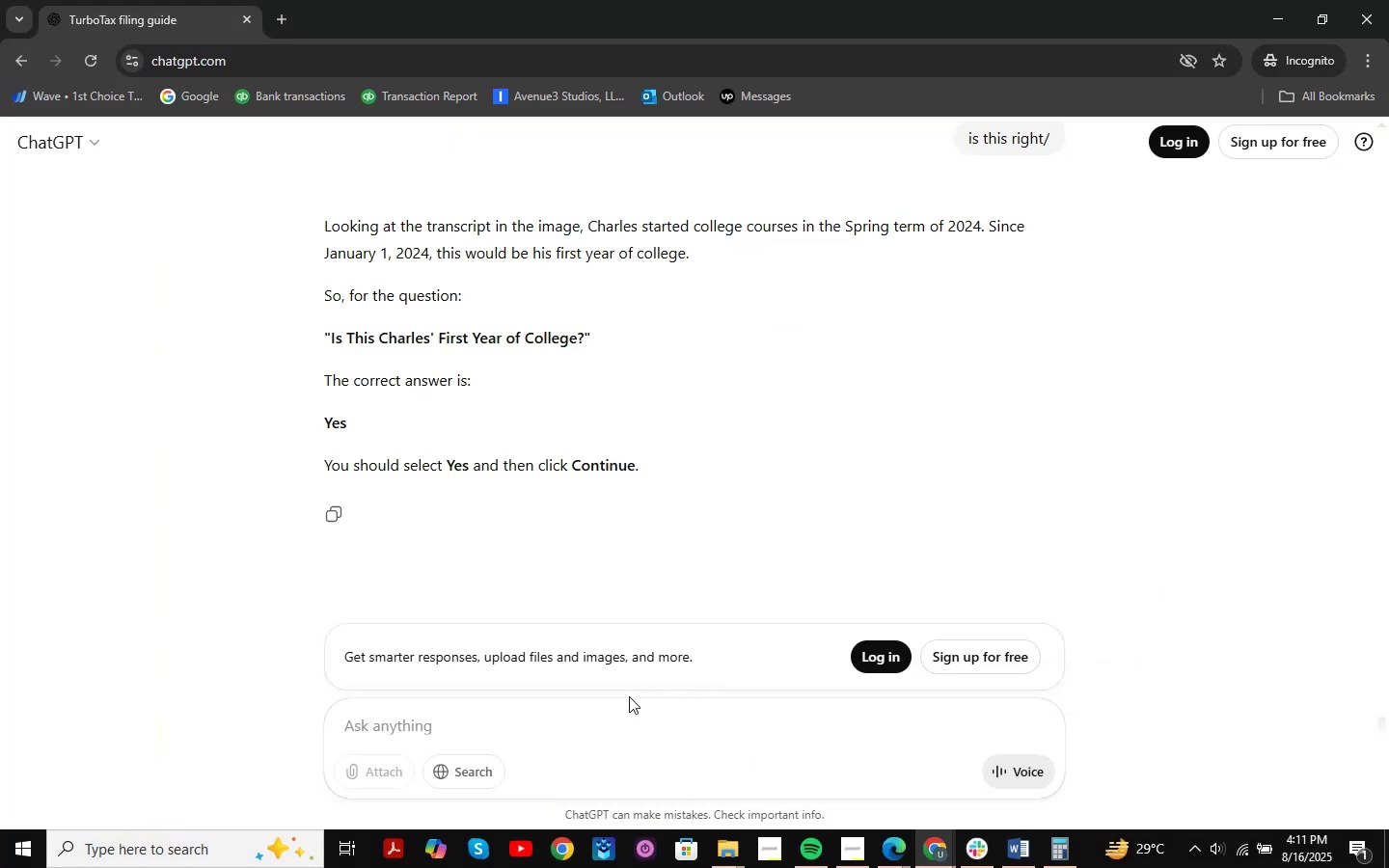 
key(Control+V)
 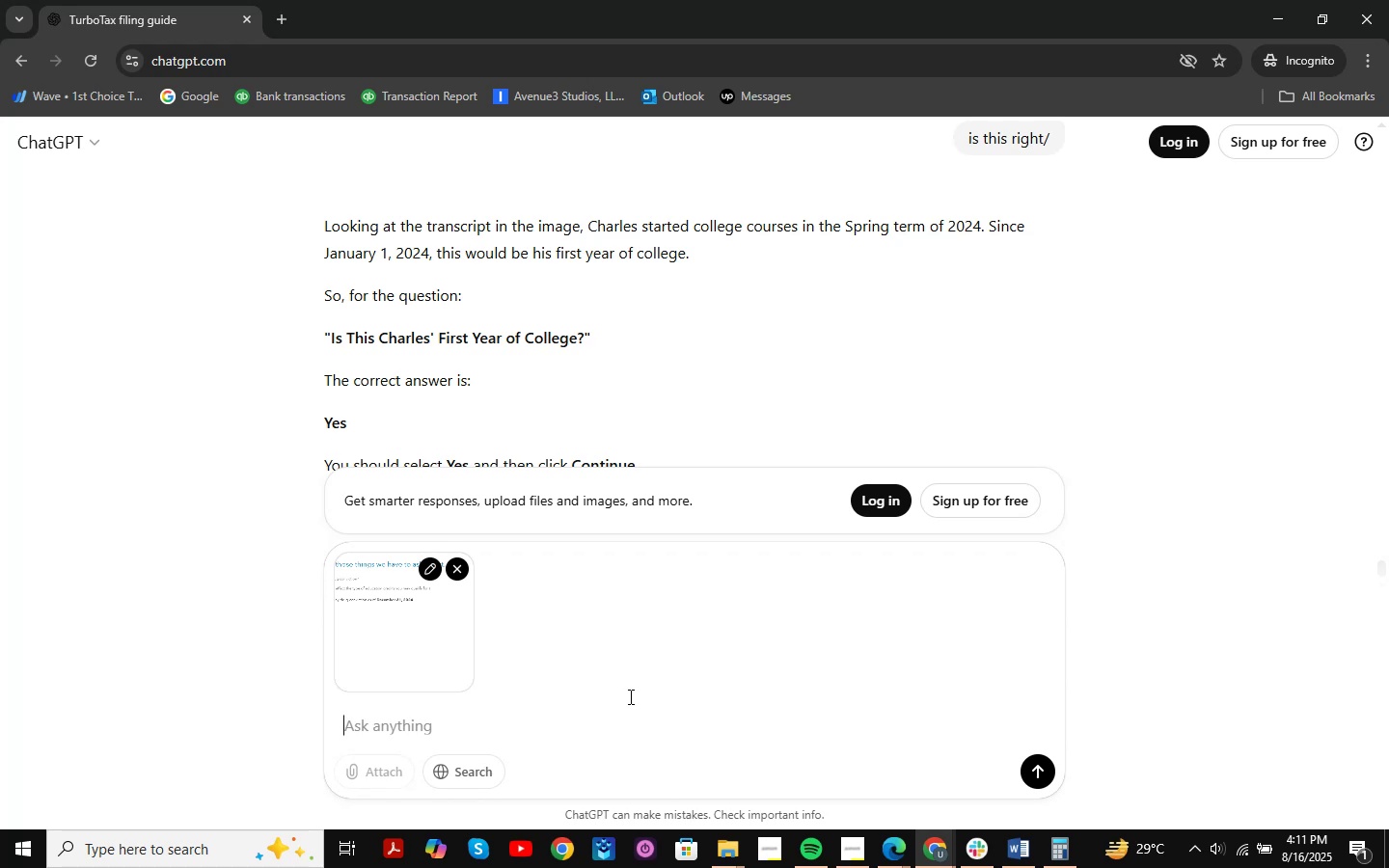 
wait(7.68)
 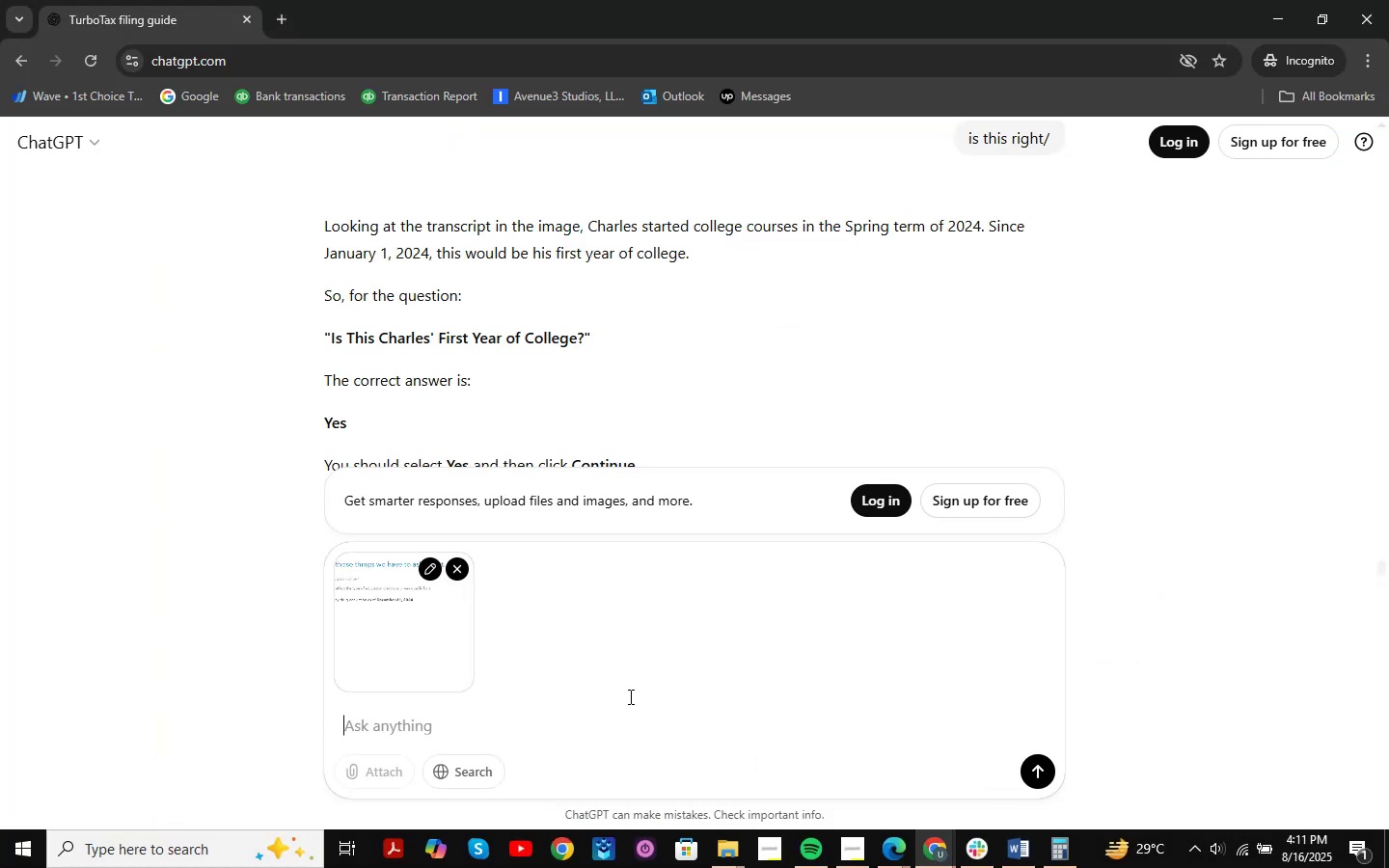 
left_click([949, 860])
 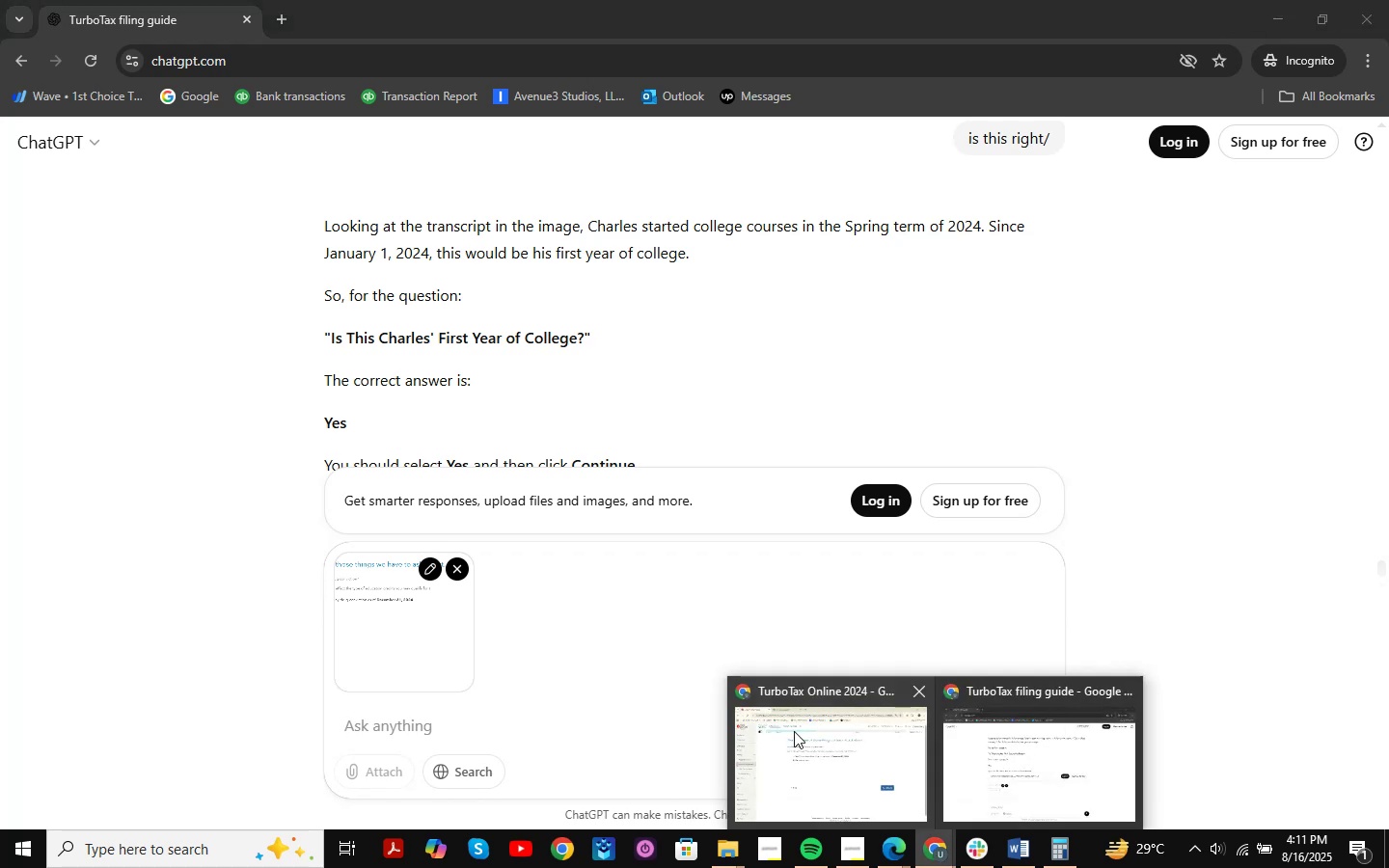 
double_click([794, 731])
 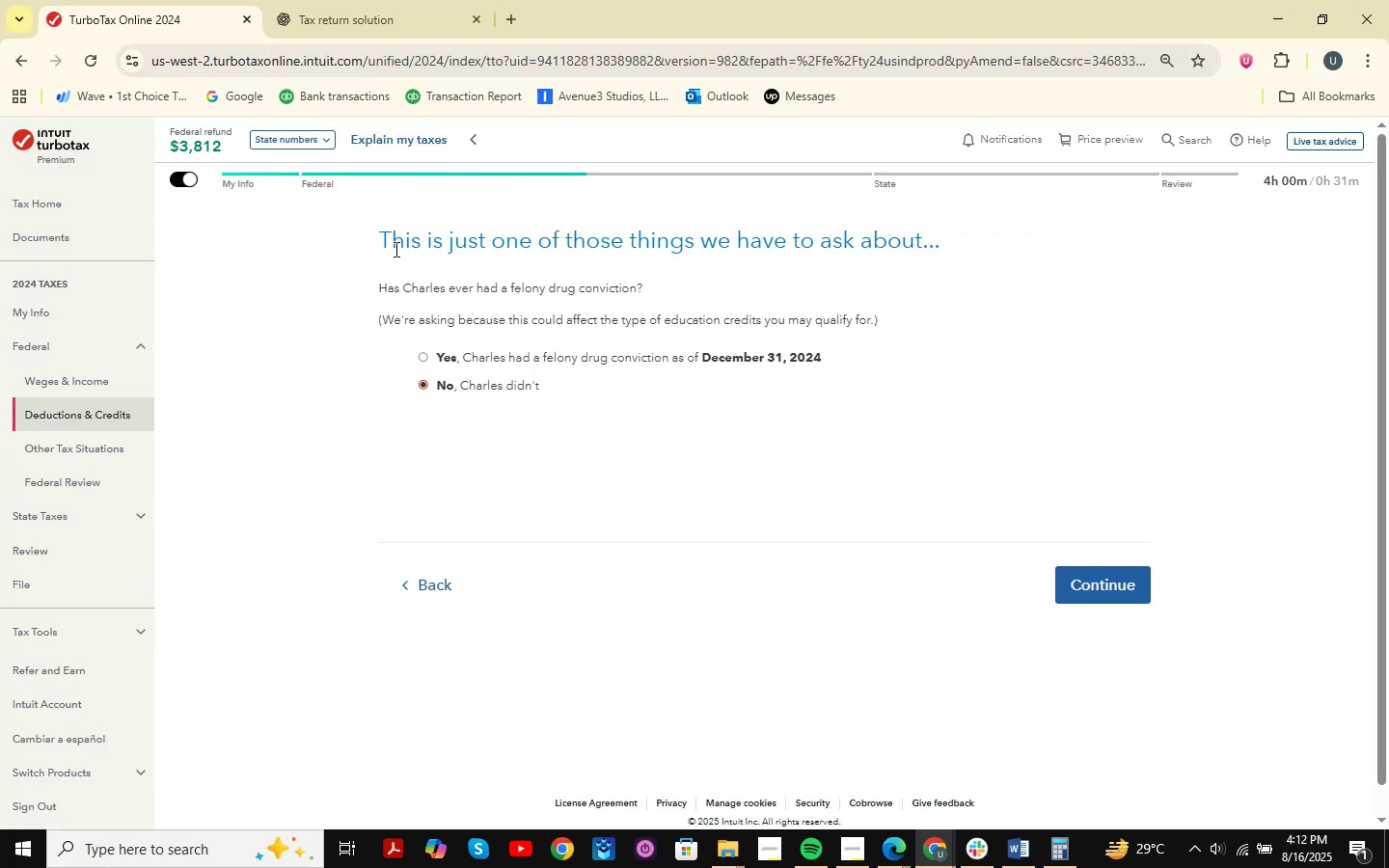 
wait(11.43)
 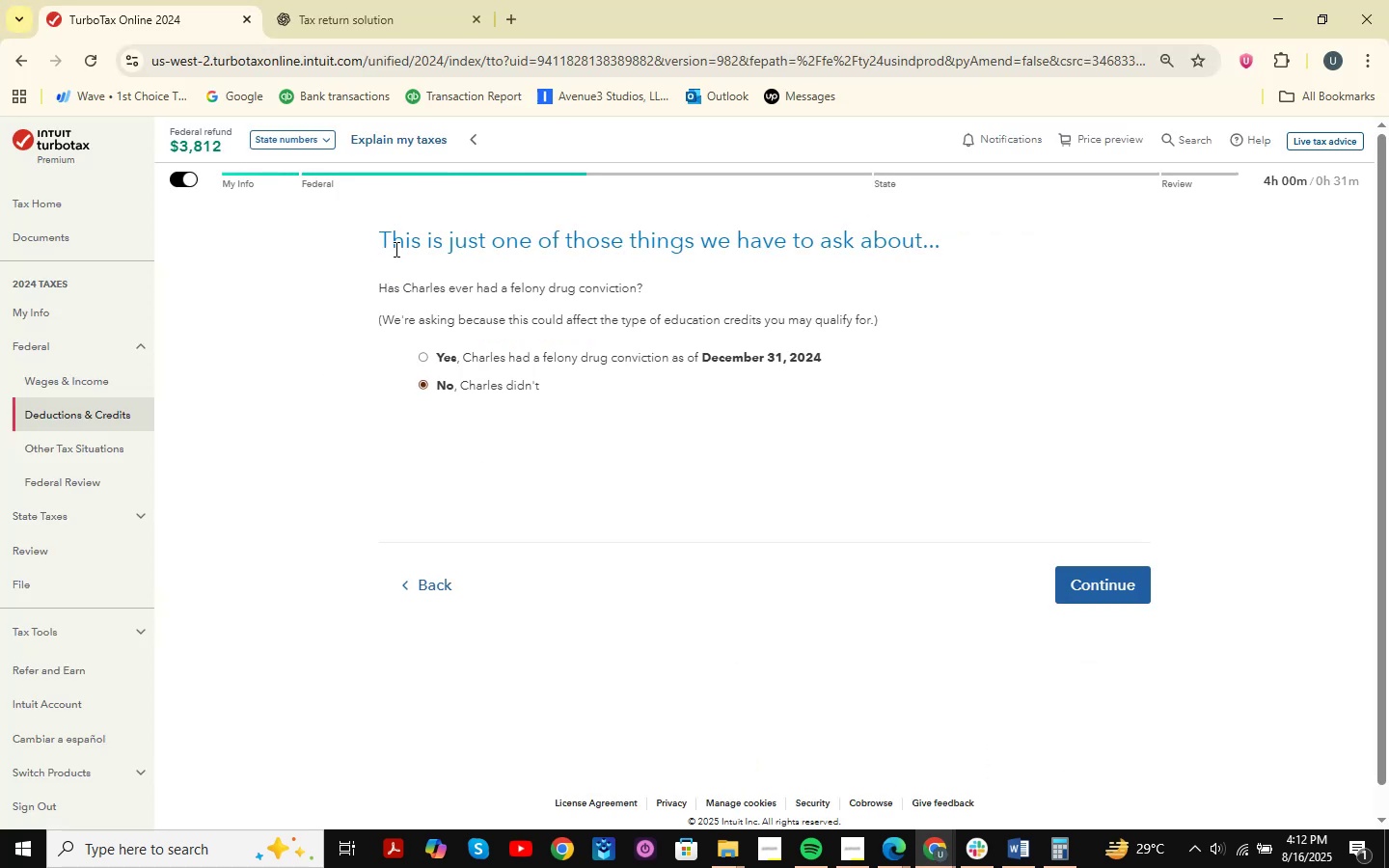 
left_click_drag(start_coordinate=[368, 238], to_coordinate=[981, 249])
 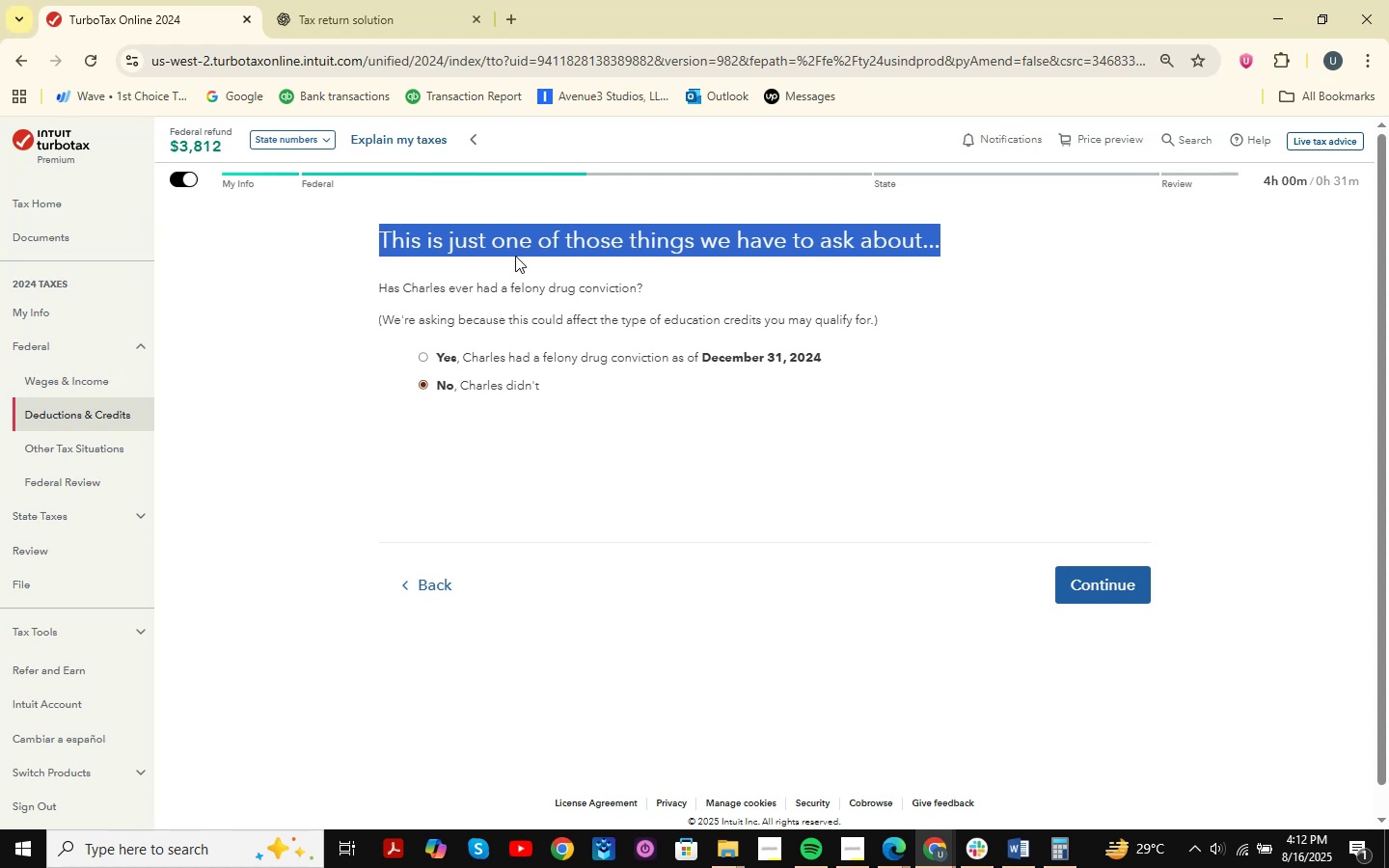 
left_click_drag(start_coordinate=[375, 284], to_coordinate=[629, 282])
 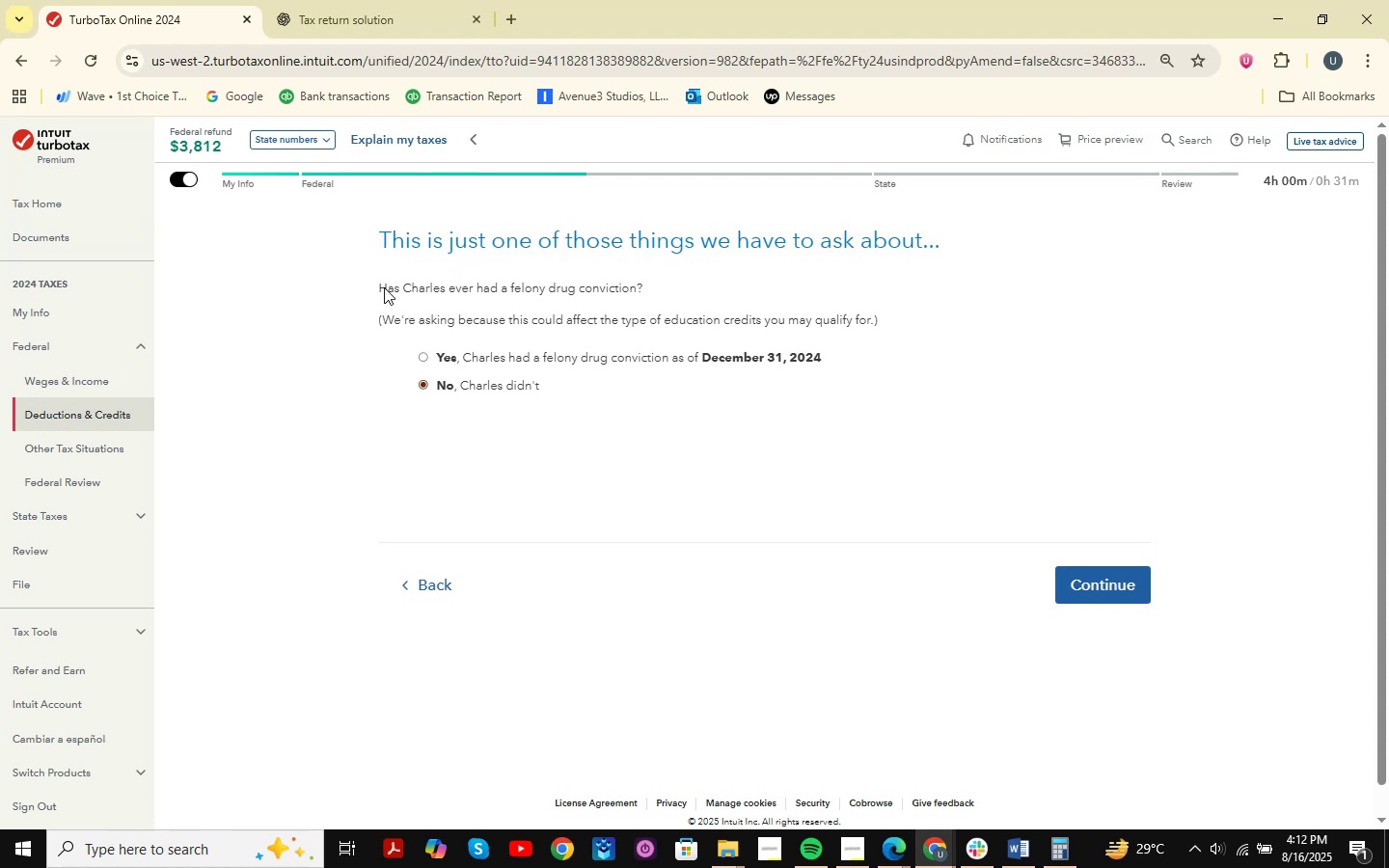 
left_click([384, 287])
 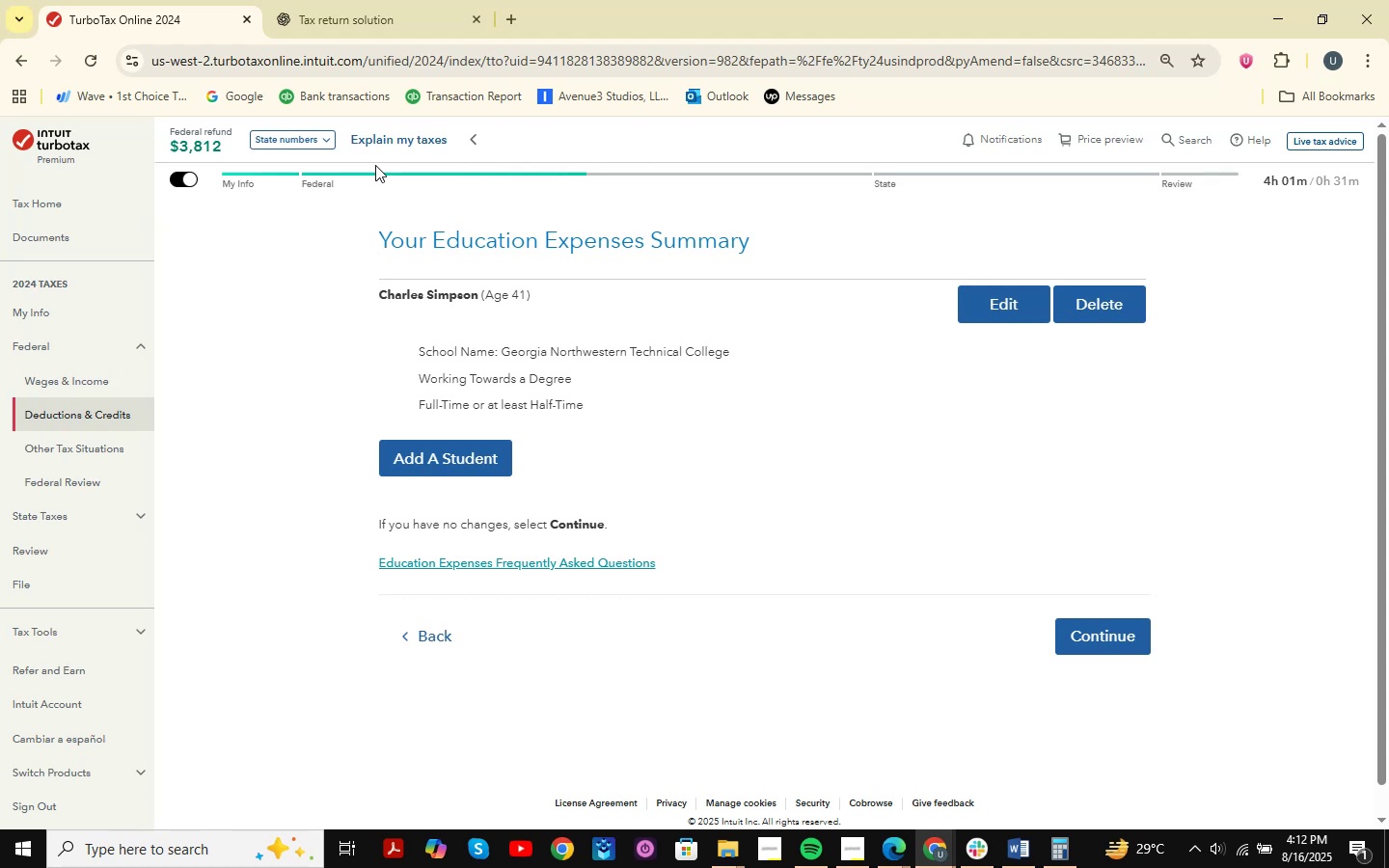 
wait(24.76)
 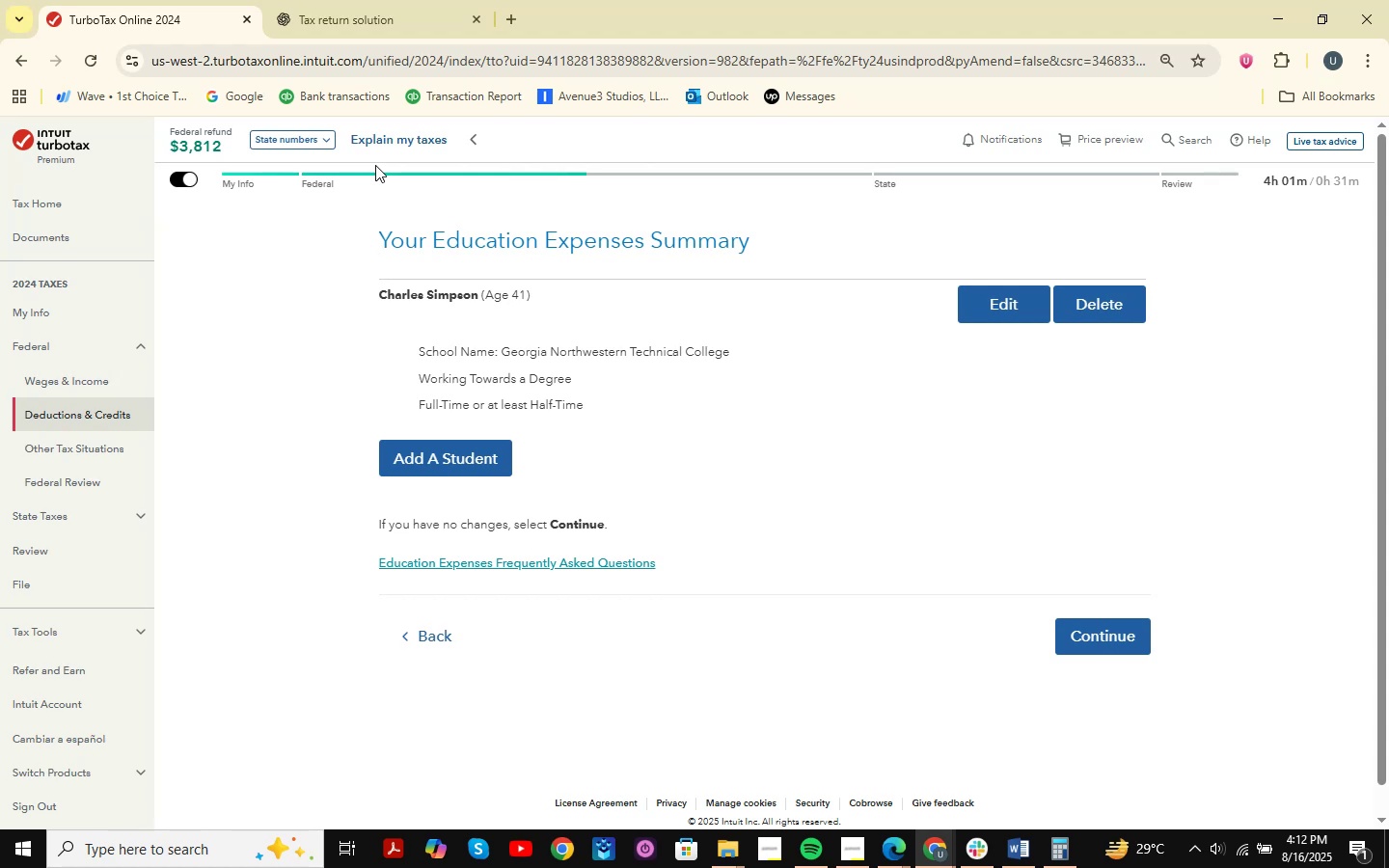 
left_click([1112, 637])
 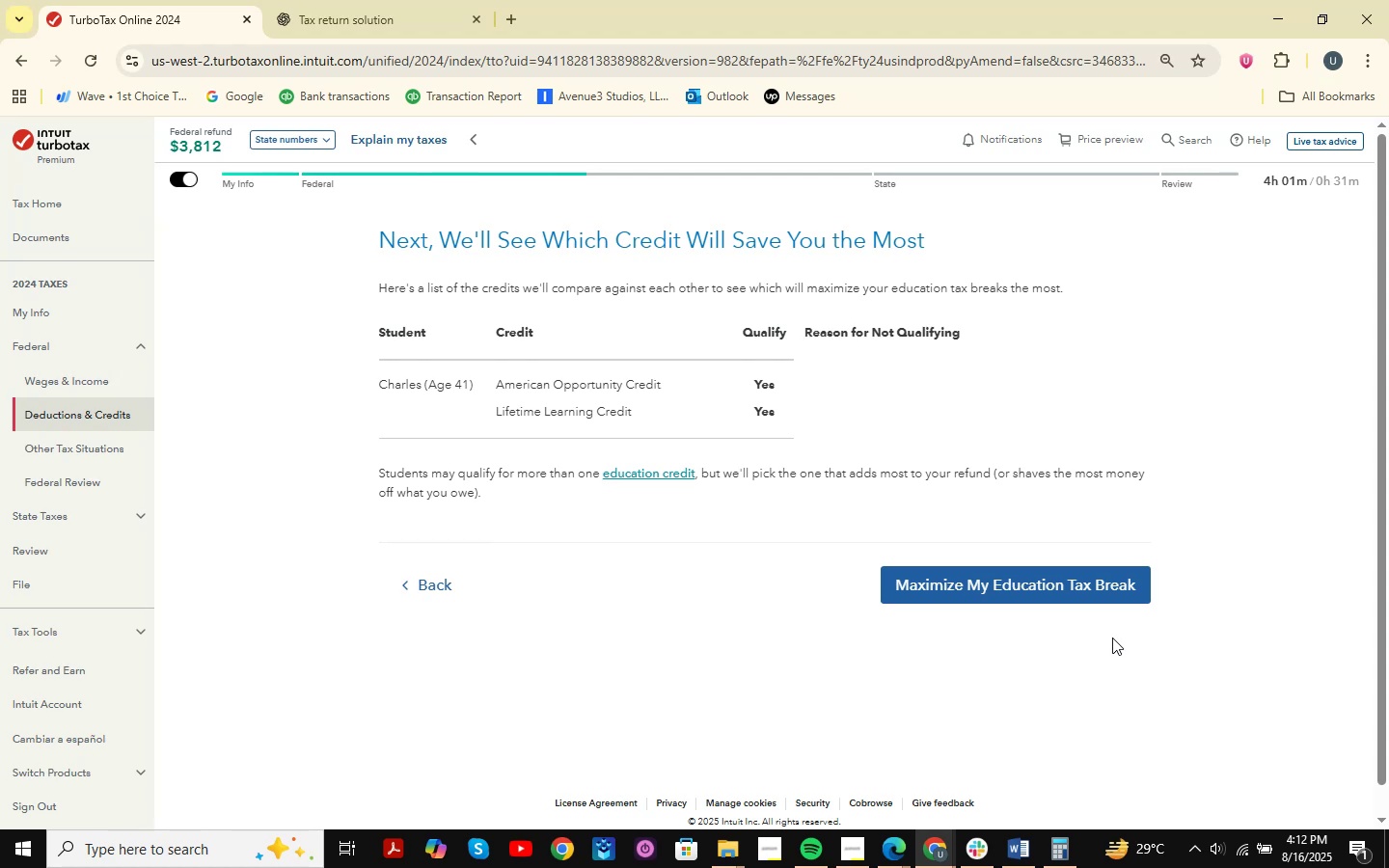 
wait(18.53)
 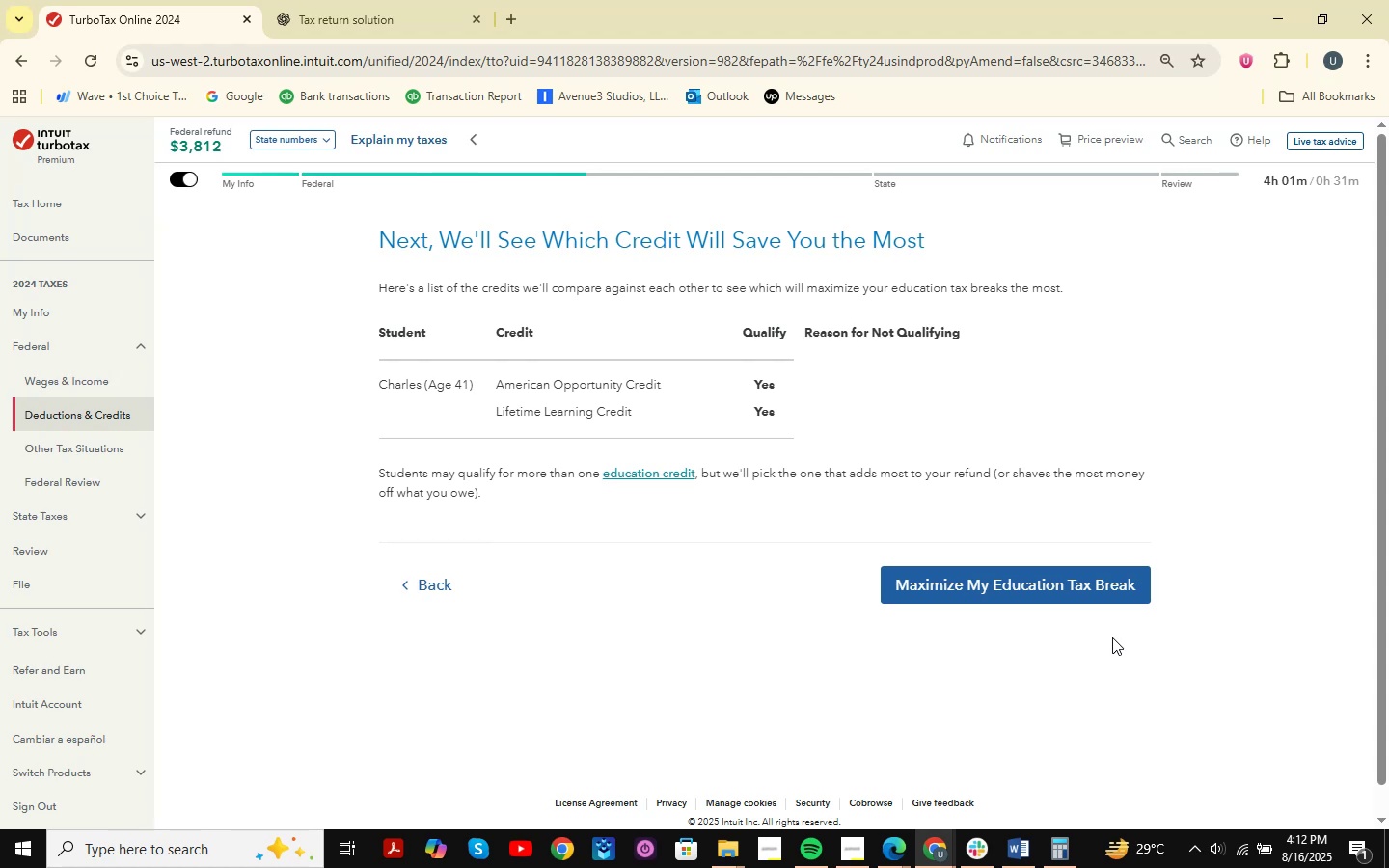 
left_click_drag(start_coordinate=[593, 231], to_coordinate=[786, 237])
 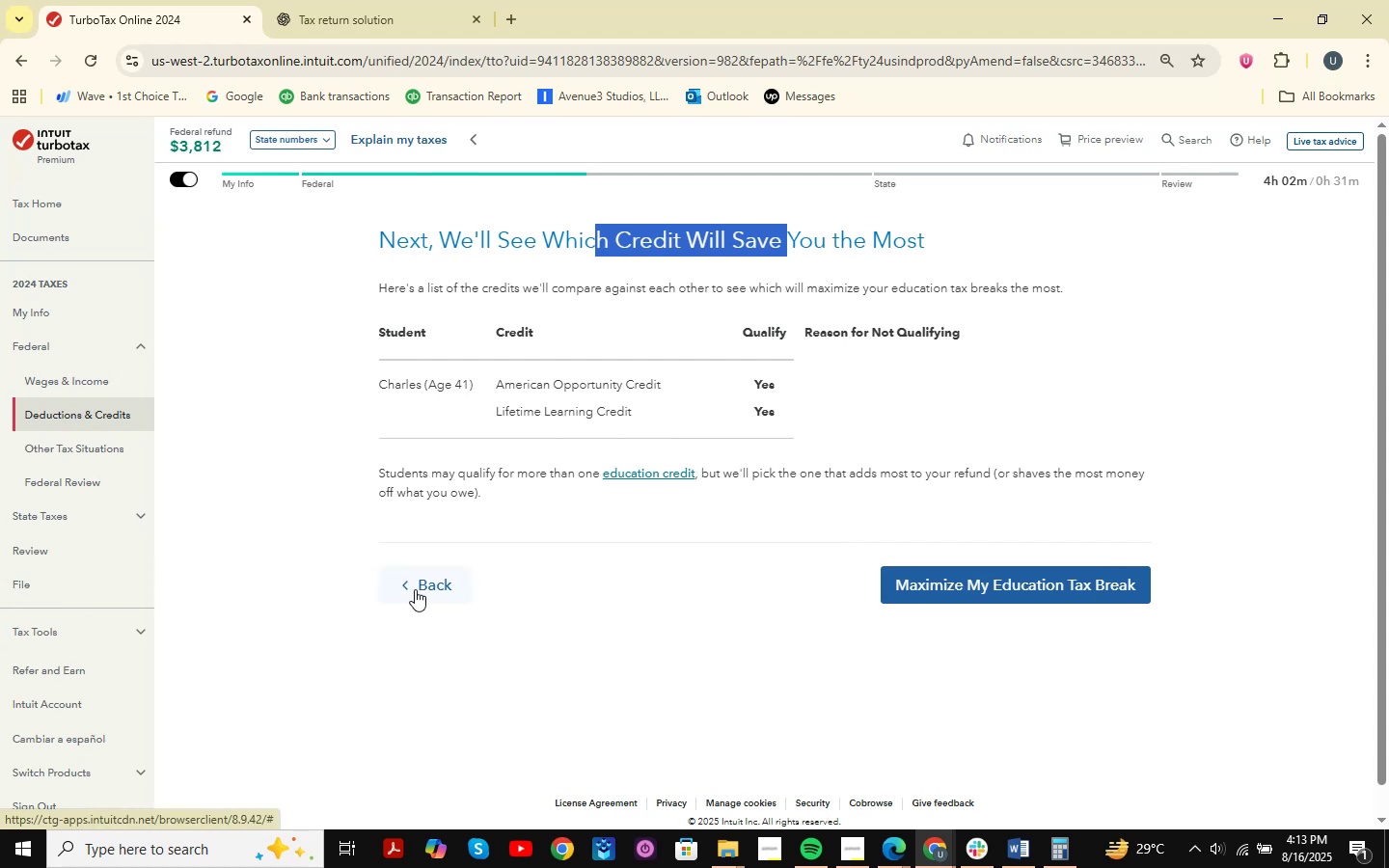 
wait(41.76)
 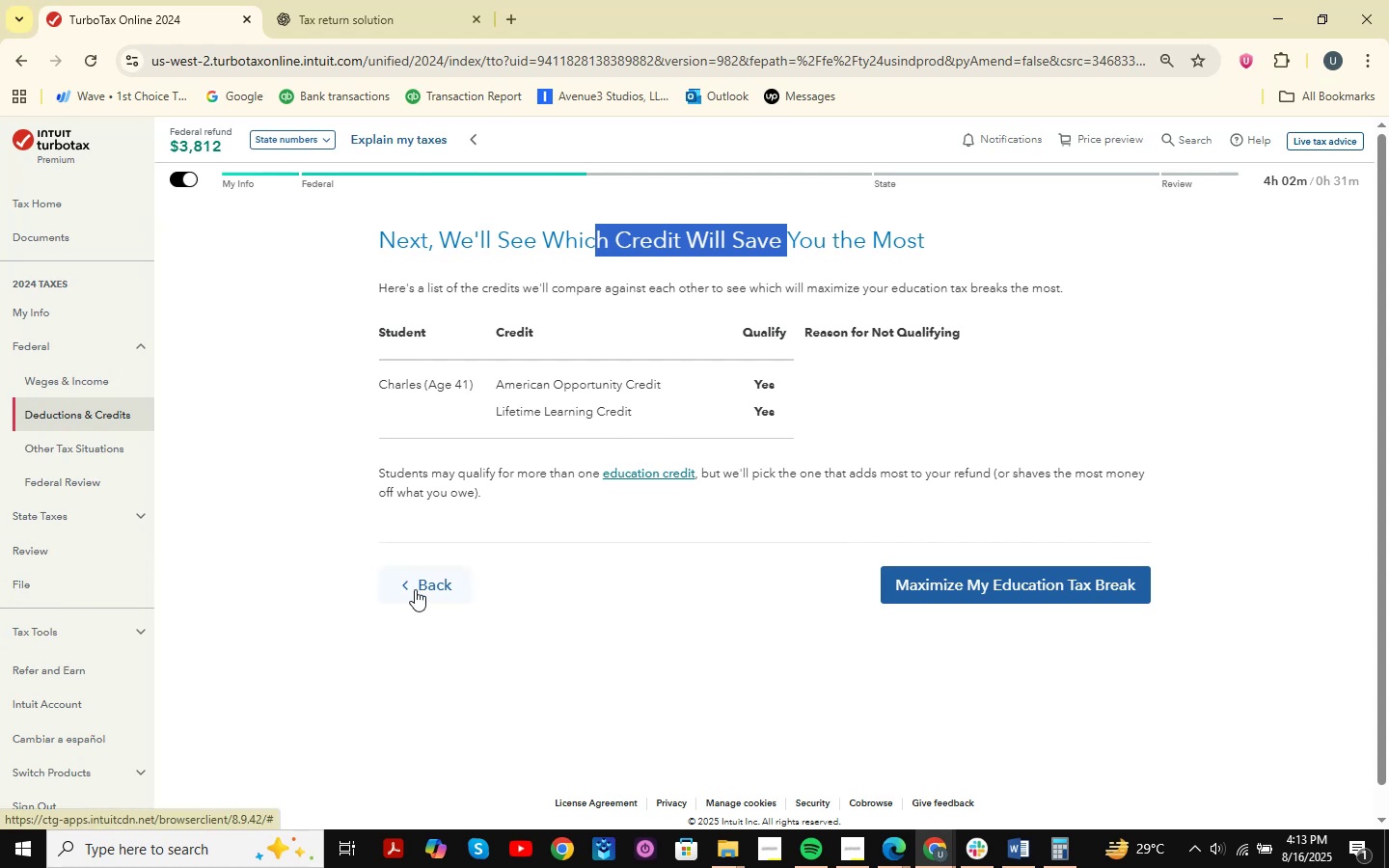 
scroll: coordinate [558, 521], scroll_direction: up, amount: 2.0
 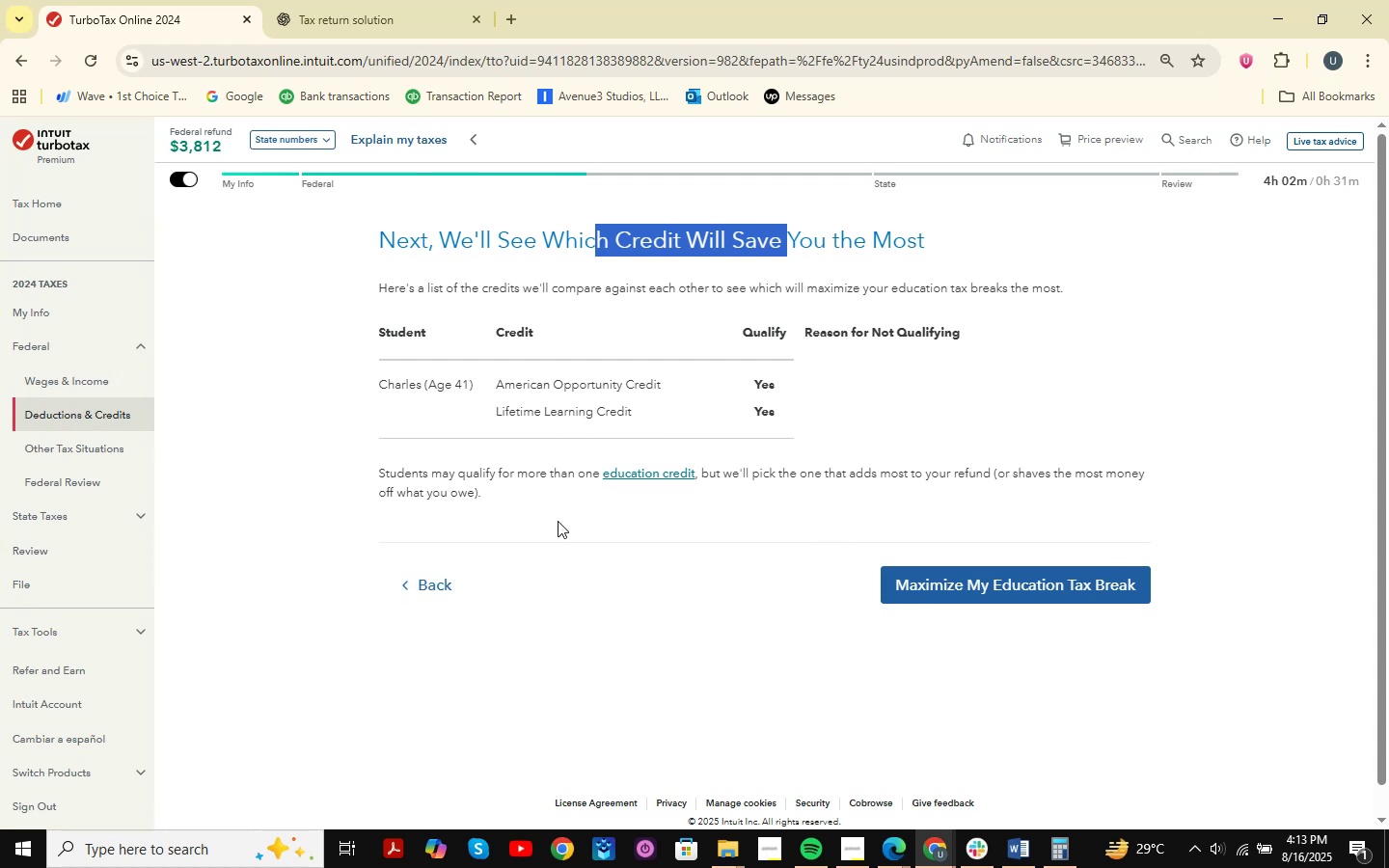 
key(Alt+AltLeft)
 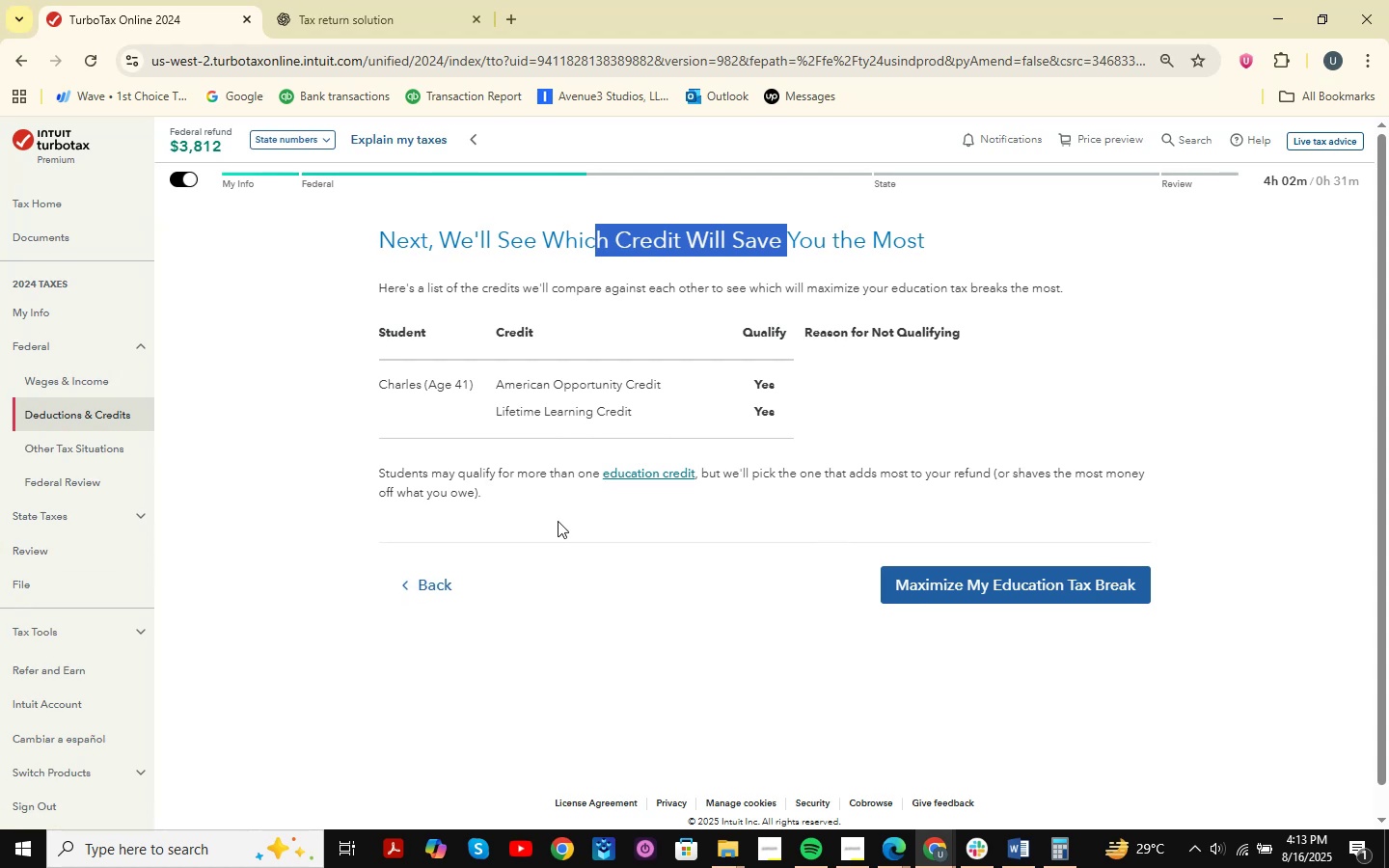 
key(Alt+Tab)
 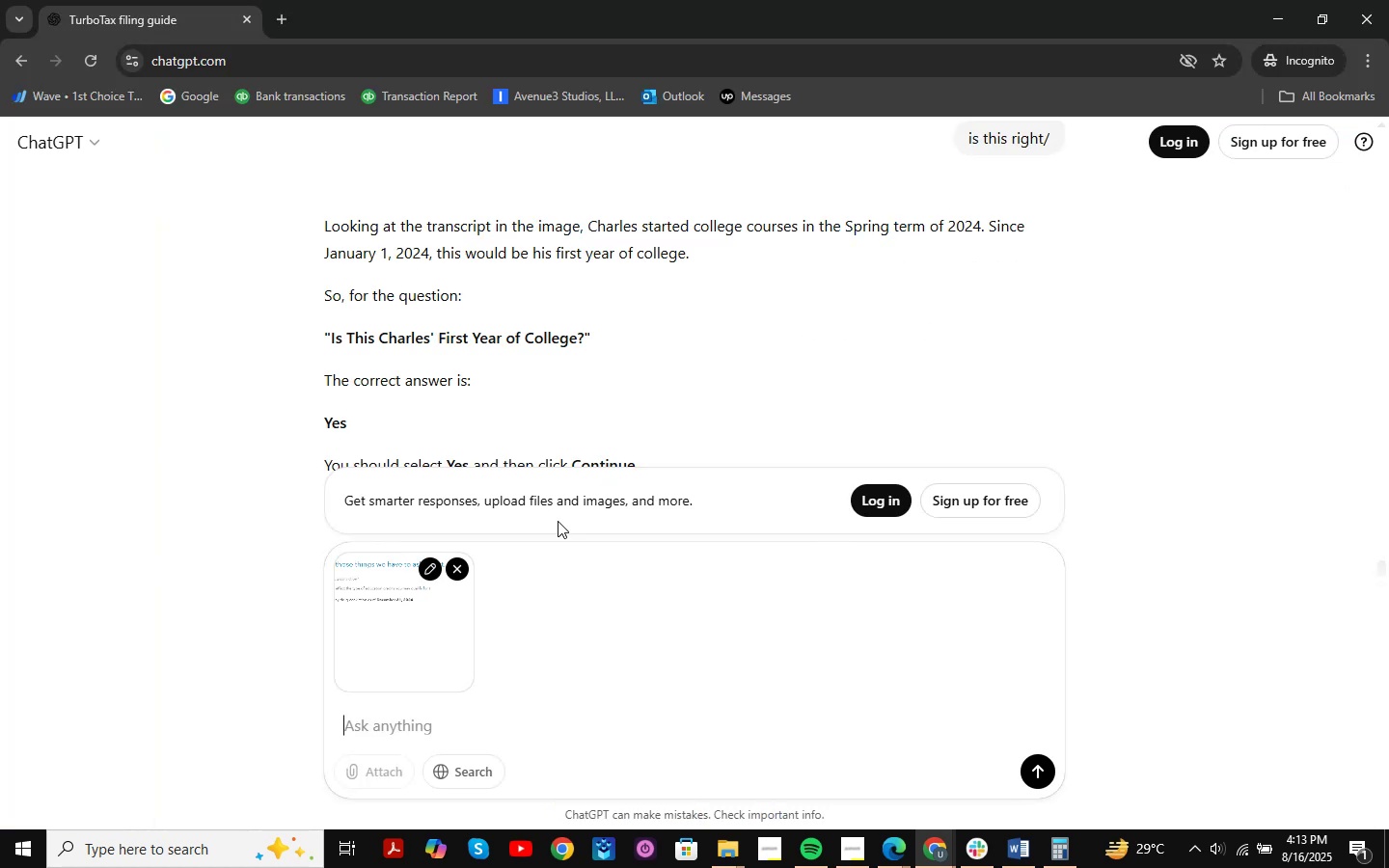 
key(Alt+AltLeft)
 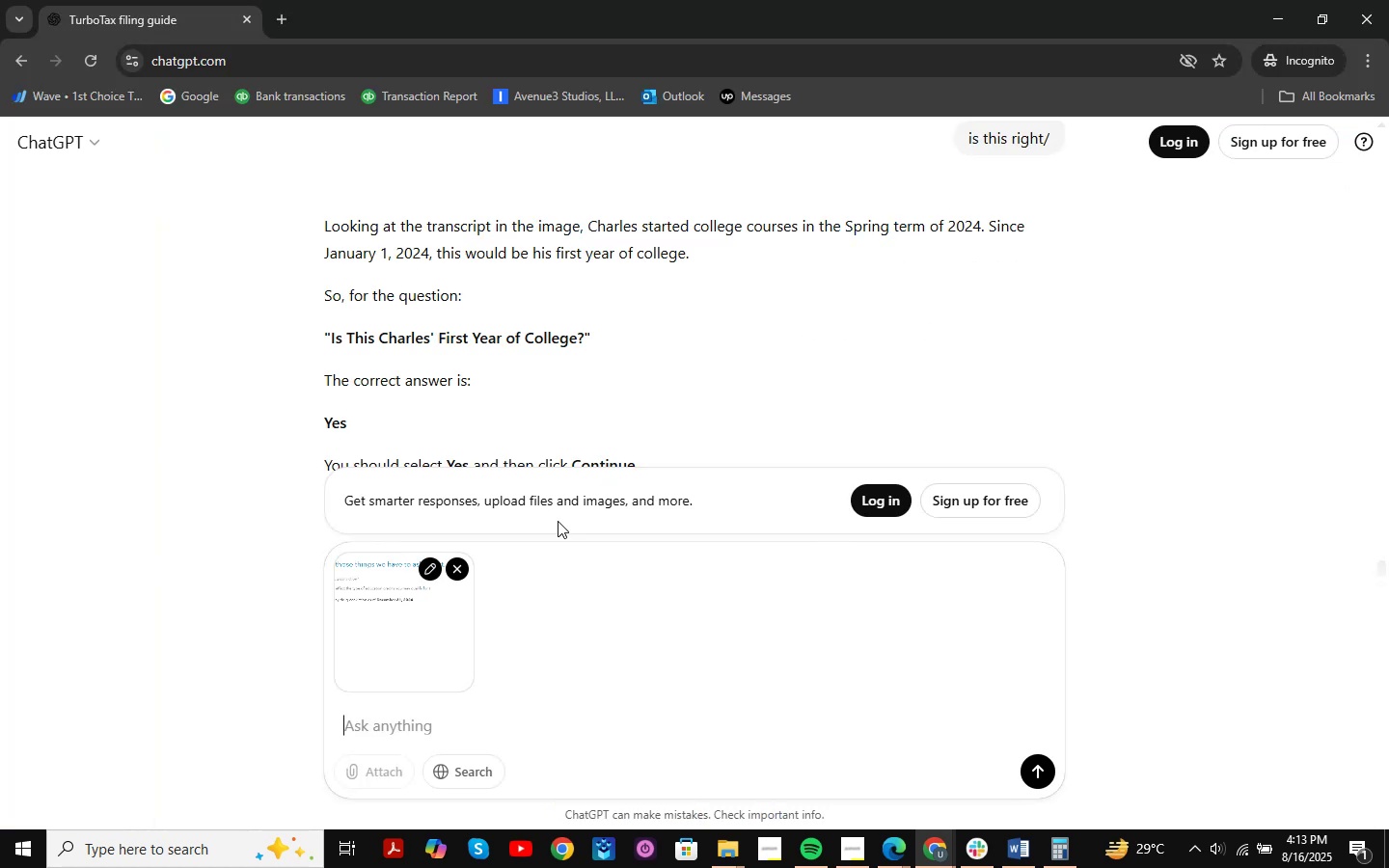 
key(Alt+Tab)
 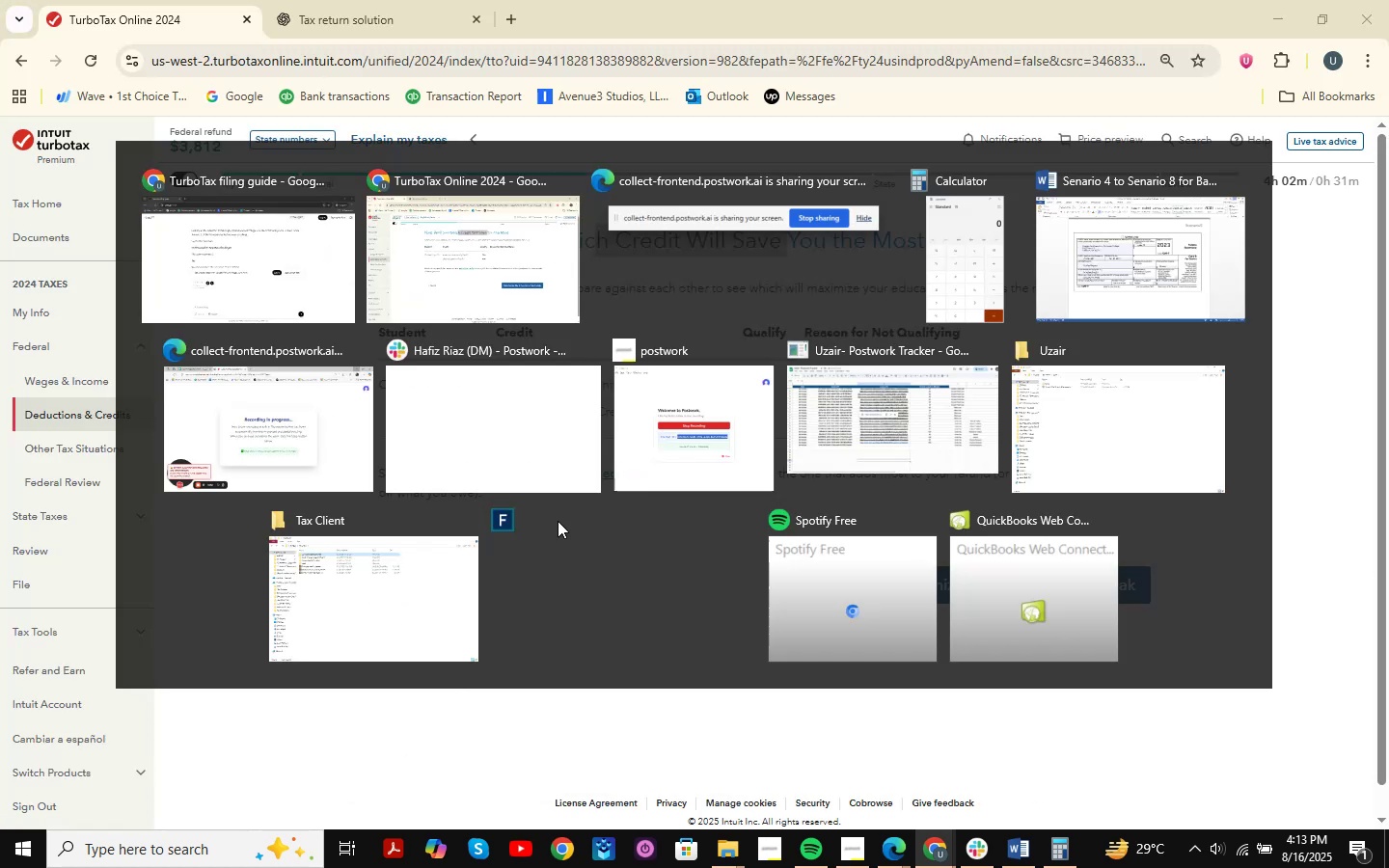 
key(Alt+AltLeft)
 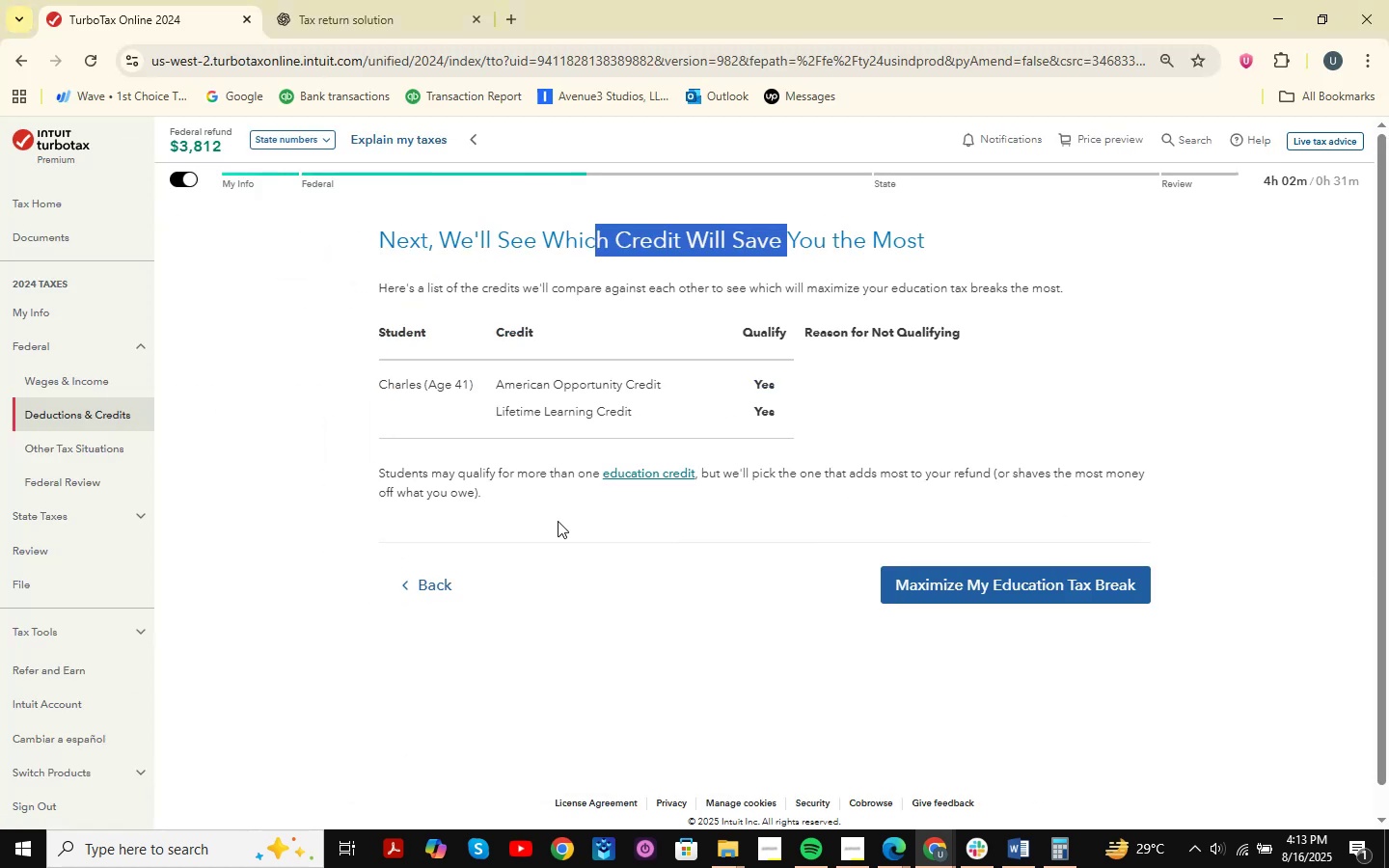 
key(Alt+Tab)
 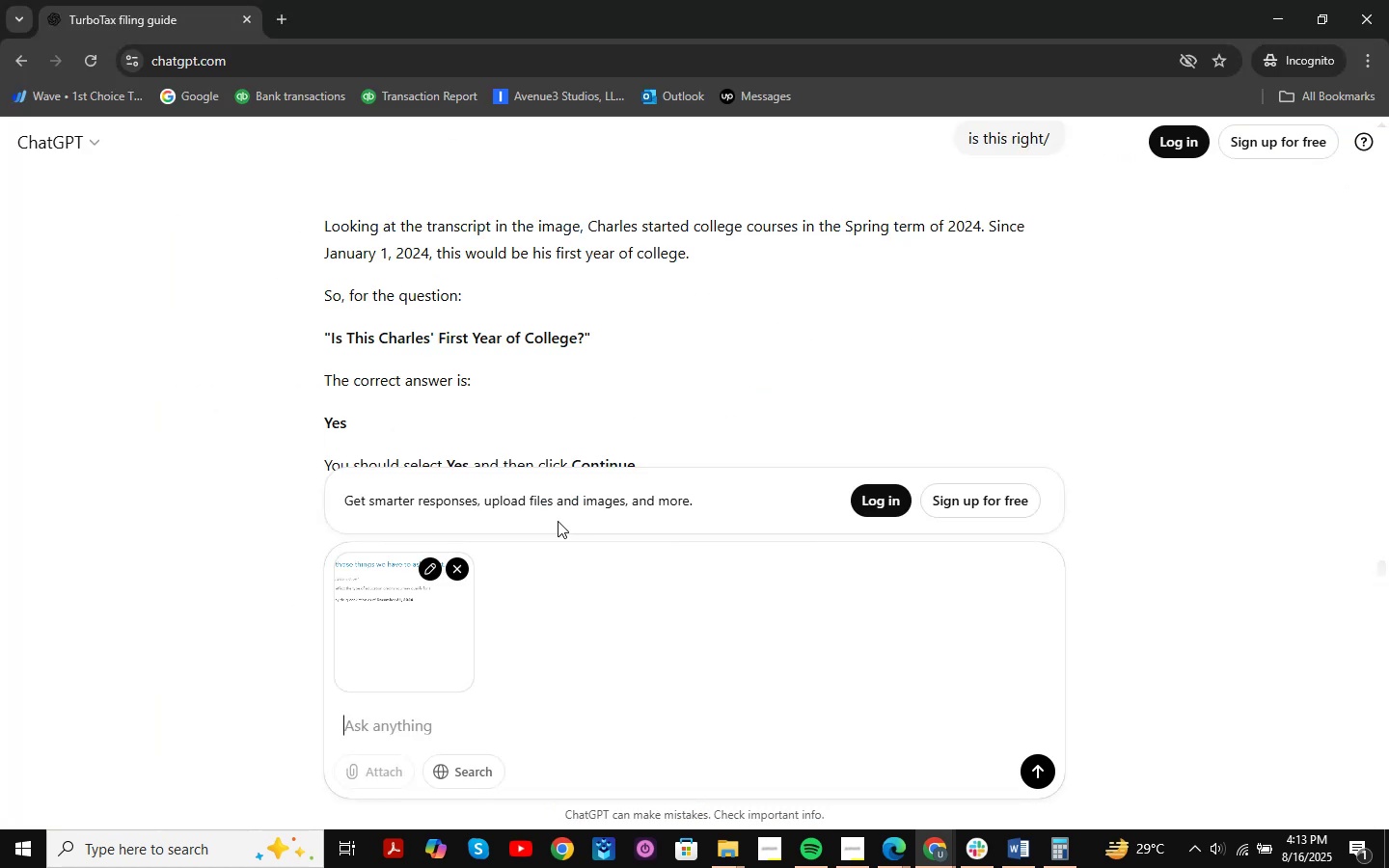 
scroll: coordinate [726, 362], scroll_direction: down, amount: 8.0
 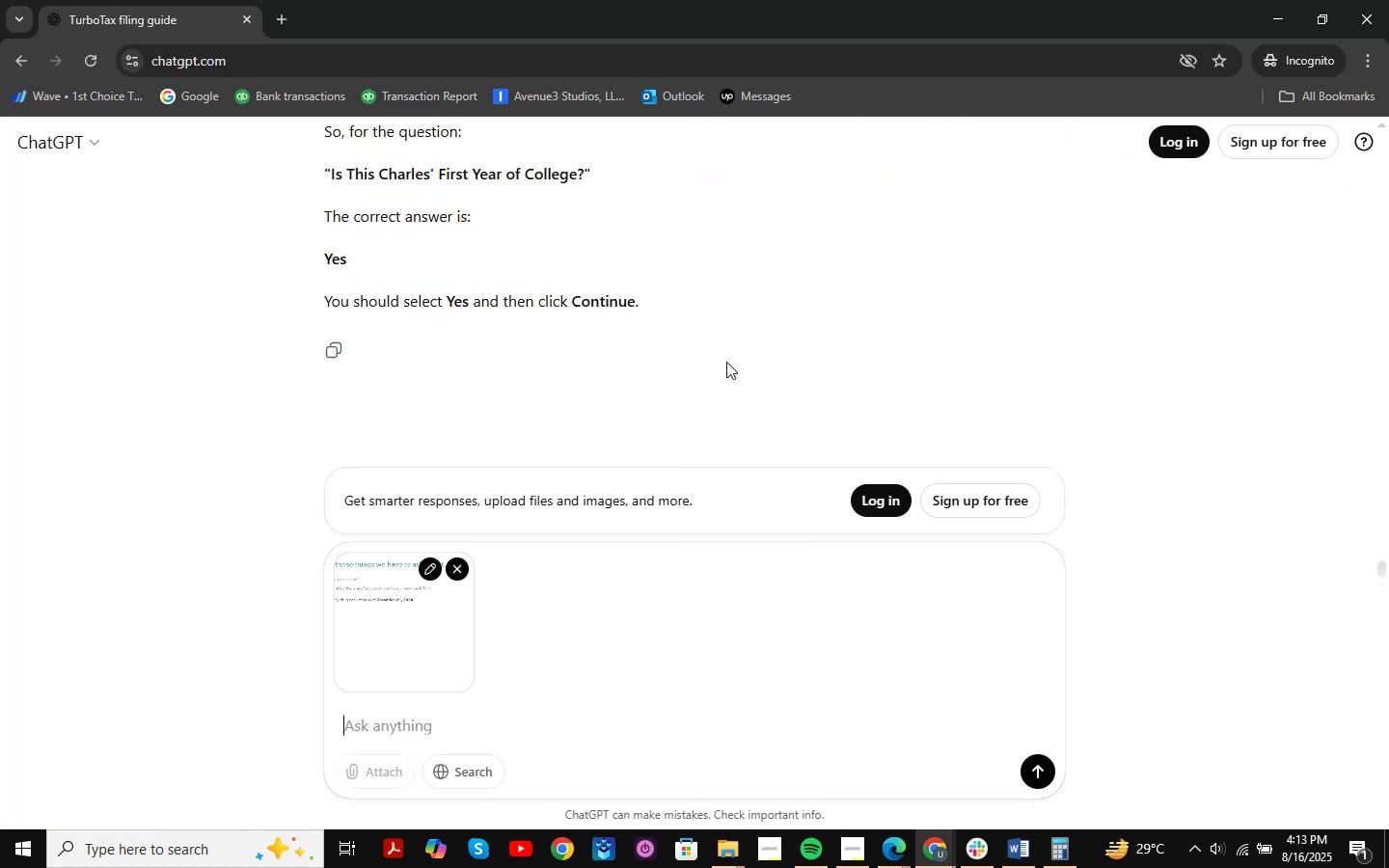 
key(Alt+AltLeft)
 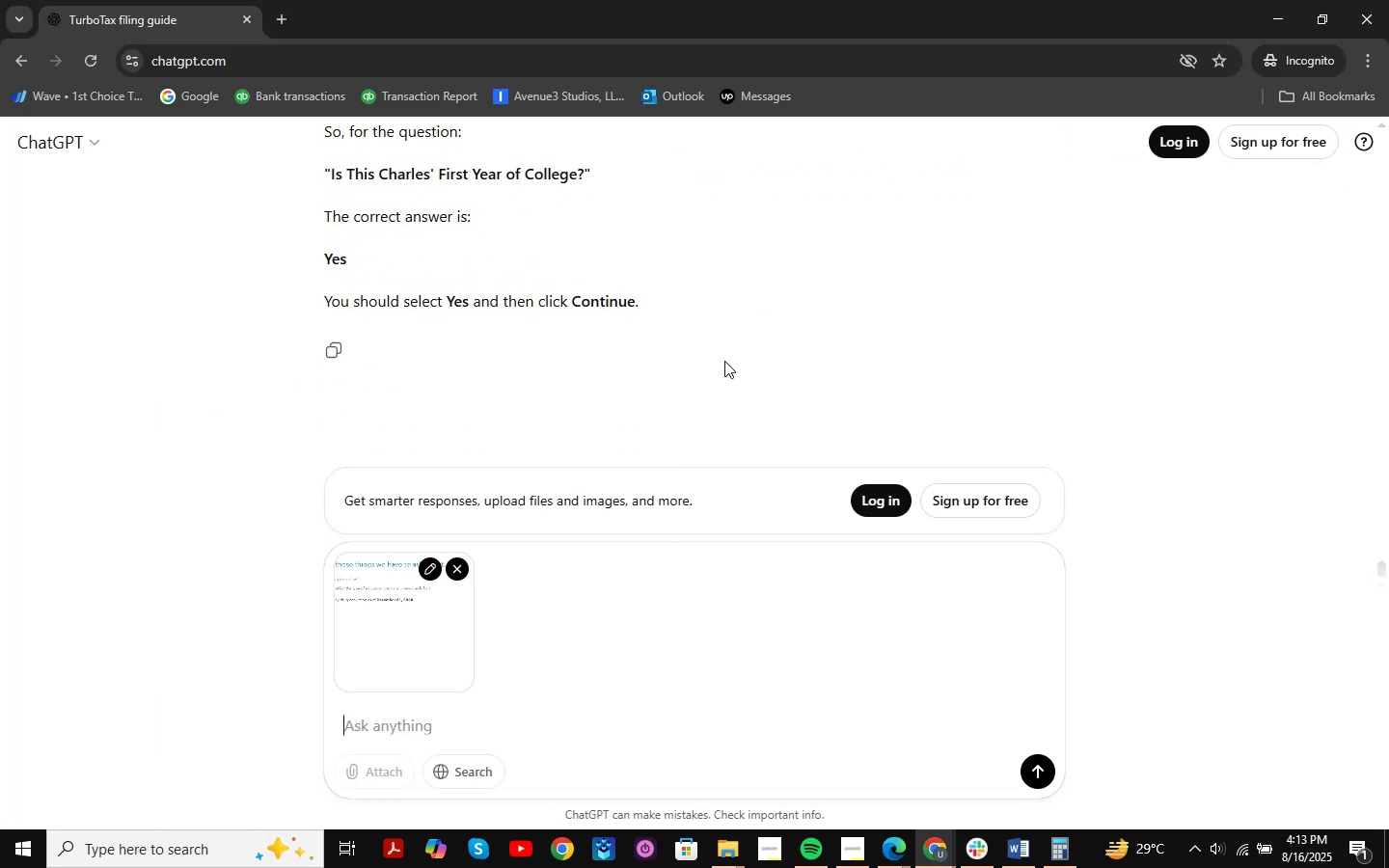 
key(Alt+Tab)
 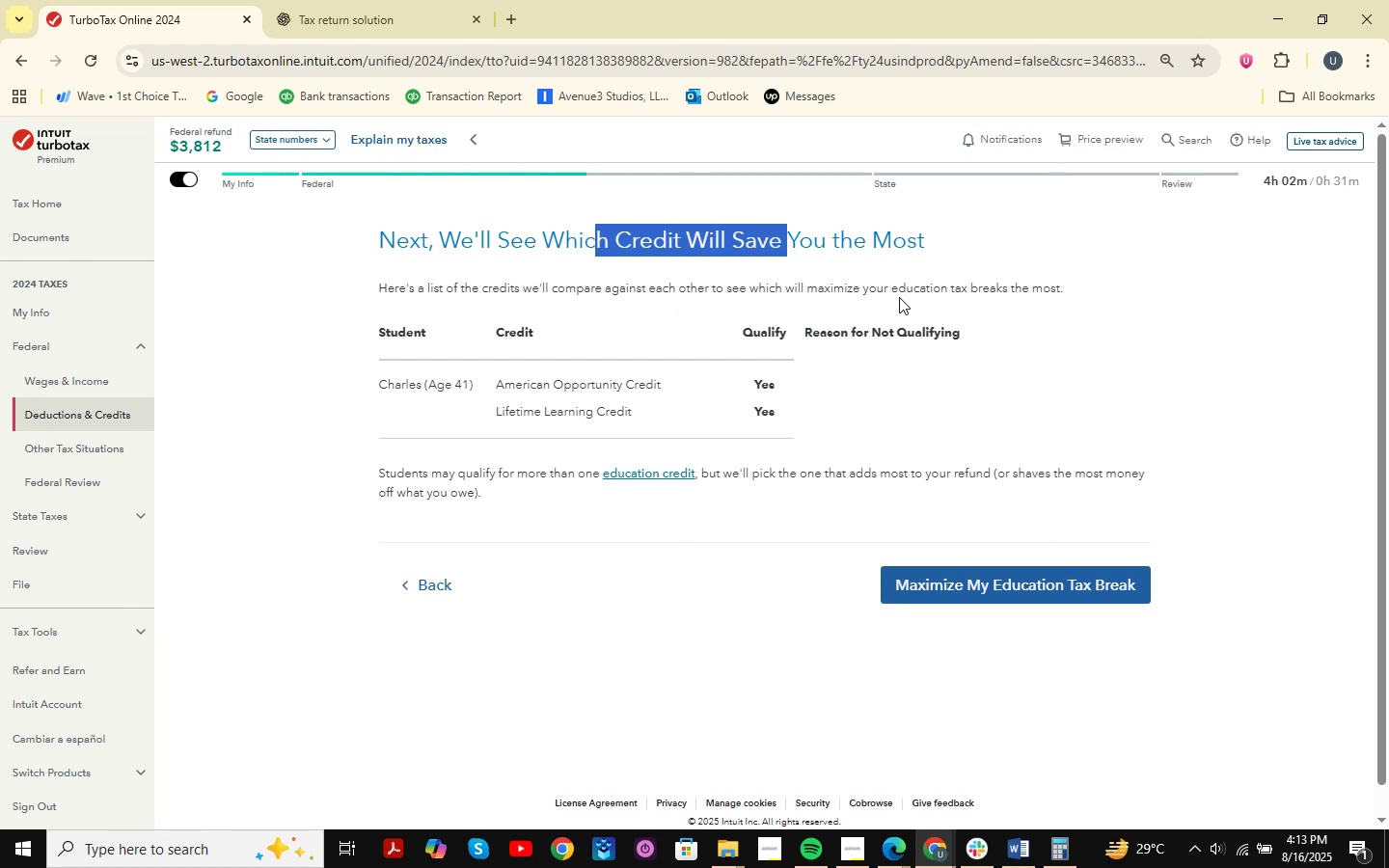 
wait(6.26)
 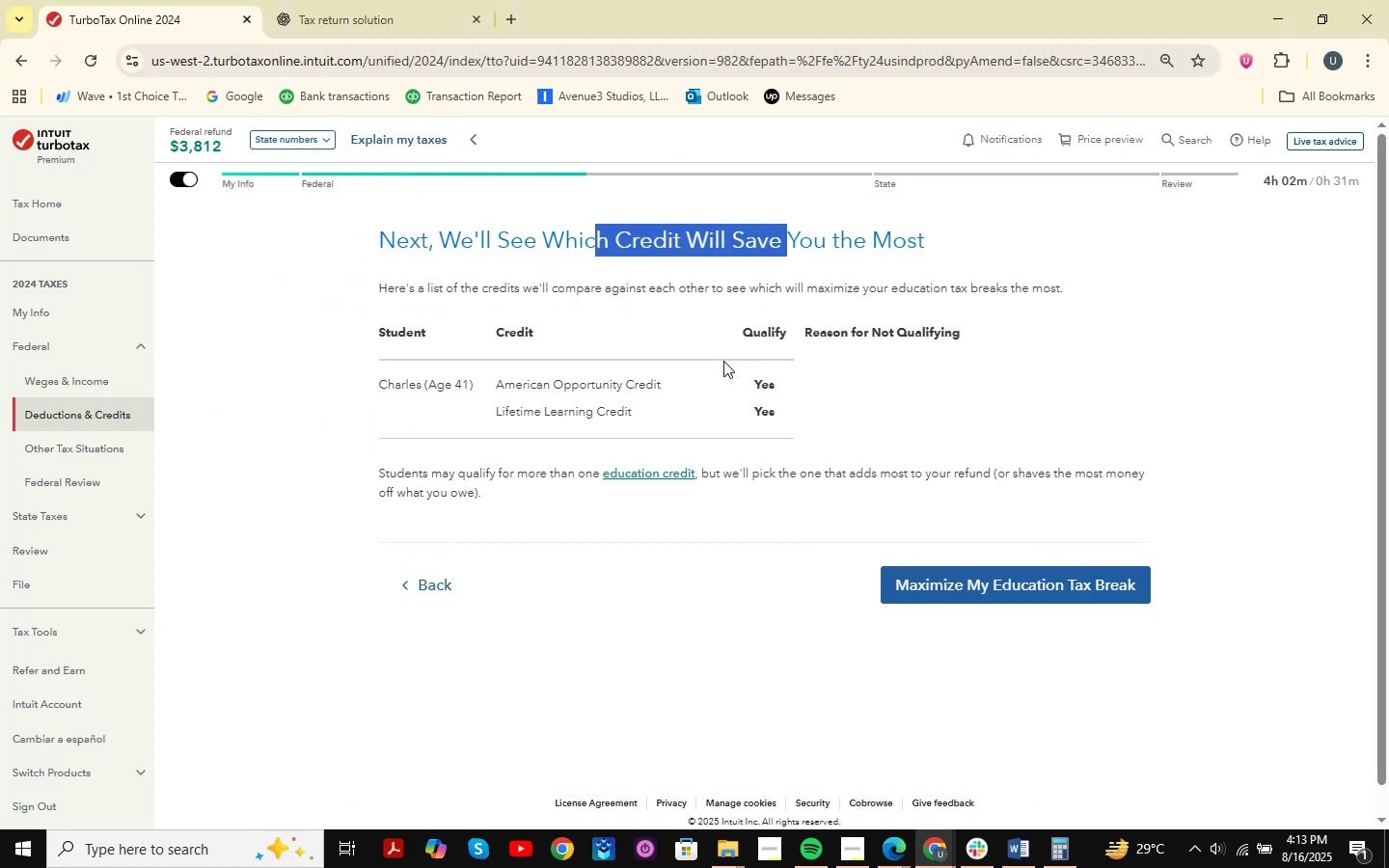 
left_click([1007, 594])
 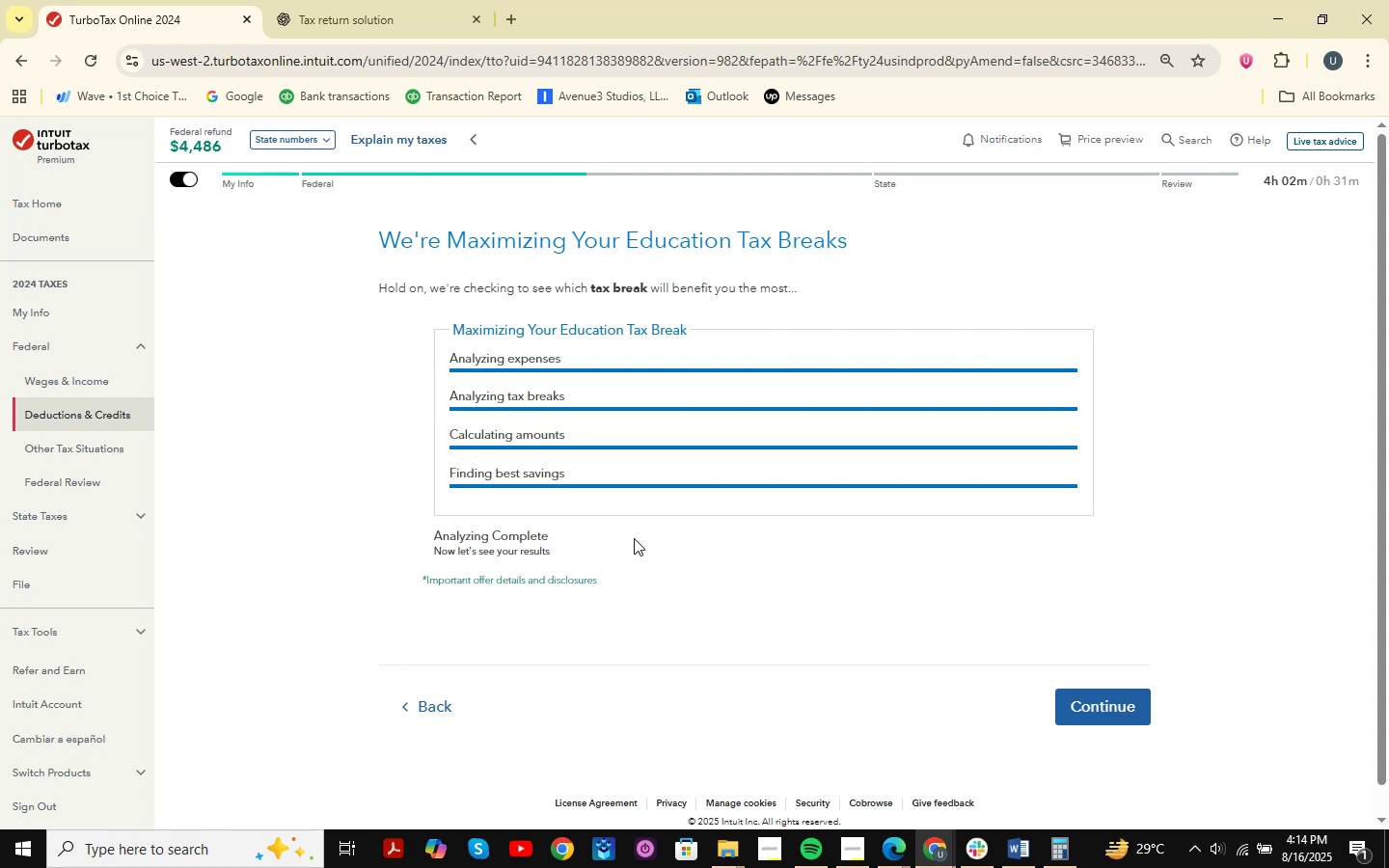 
wait(23.35)
 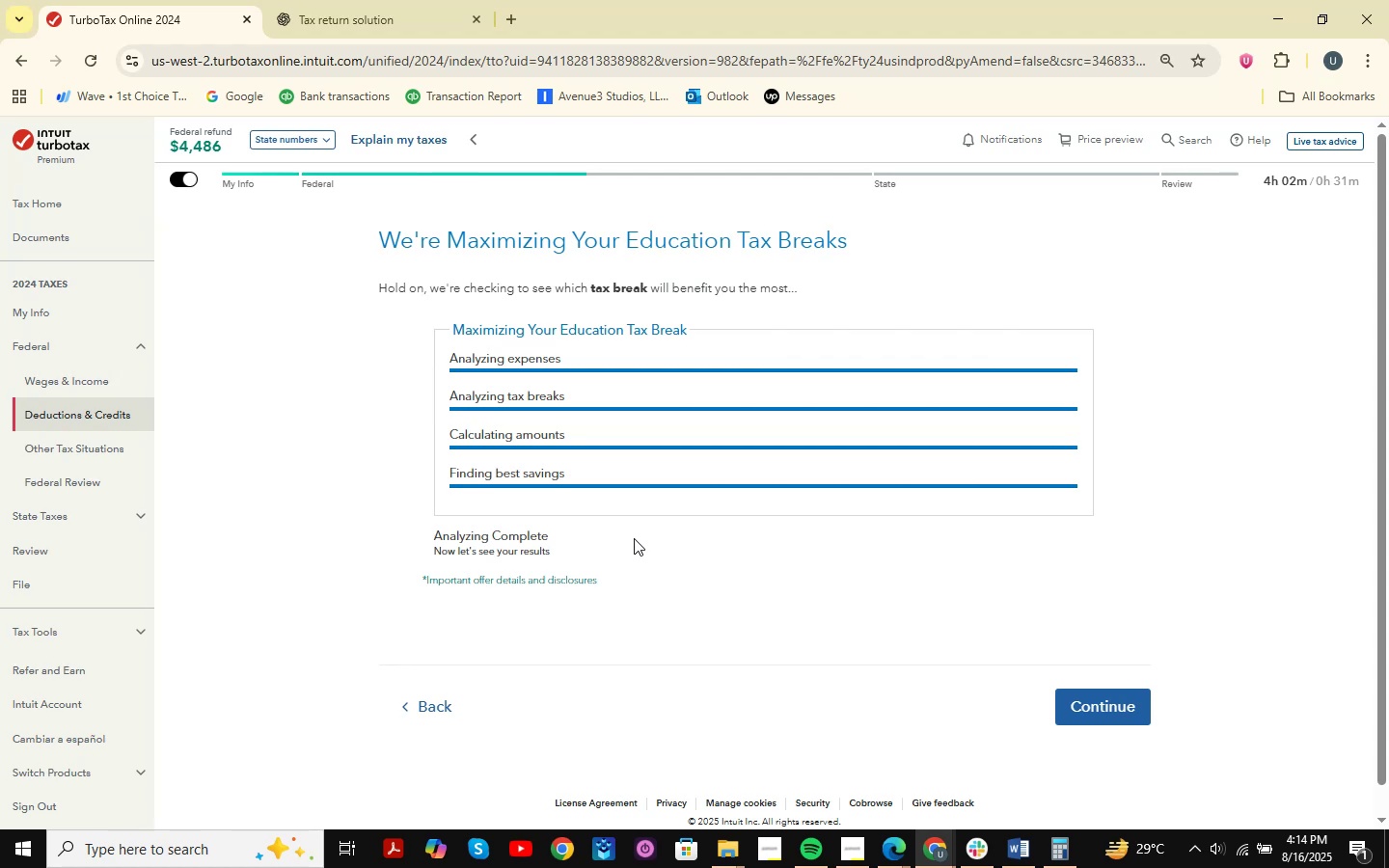 
left_click([1107, 717])
 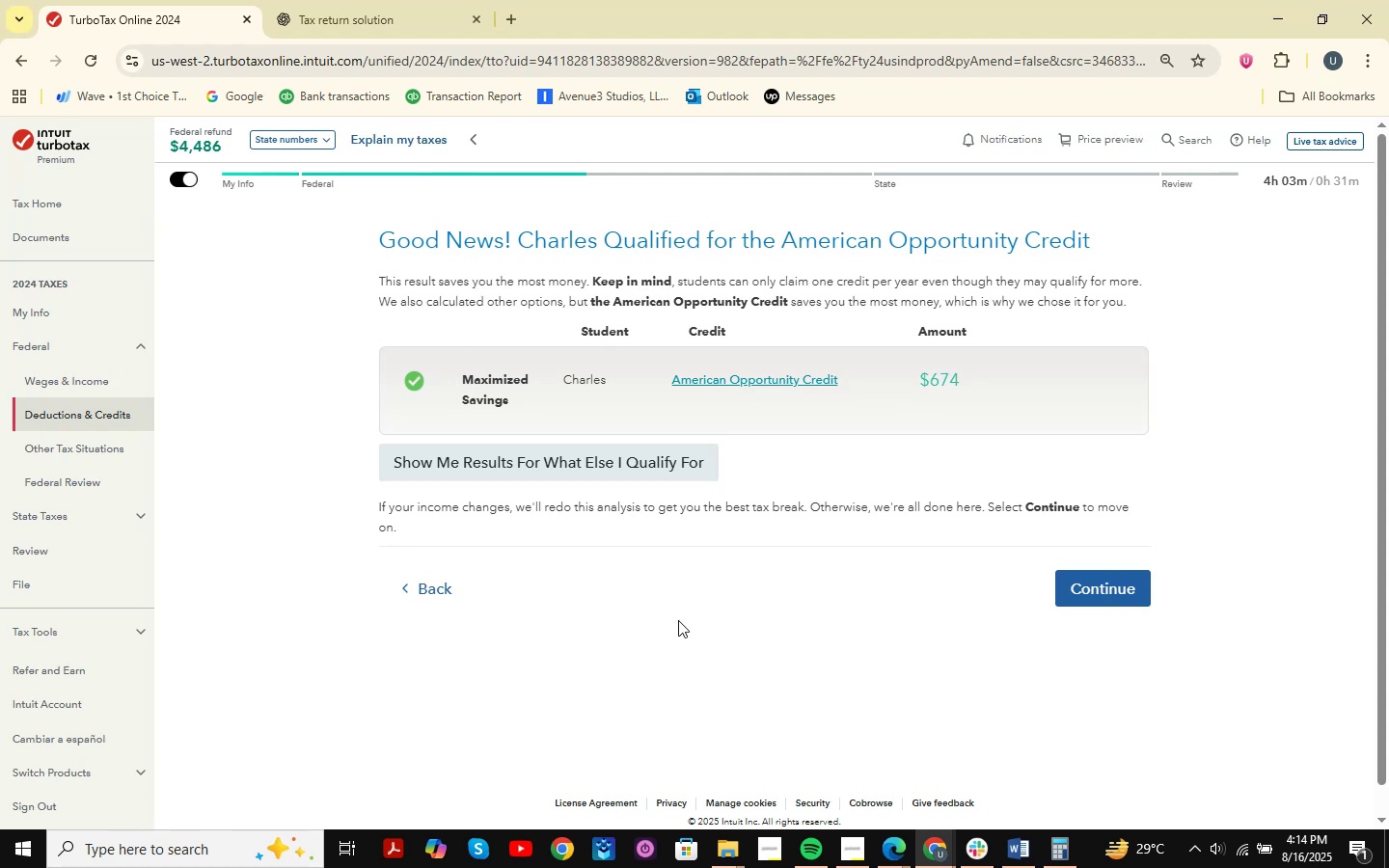 
wait(11.26)
 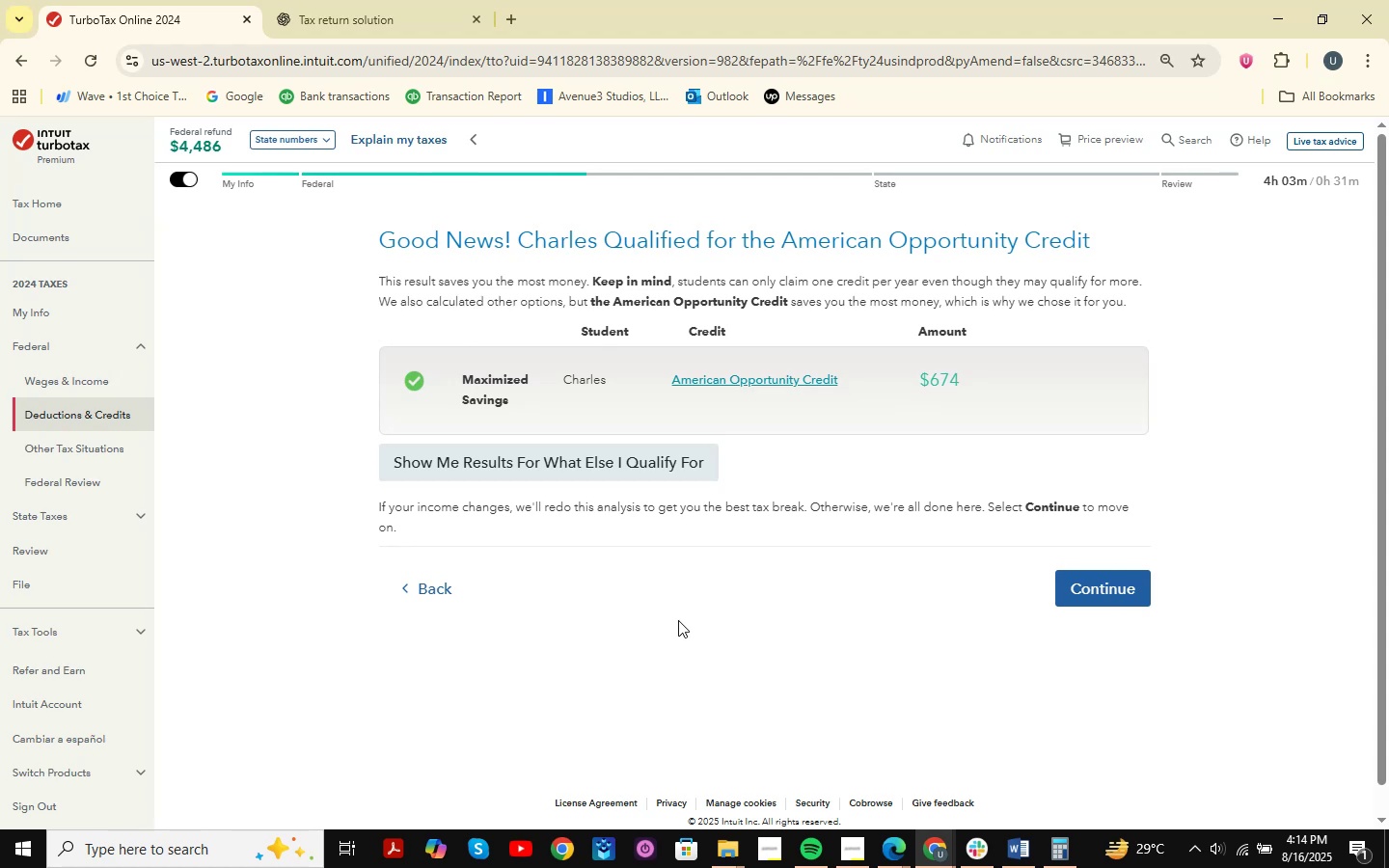 
left_click([1127, 583])
 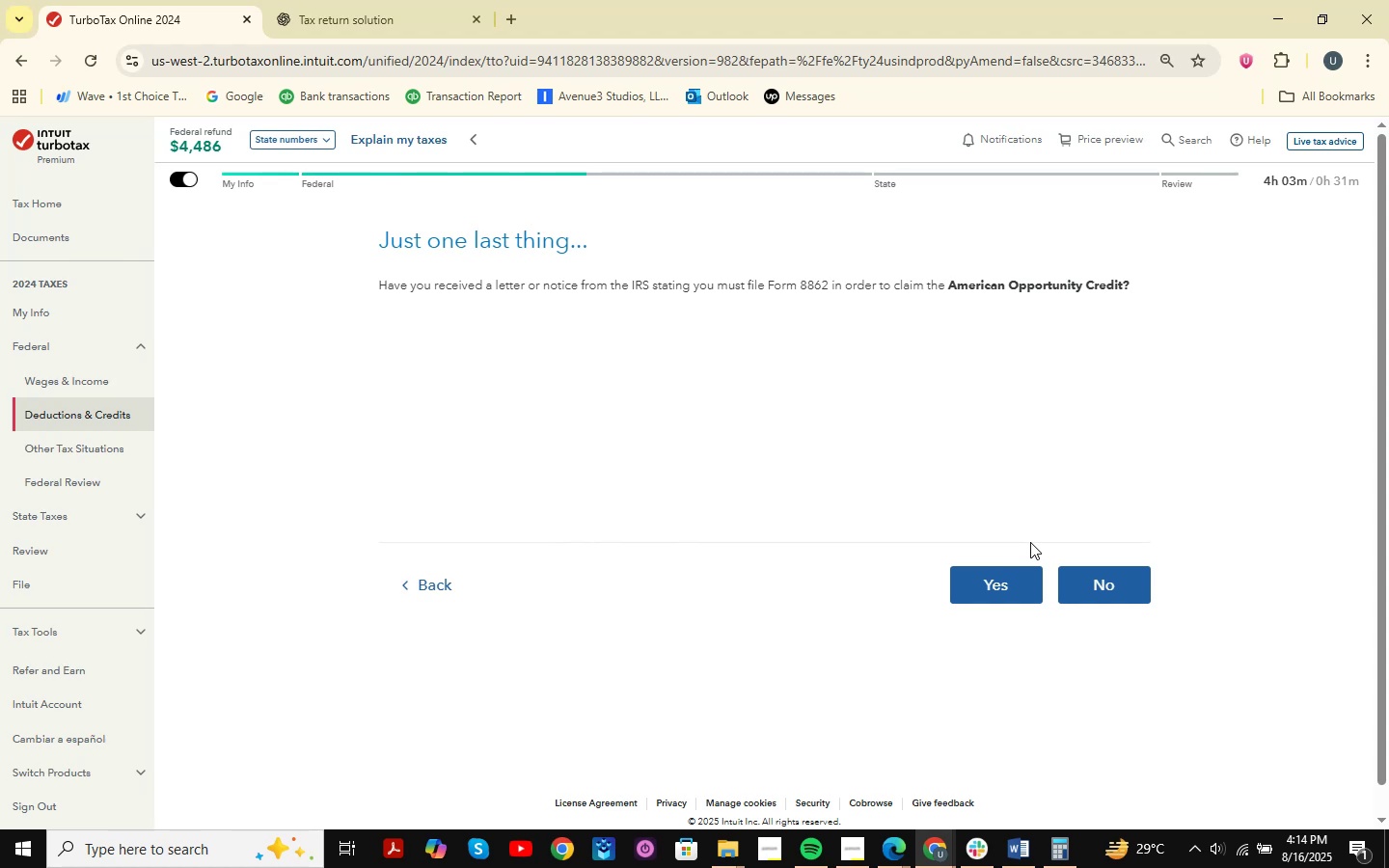 
wait(13.69)
 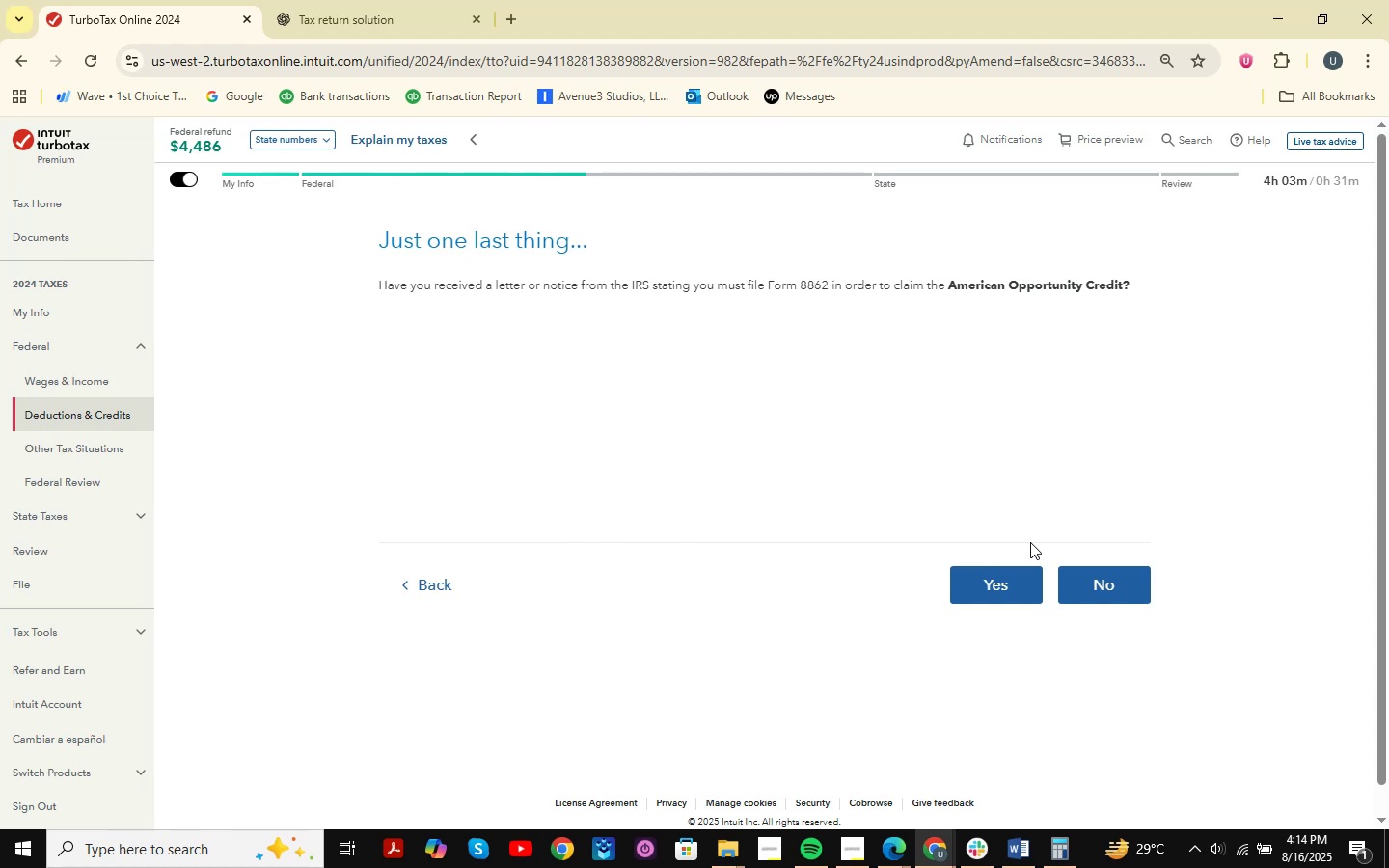 
scroll: coordinate [670, 351], scroll_direction: up, amount: 2.0
 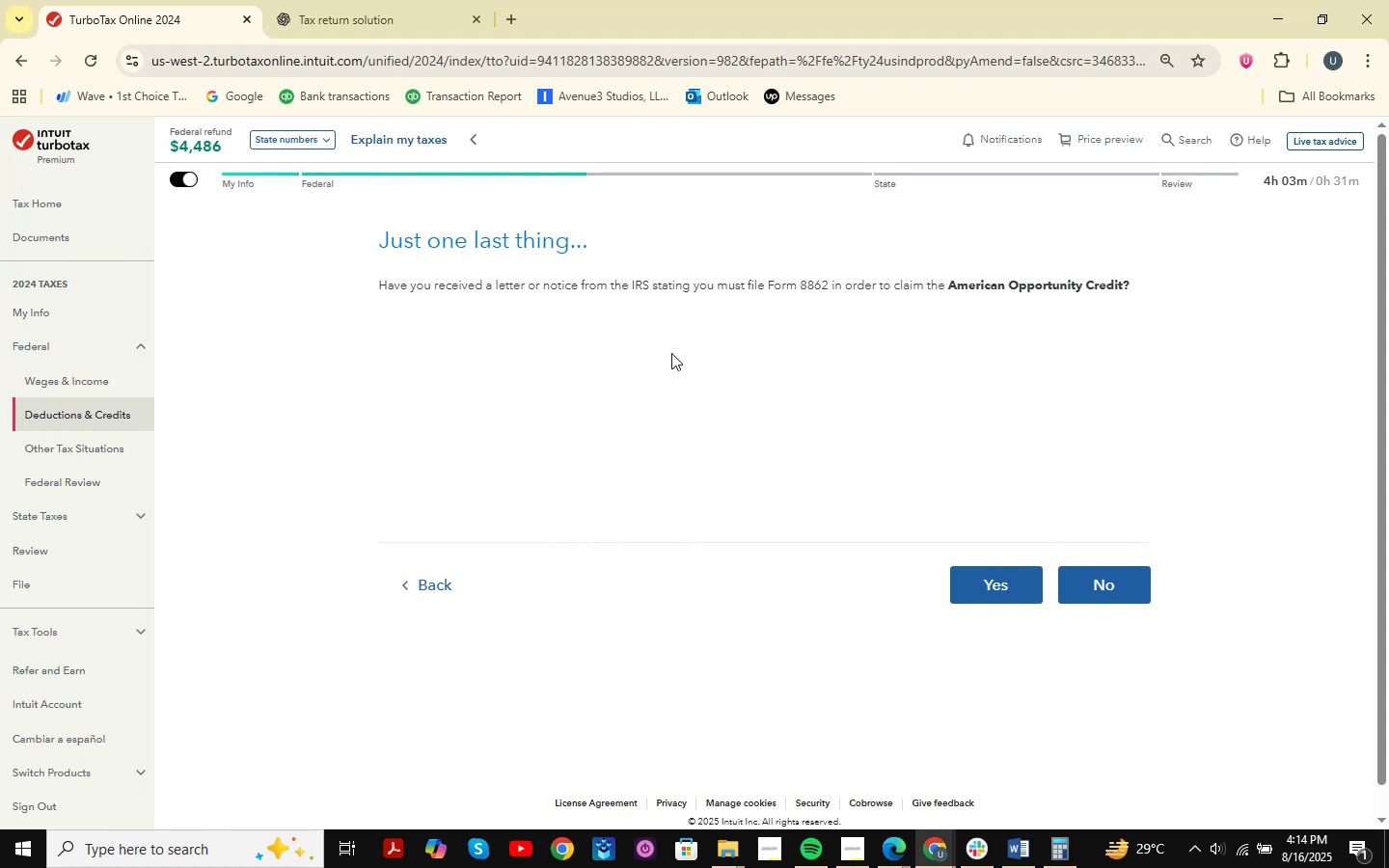 
key(Meta+MetaLeft)
 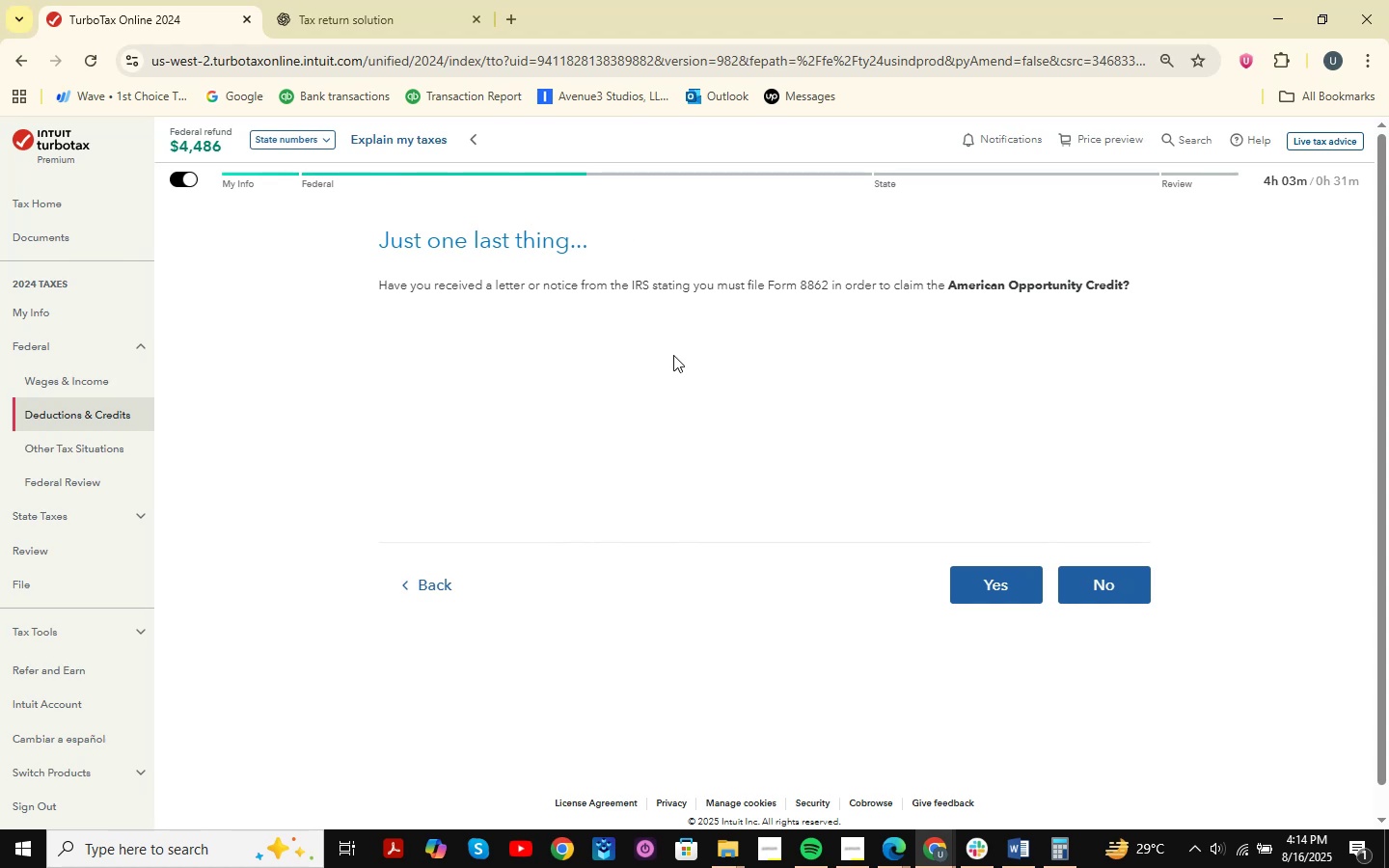 
key(Meta+Shift+ShiftLeft)
 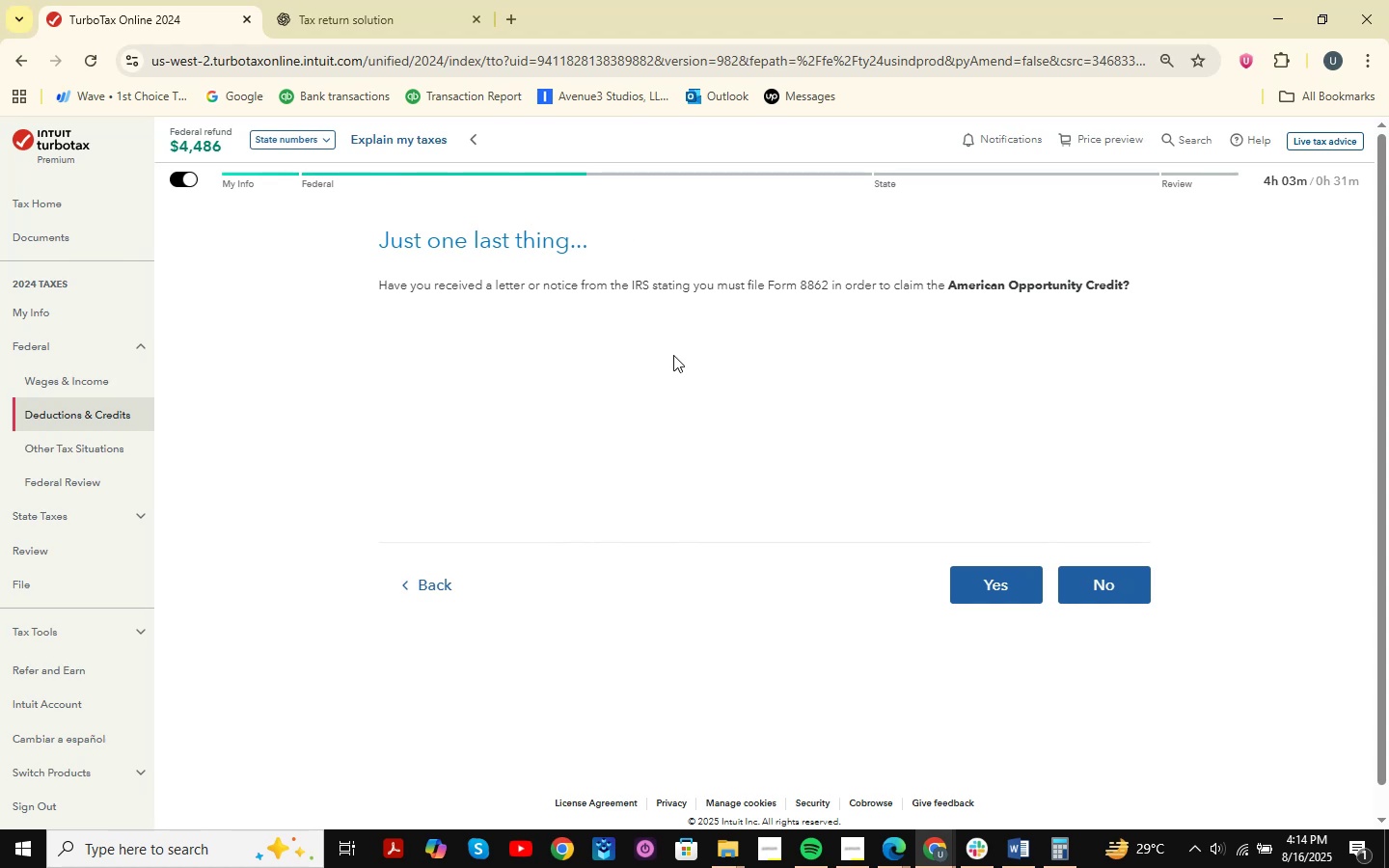 
key(Meta+Shift+S)
 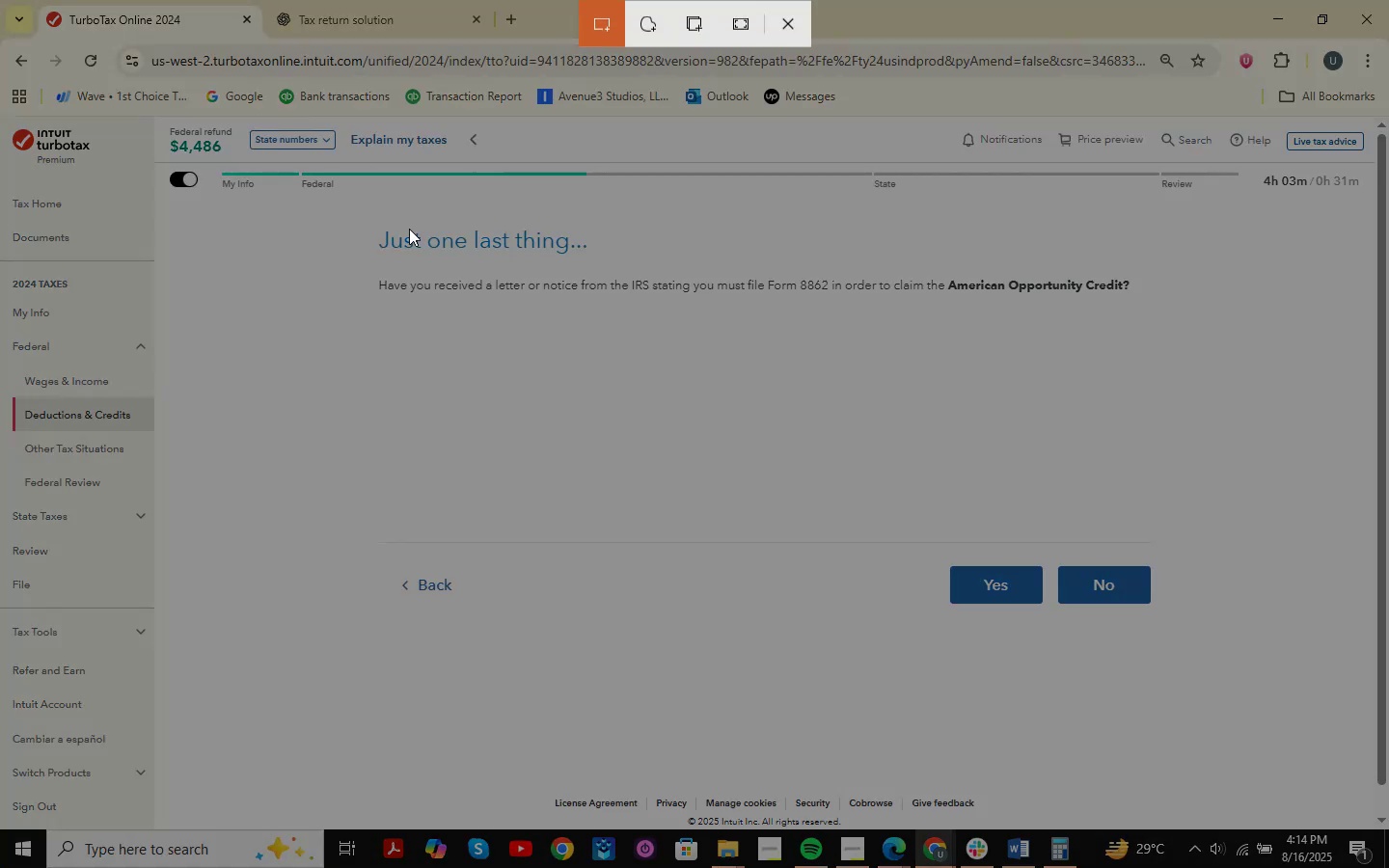 
left_click_drag(start_coordinate=[294, 208], to_coordinate=[1388, 691])
 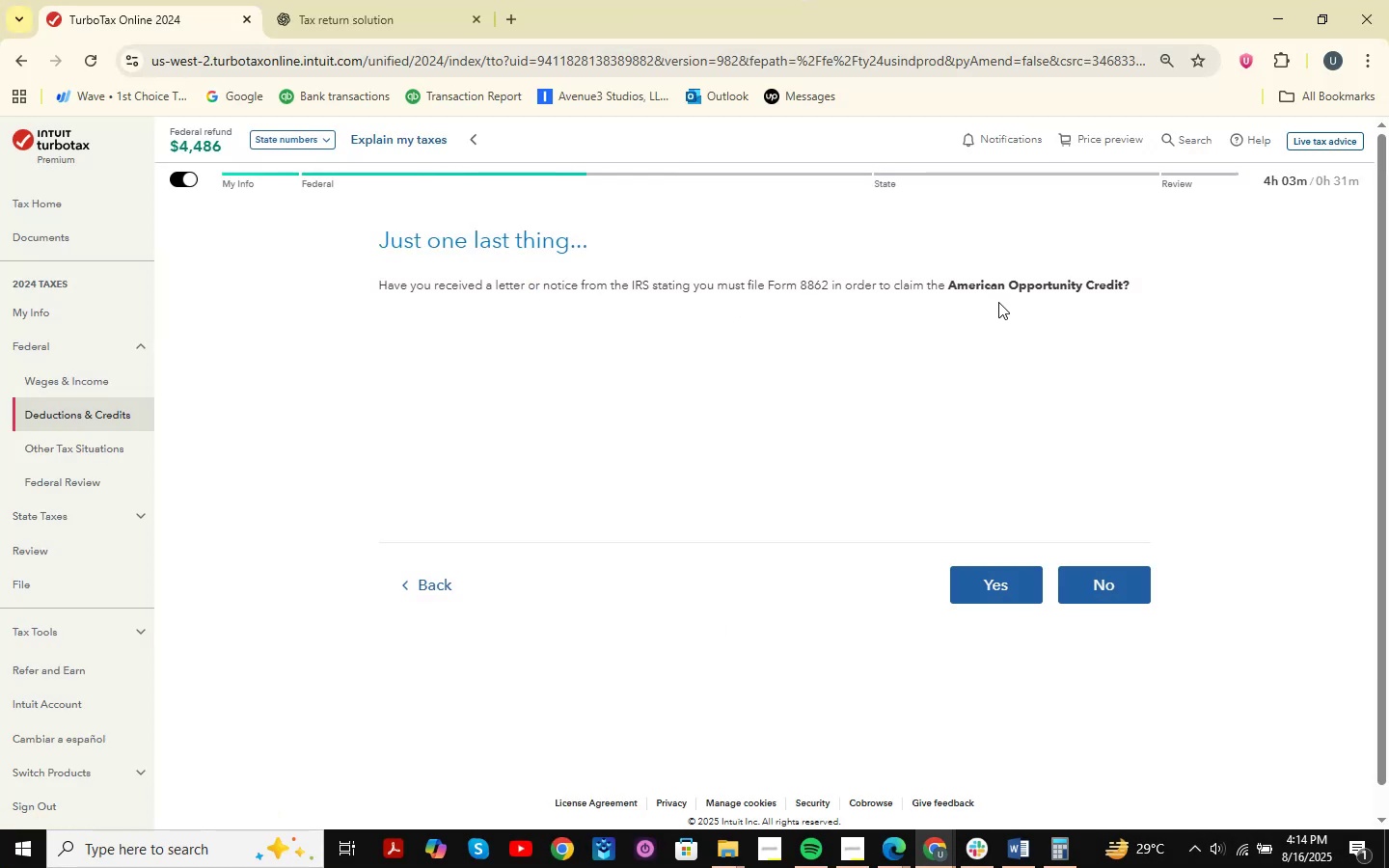 
left_click([946, 853])
 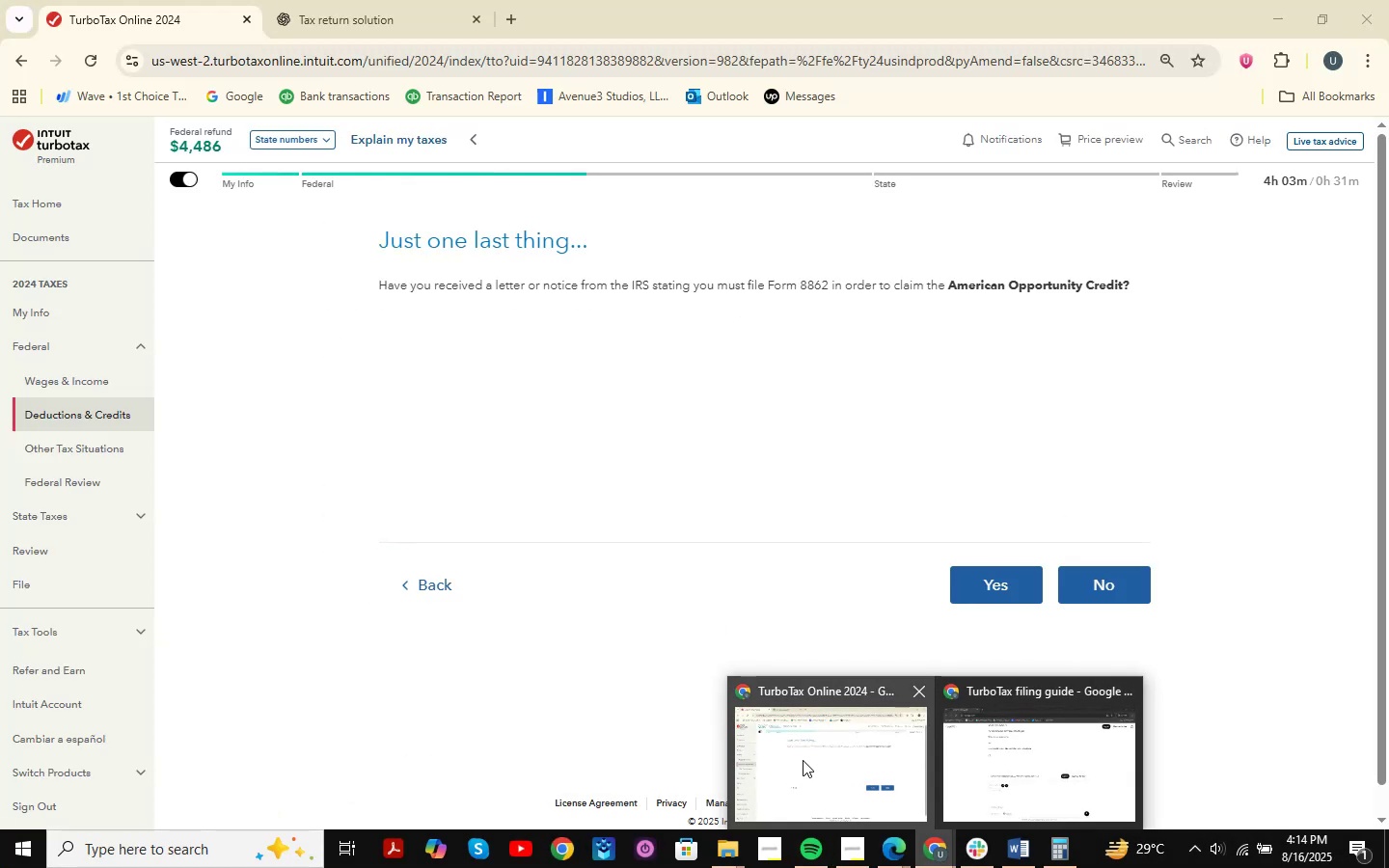 
left_click([803, 760])
 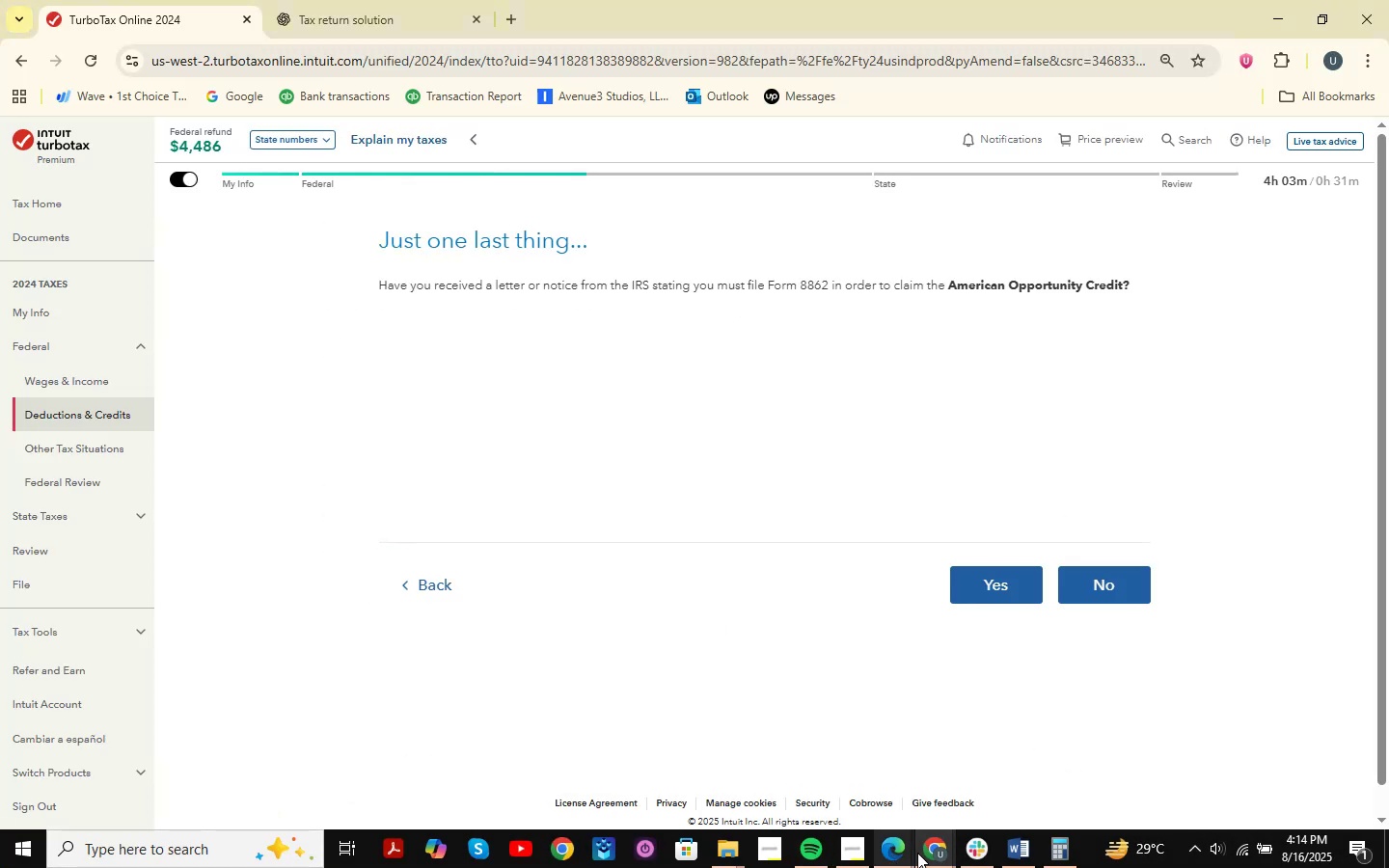 
double_click([1032, 754])
 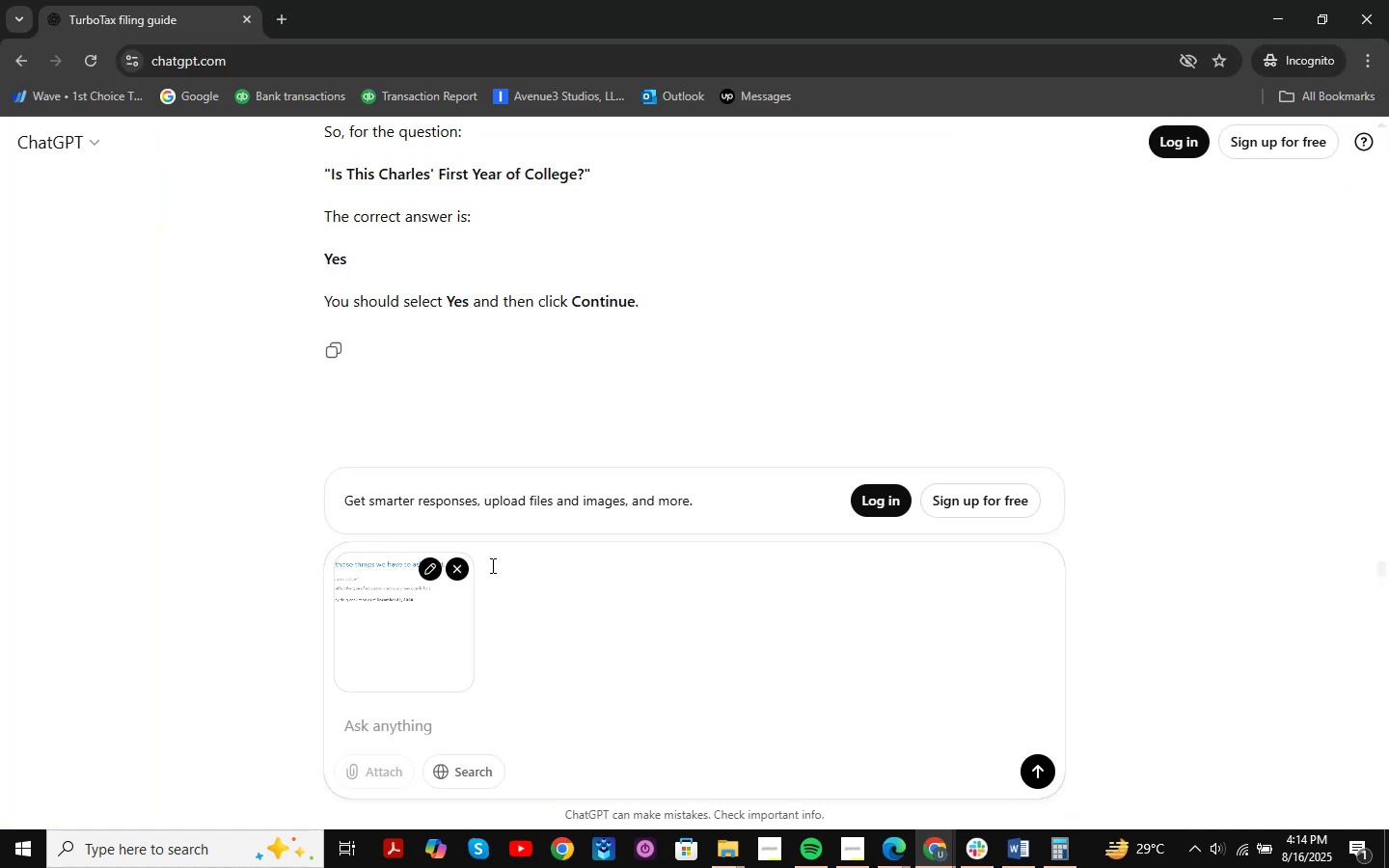 
left_click([461, 573])
 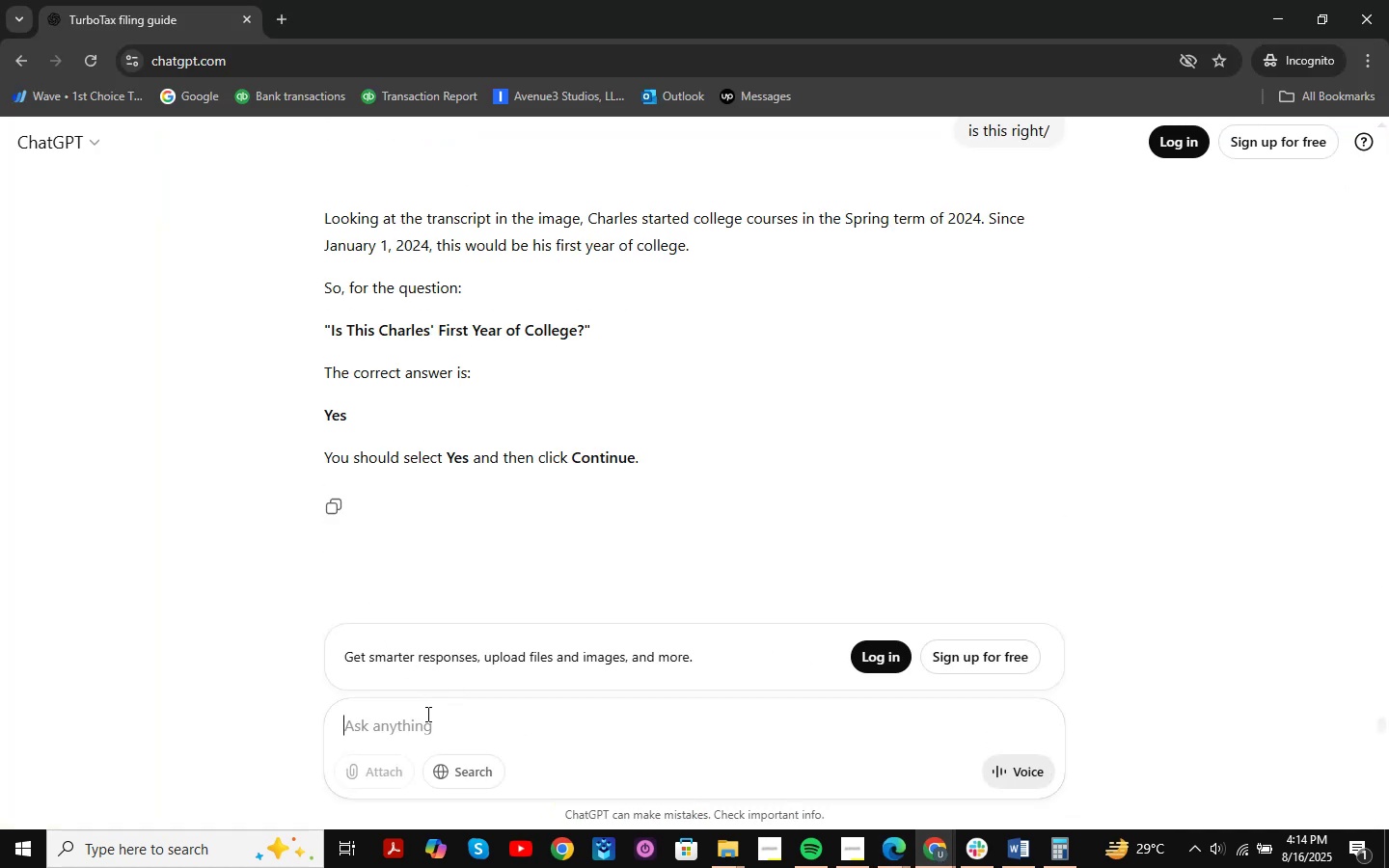 
left_click([401, 729])
 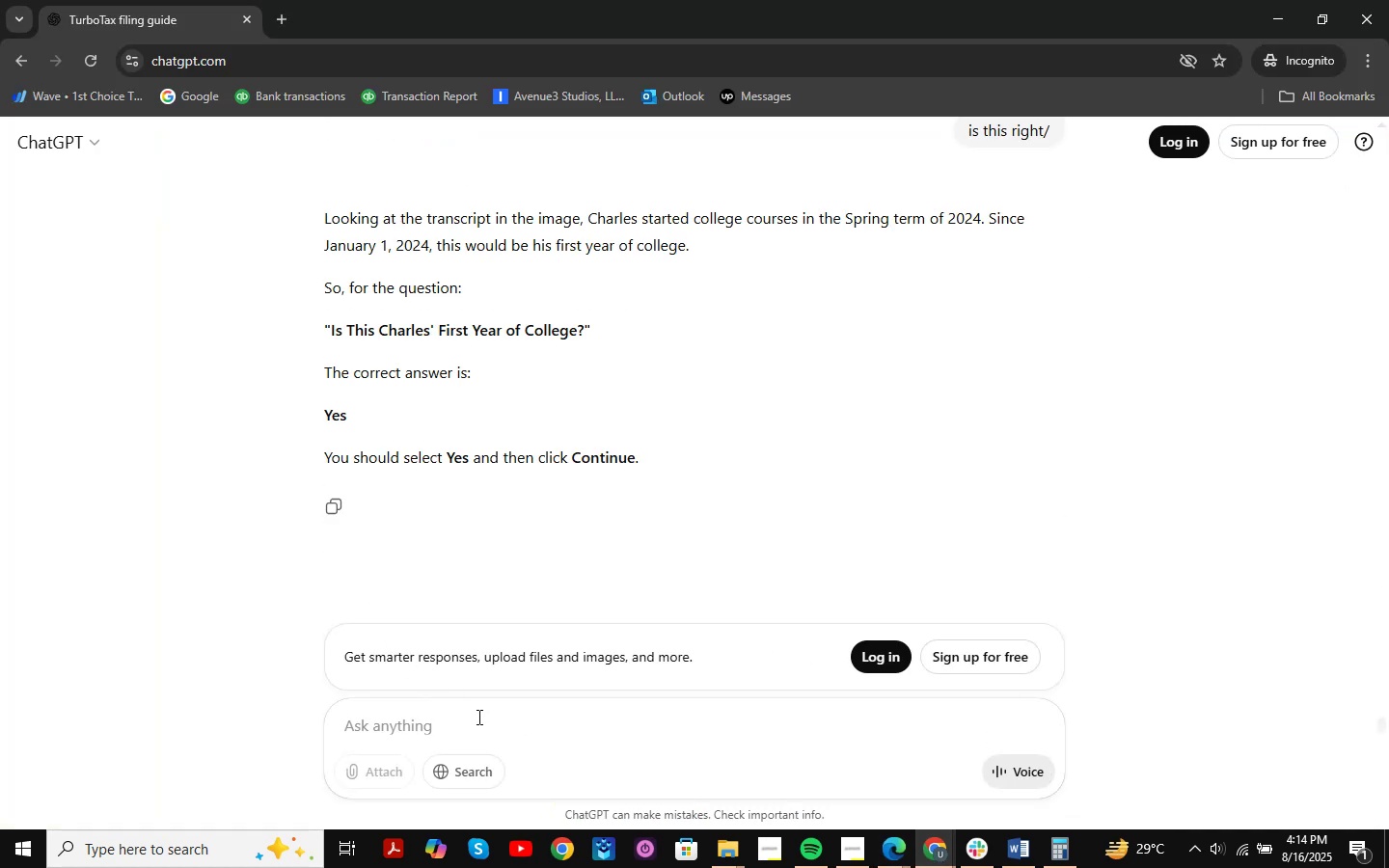 
key(Control+ControlLeft)
 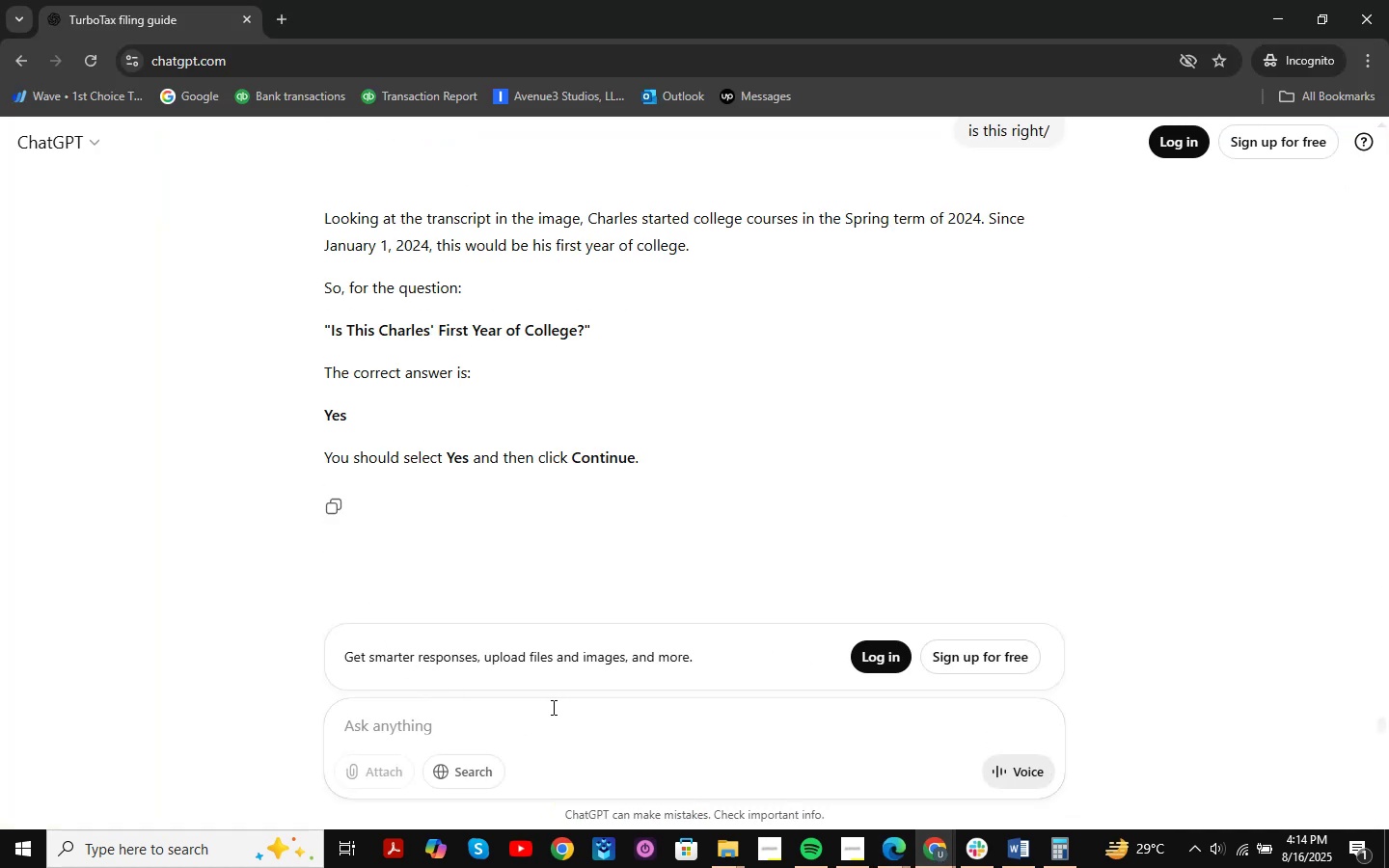 
key(Control+V)
 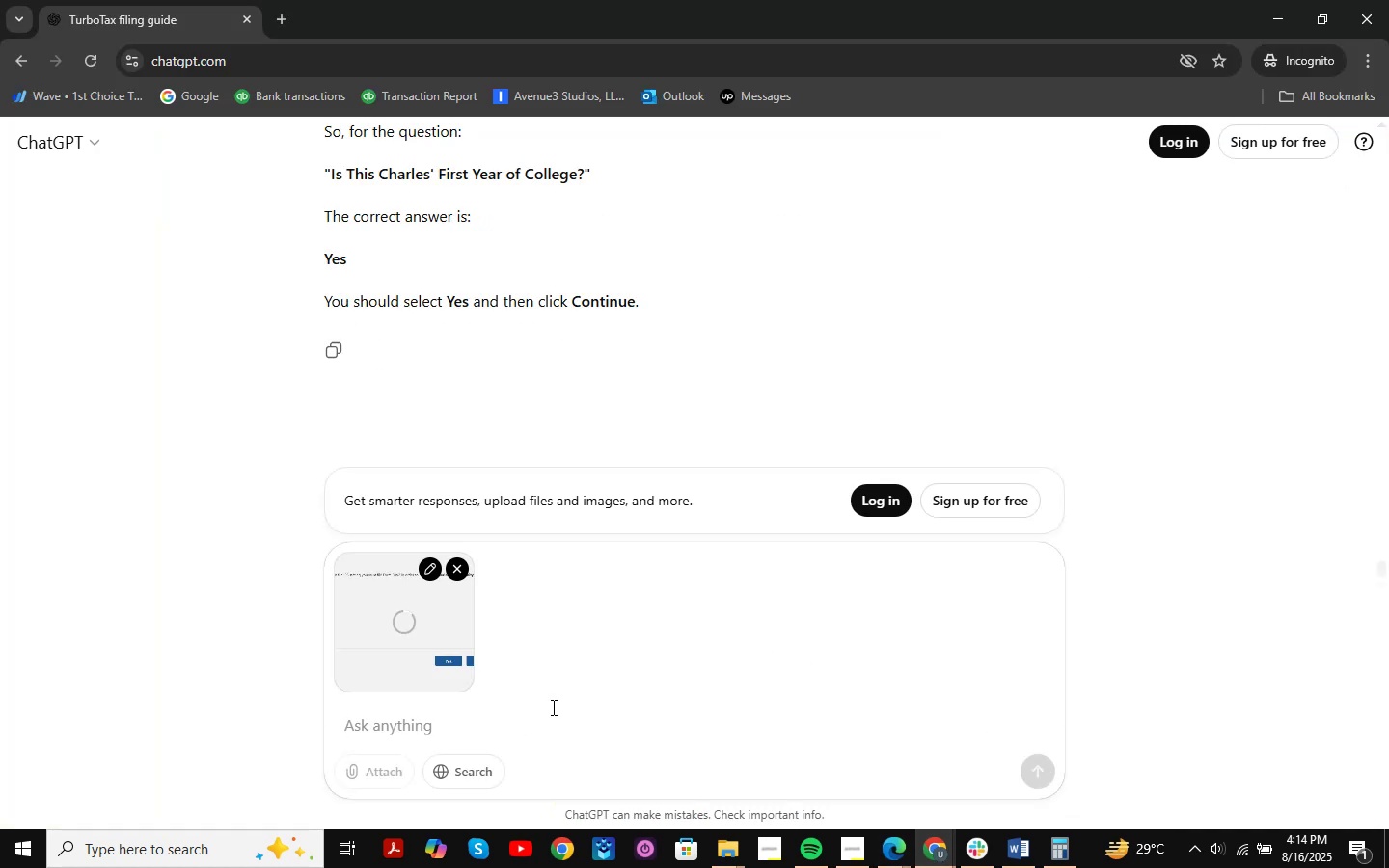 
type(what should be the answer )
key(Backspace)
type(?)
 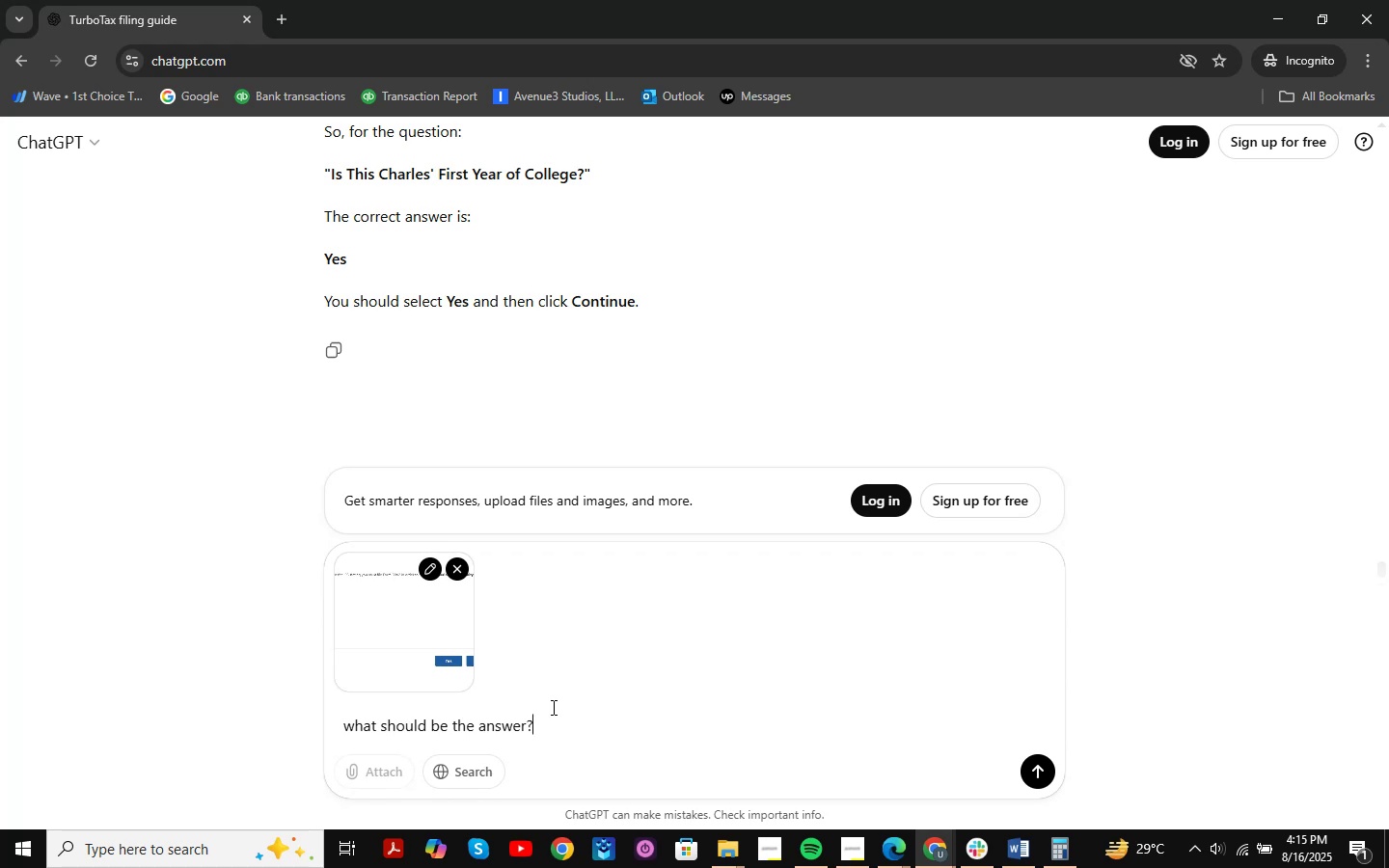 
key(Enter)
 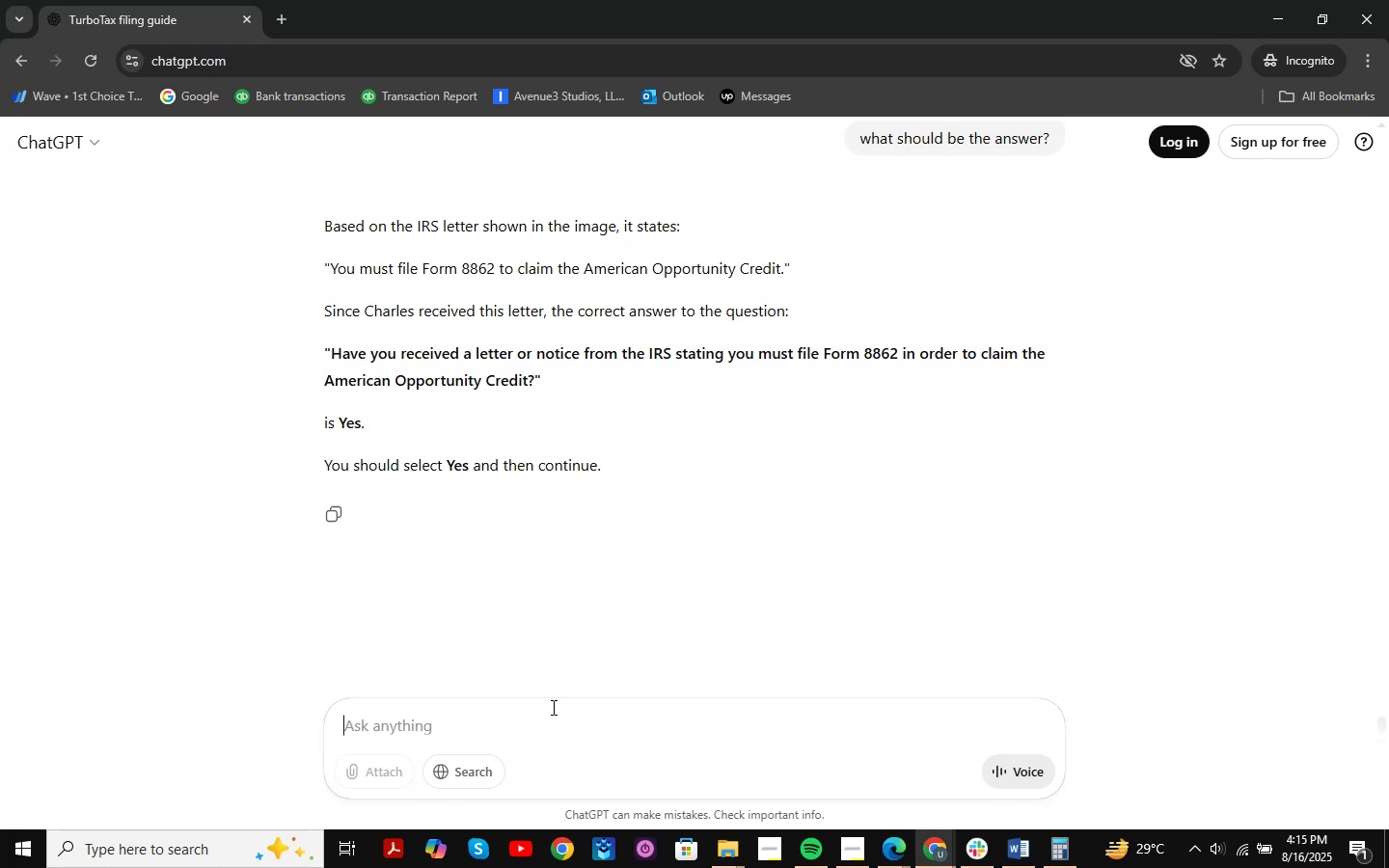 
wait(23.56)
 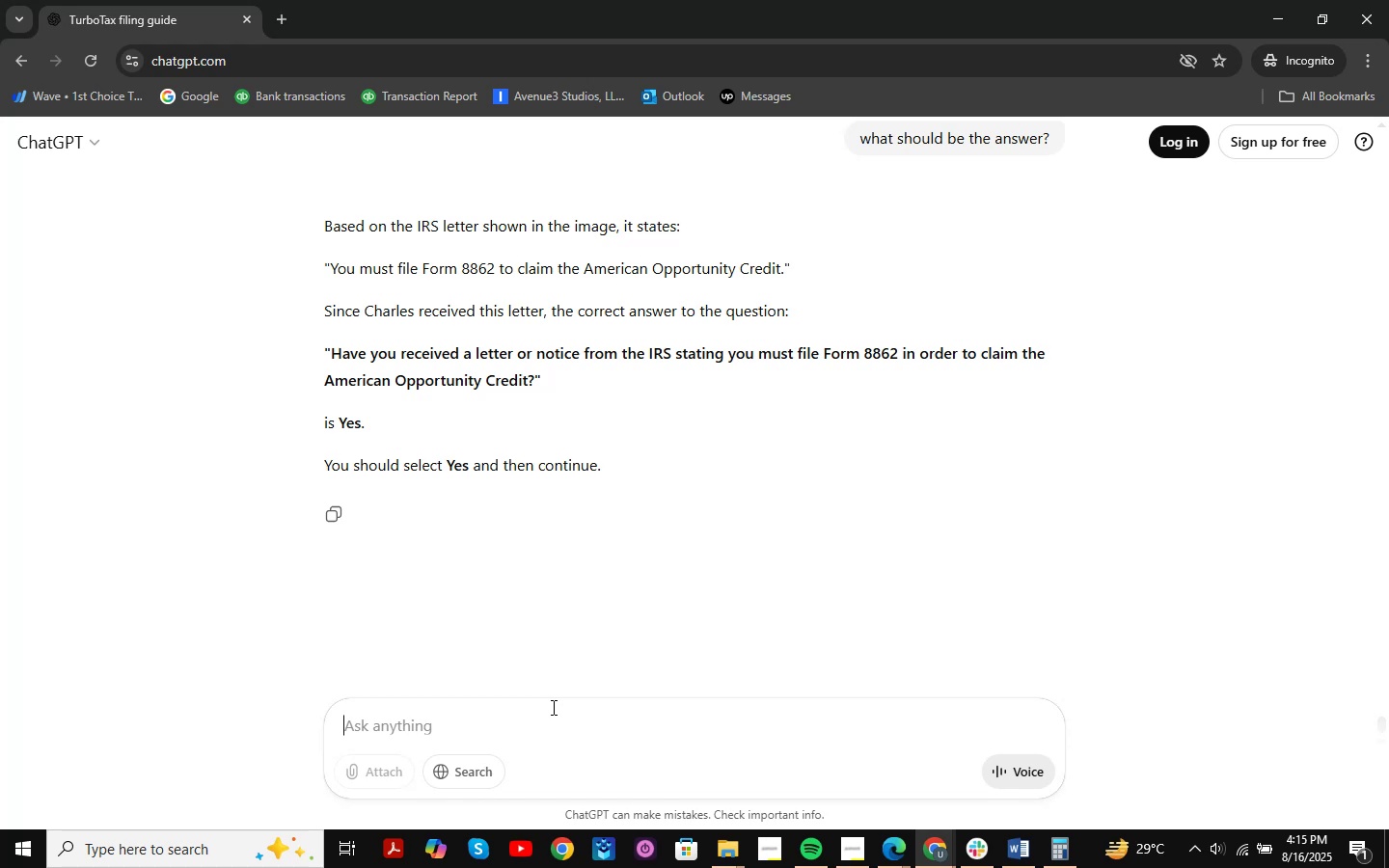 
type(based on the please answer the )
key(Backspace)
key(Backspace)
type(is question based on the details i have provided )
key(Backspace)
type(?)
 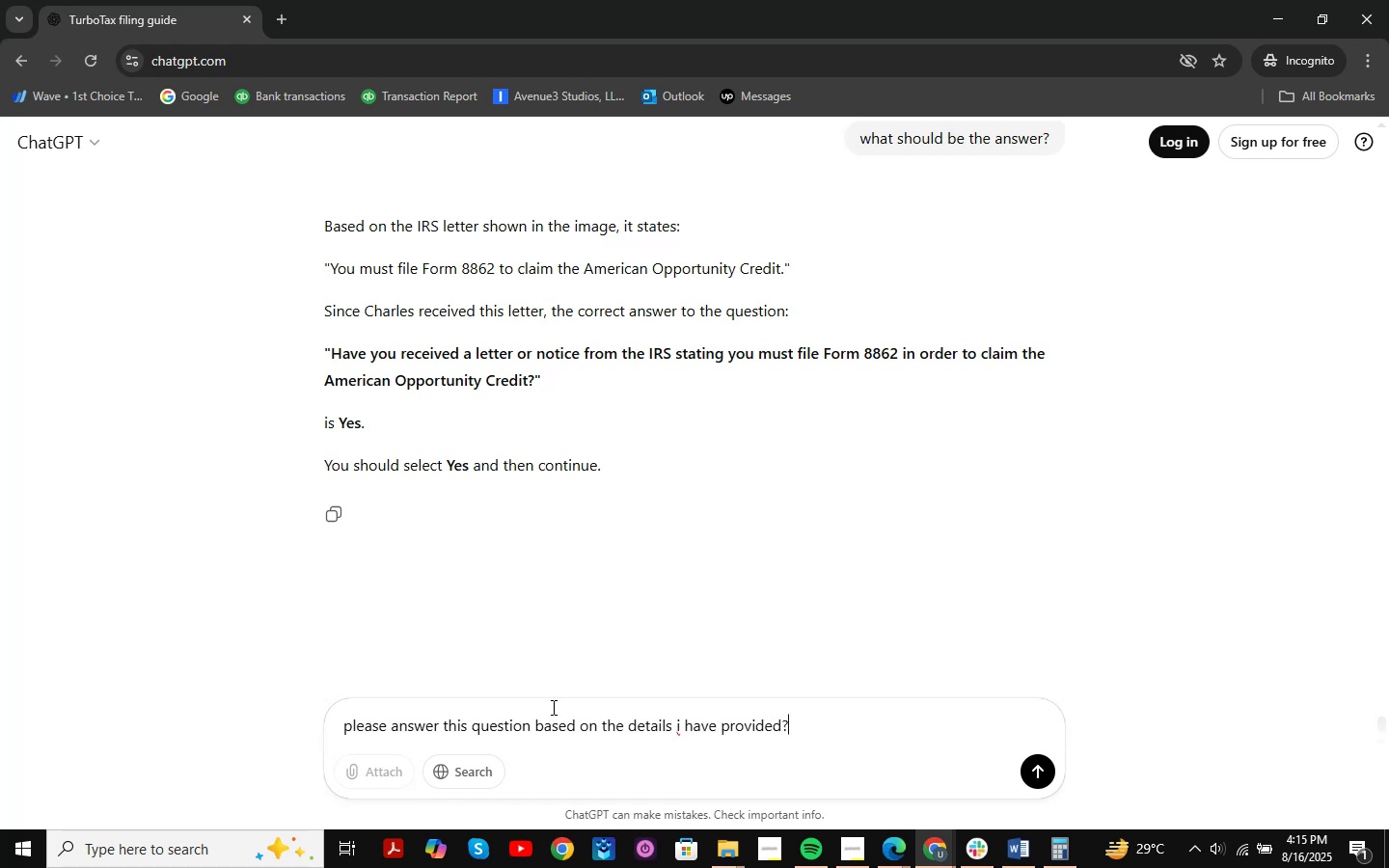 
key(Enter)
 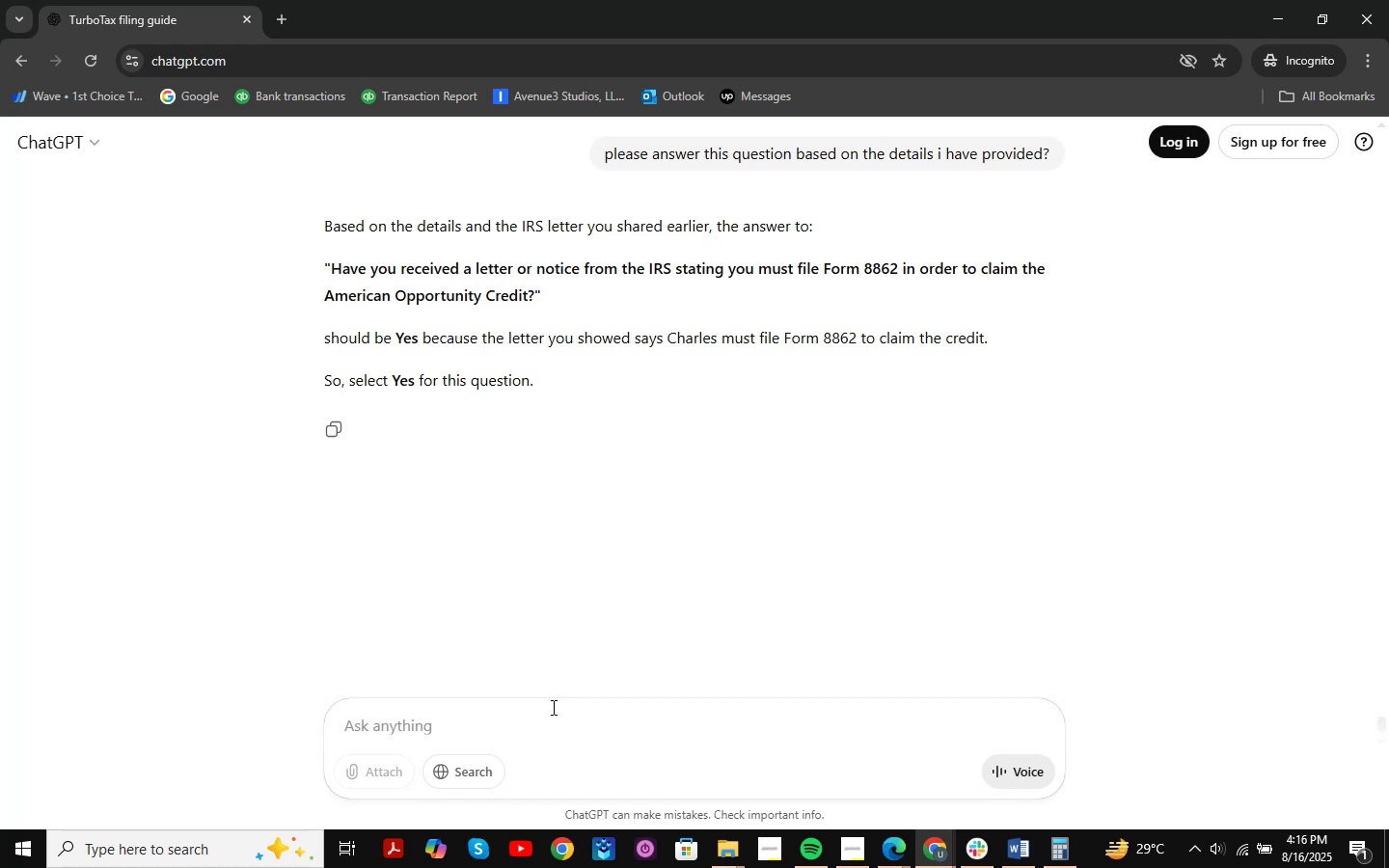 
wait(16.14)
 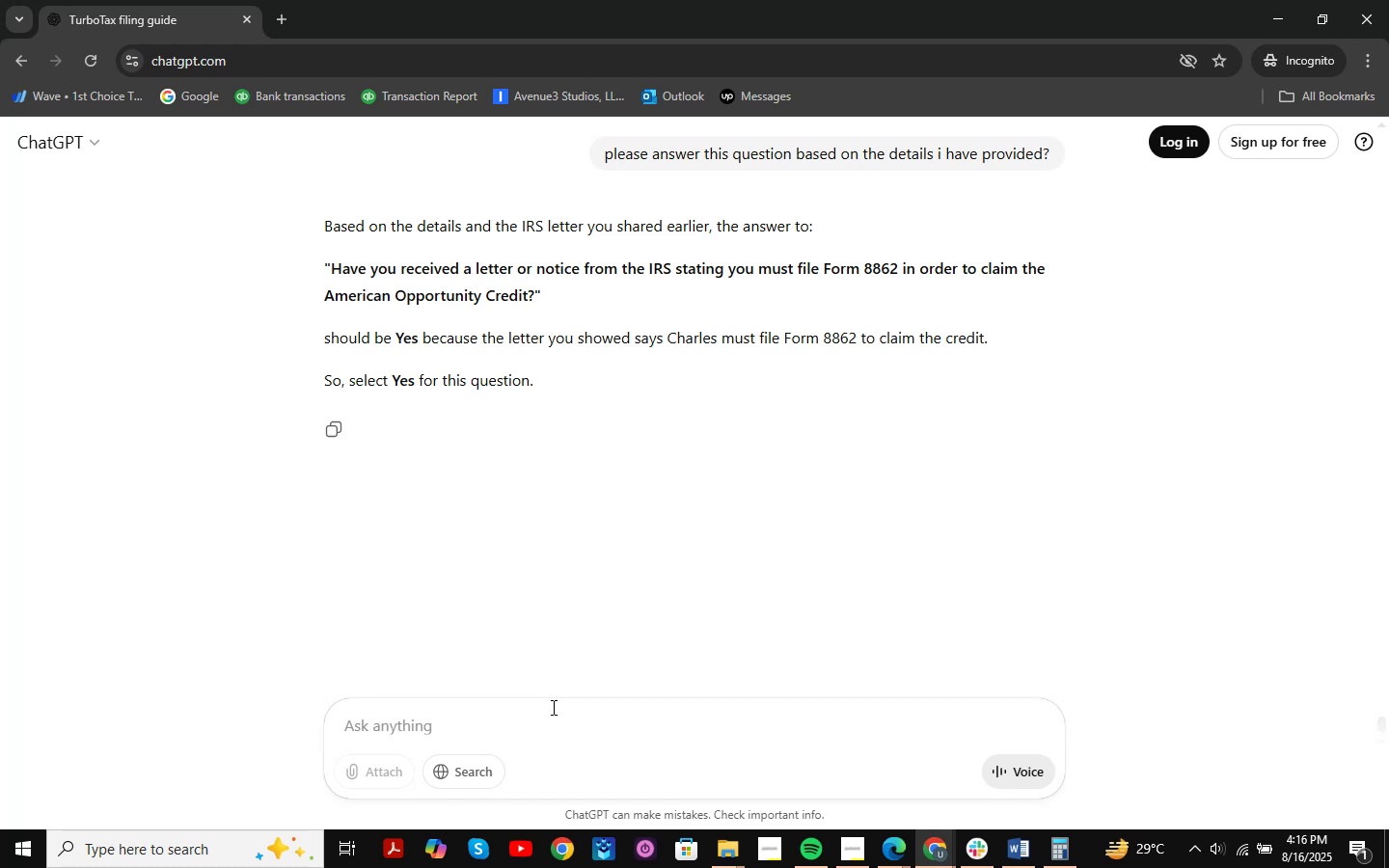 
left_click([1021, 853])
 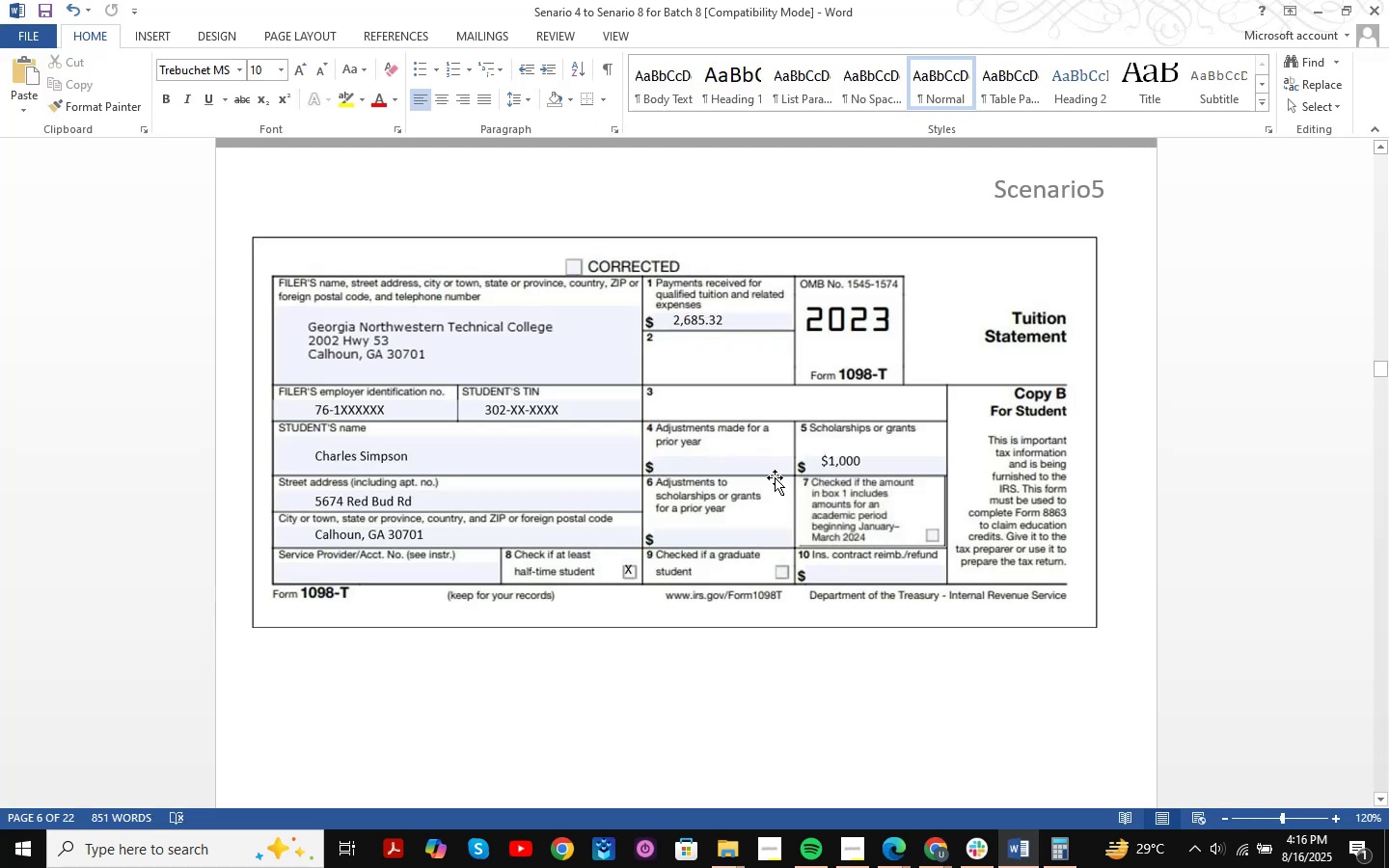 
scroll: coordinate [765, 465], scroll_direction: up, amount: 27.0
 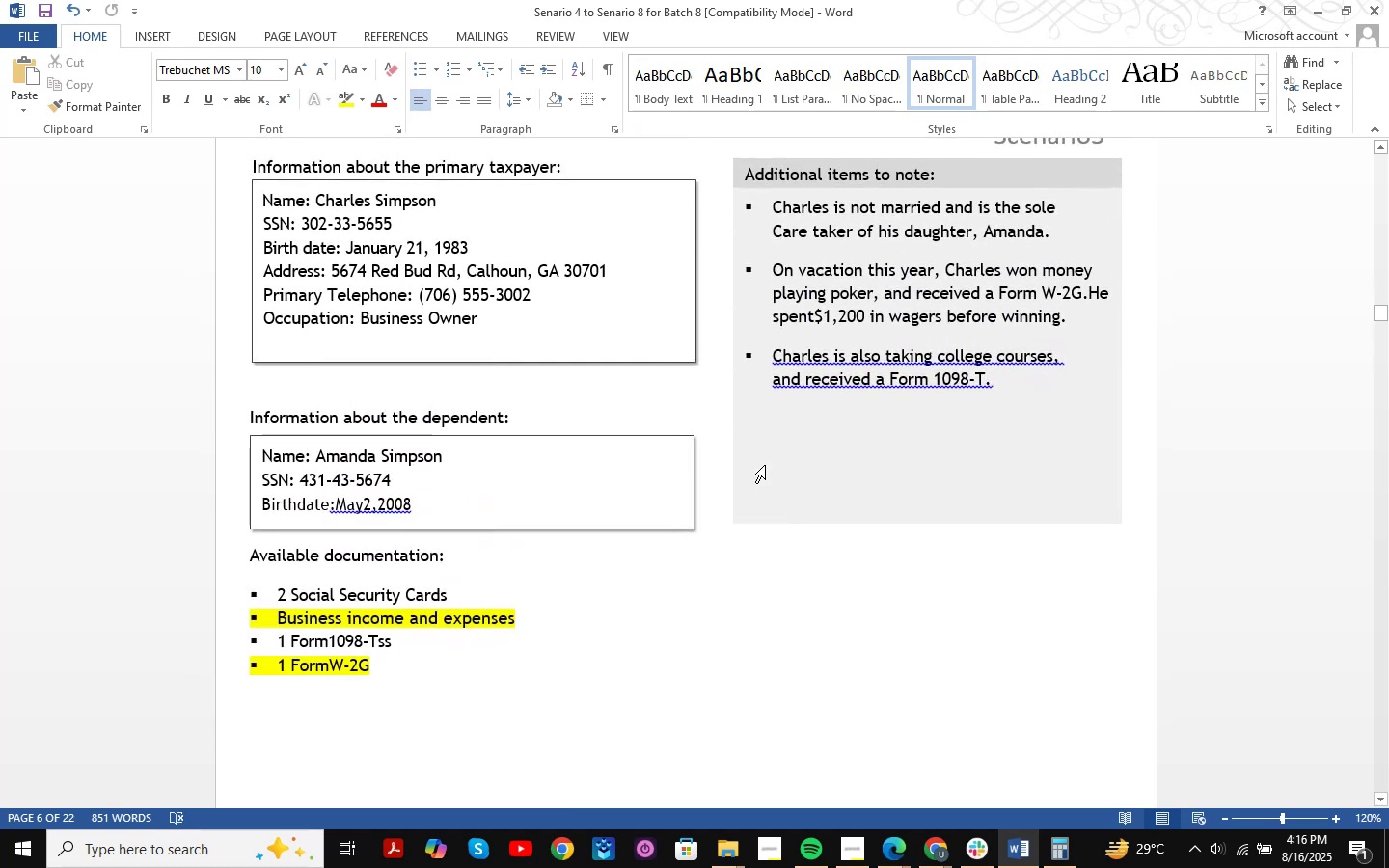 
scroll: coordinate [765, 465], scroll_direction: down, amount: 2.0
 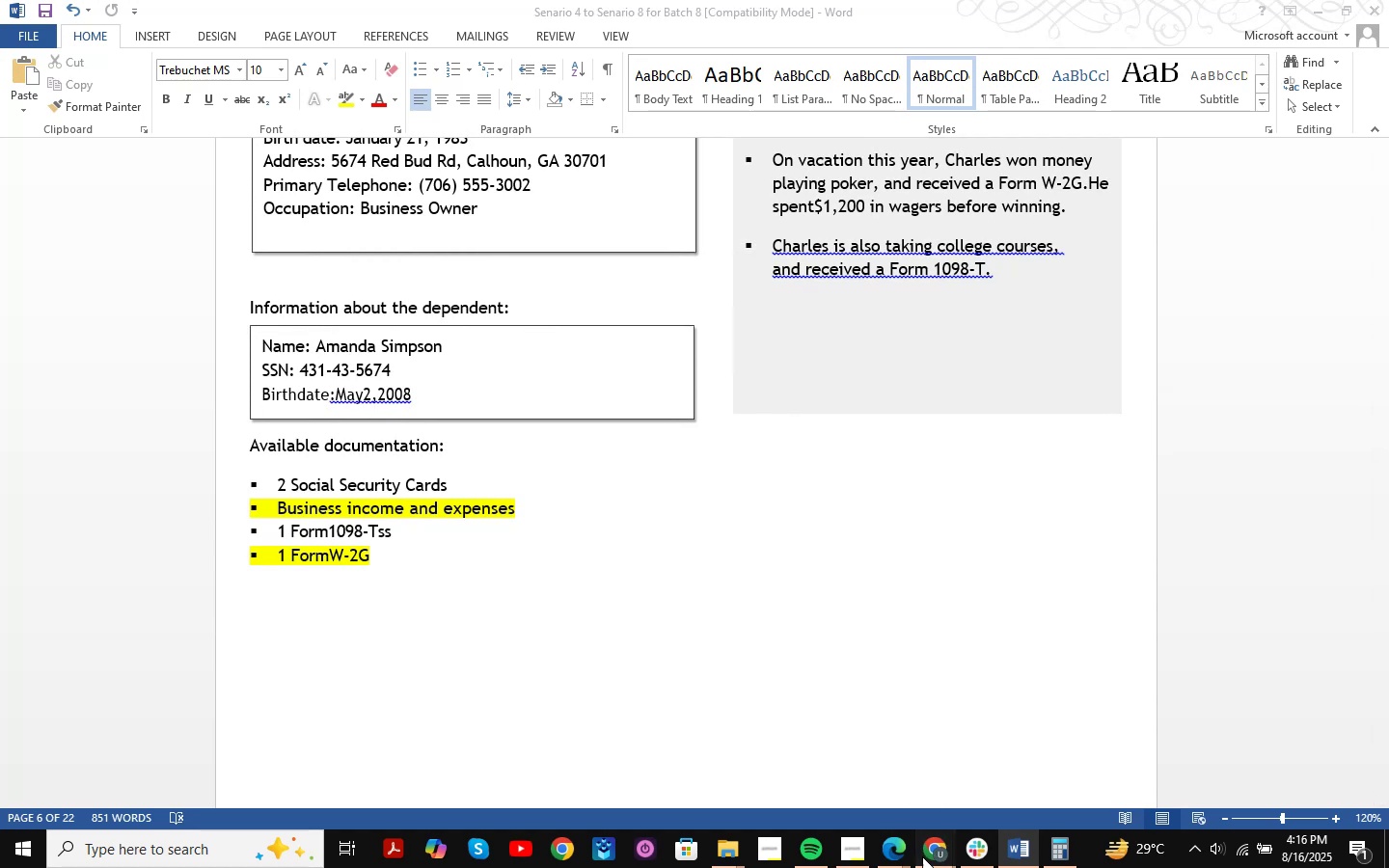 
left_click([966, 747])
 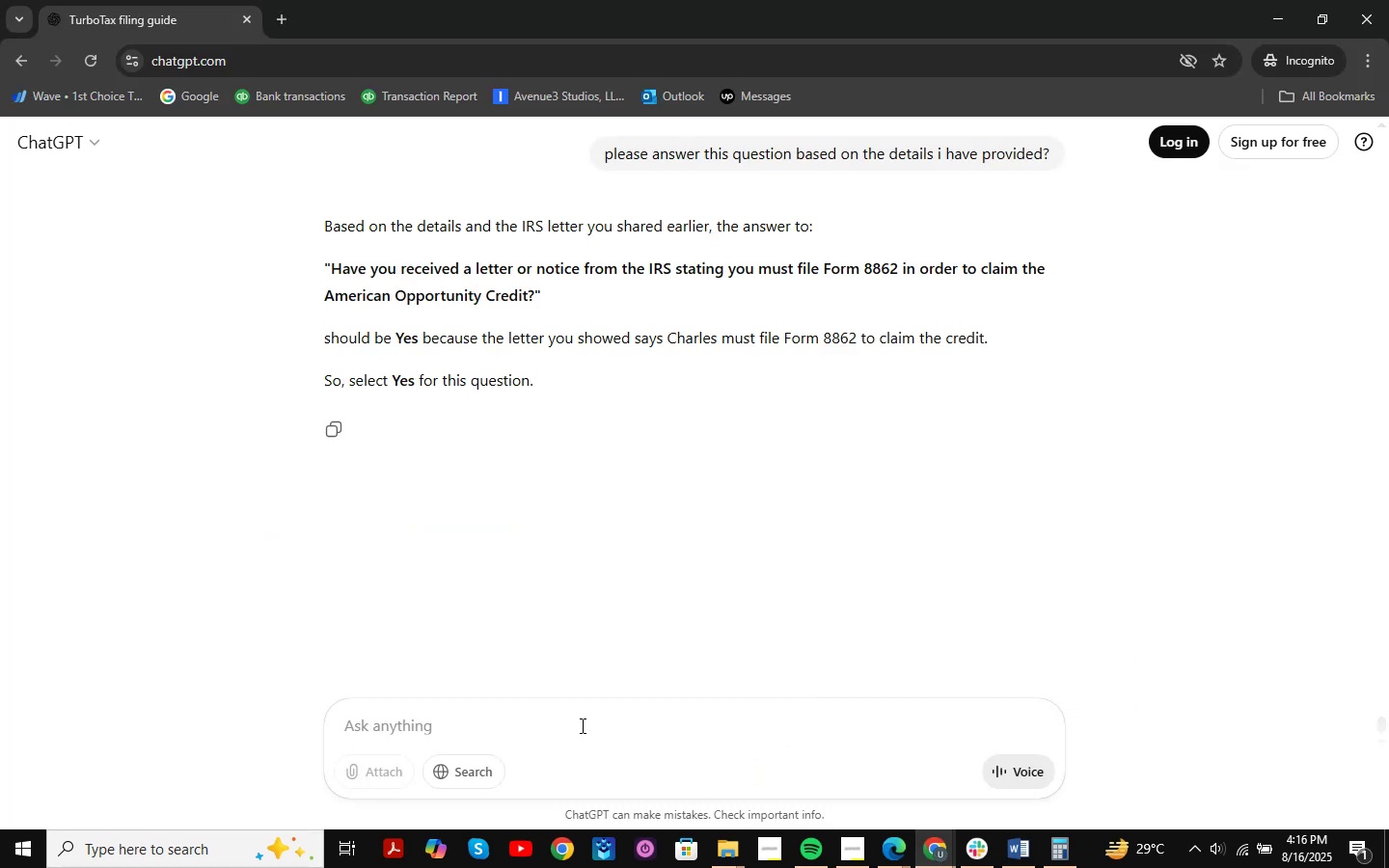 
type(where it a)
key(Backspace)
type(was ,)
key(Backspace)
type(mentioned )
key(Backspace)
type(?)
 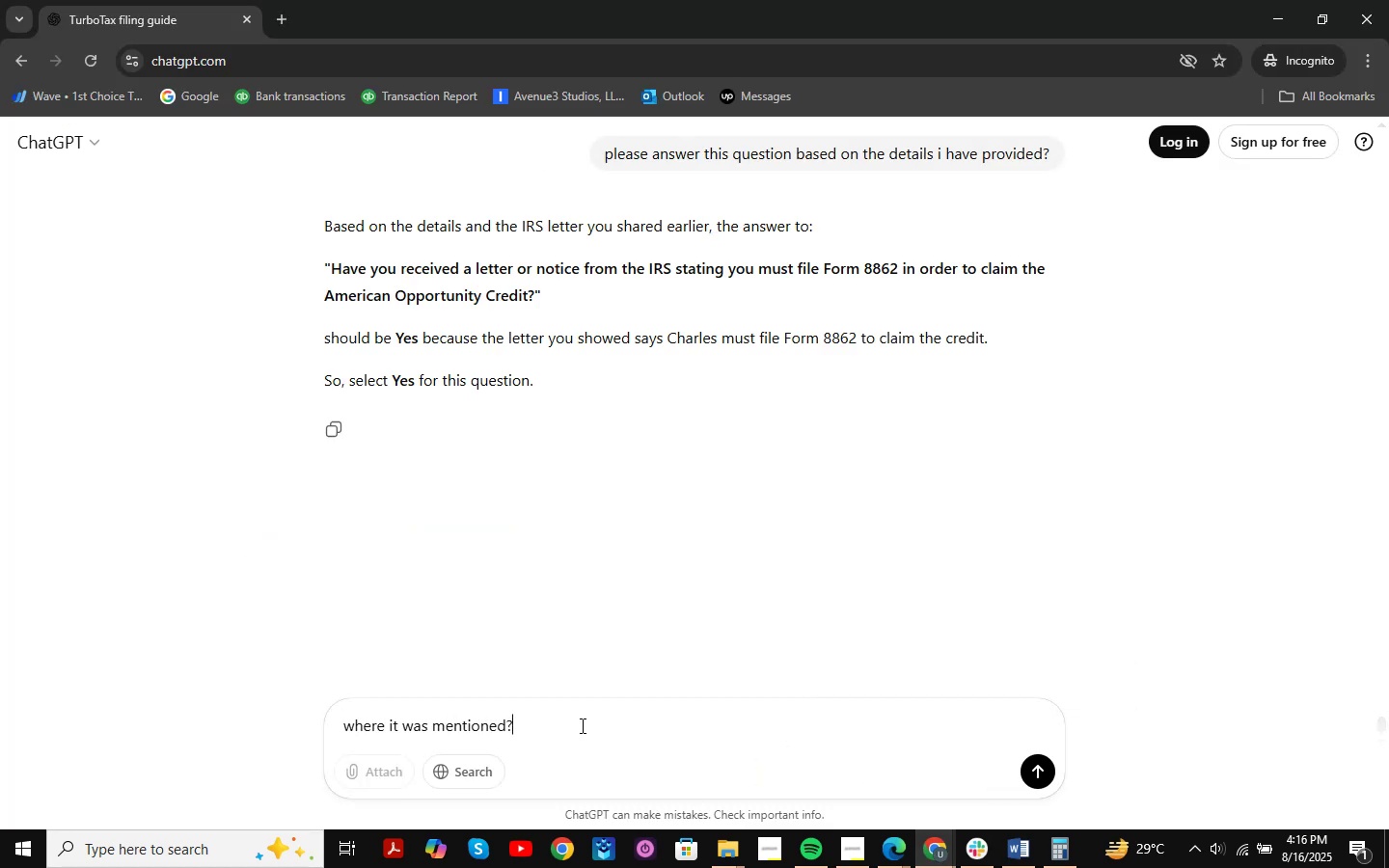 
key(Enter)
 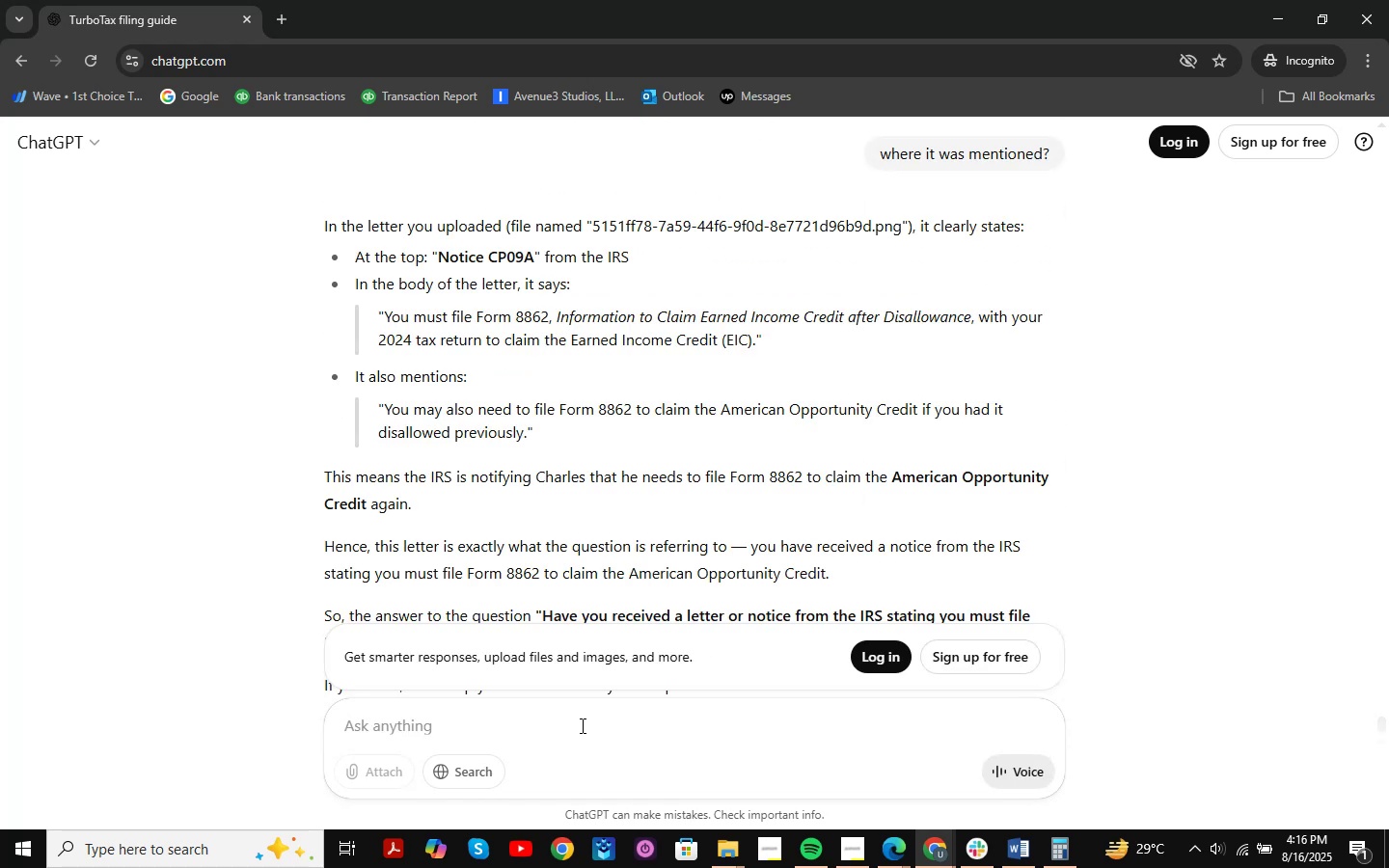 
wait(16.12)
 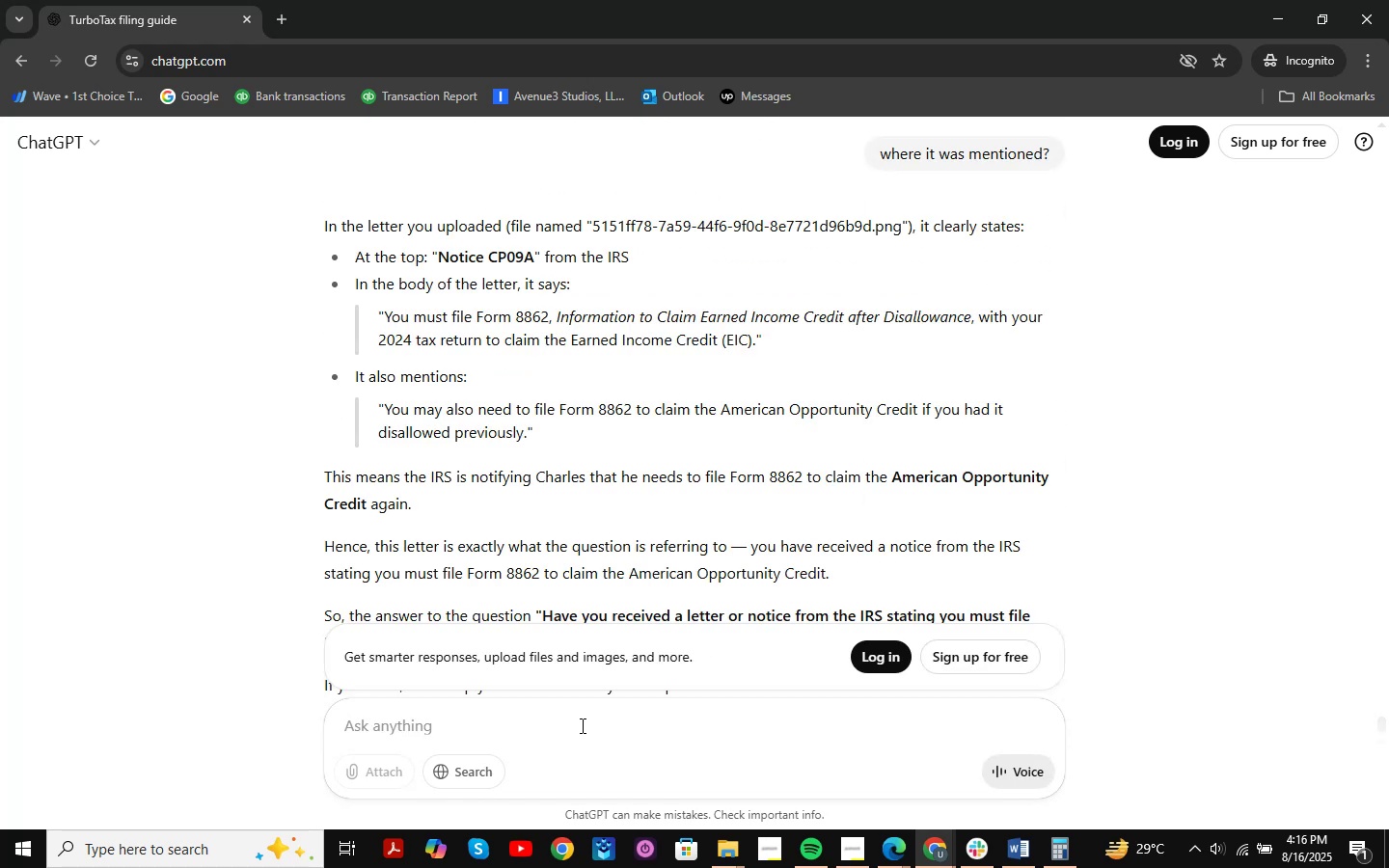 
scroll: coordinate [727, 342], scroll_direction: down, amount: 4.0
 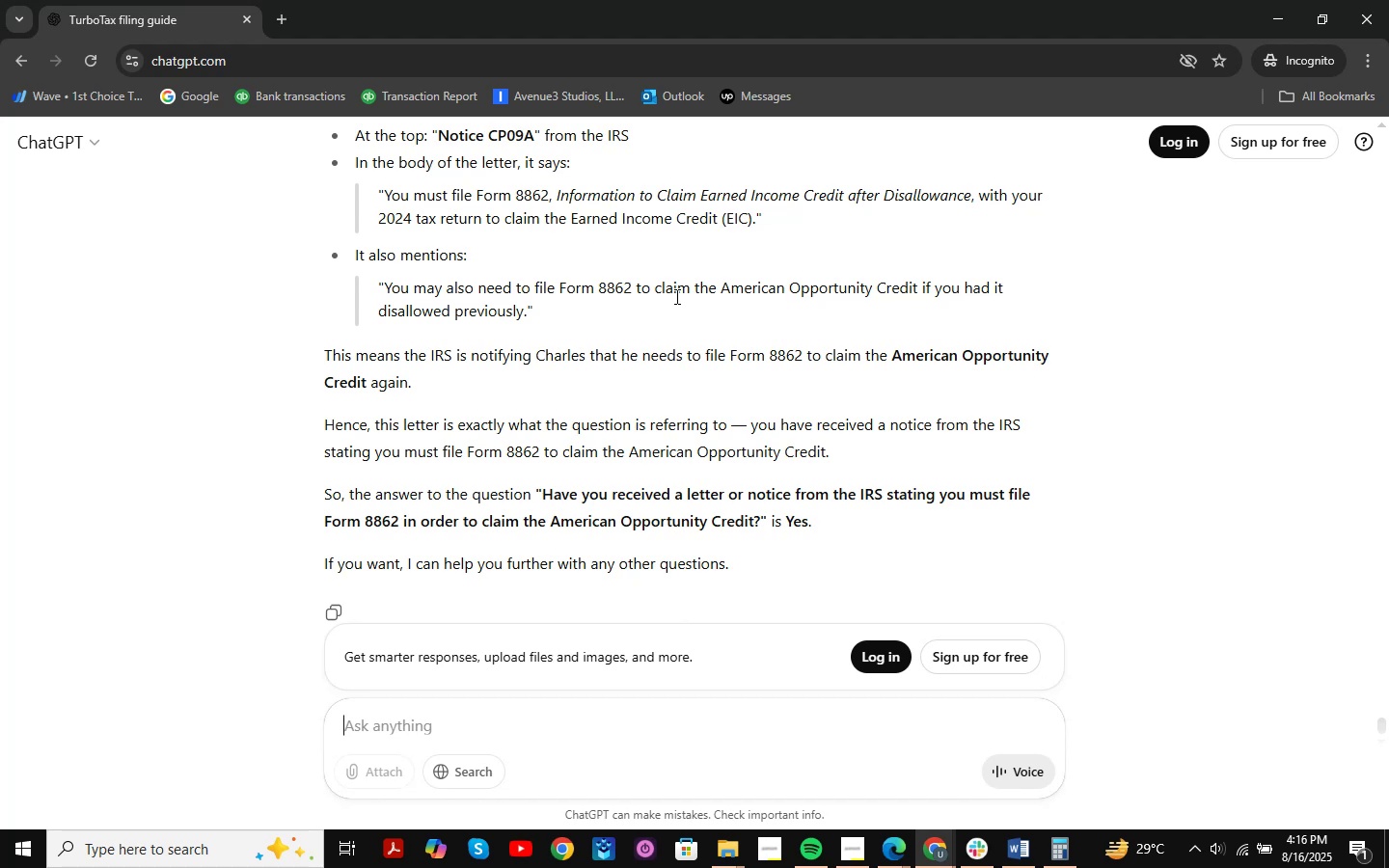 
wait(7.89)
 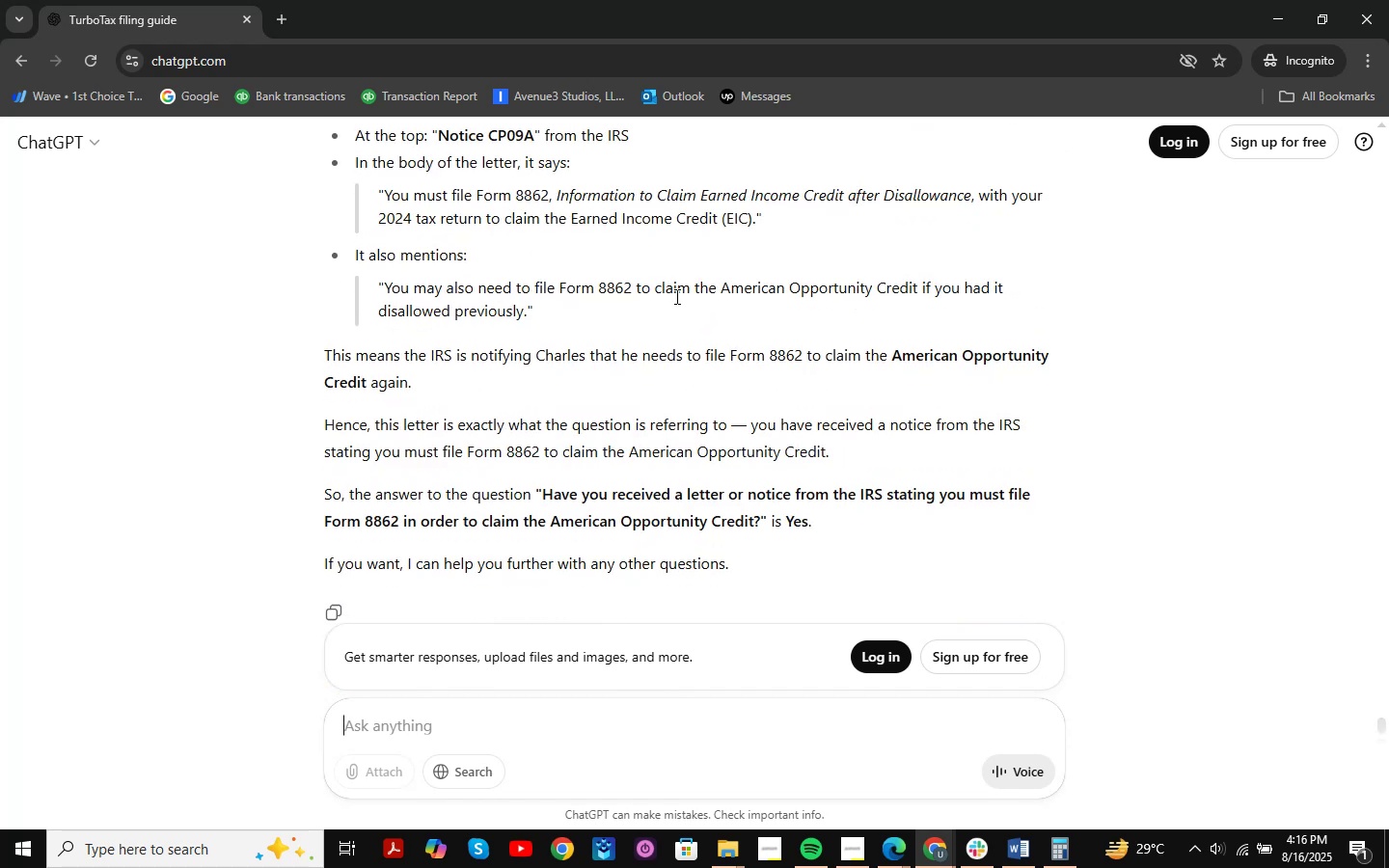 
left_click([1274, 0])
 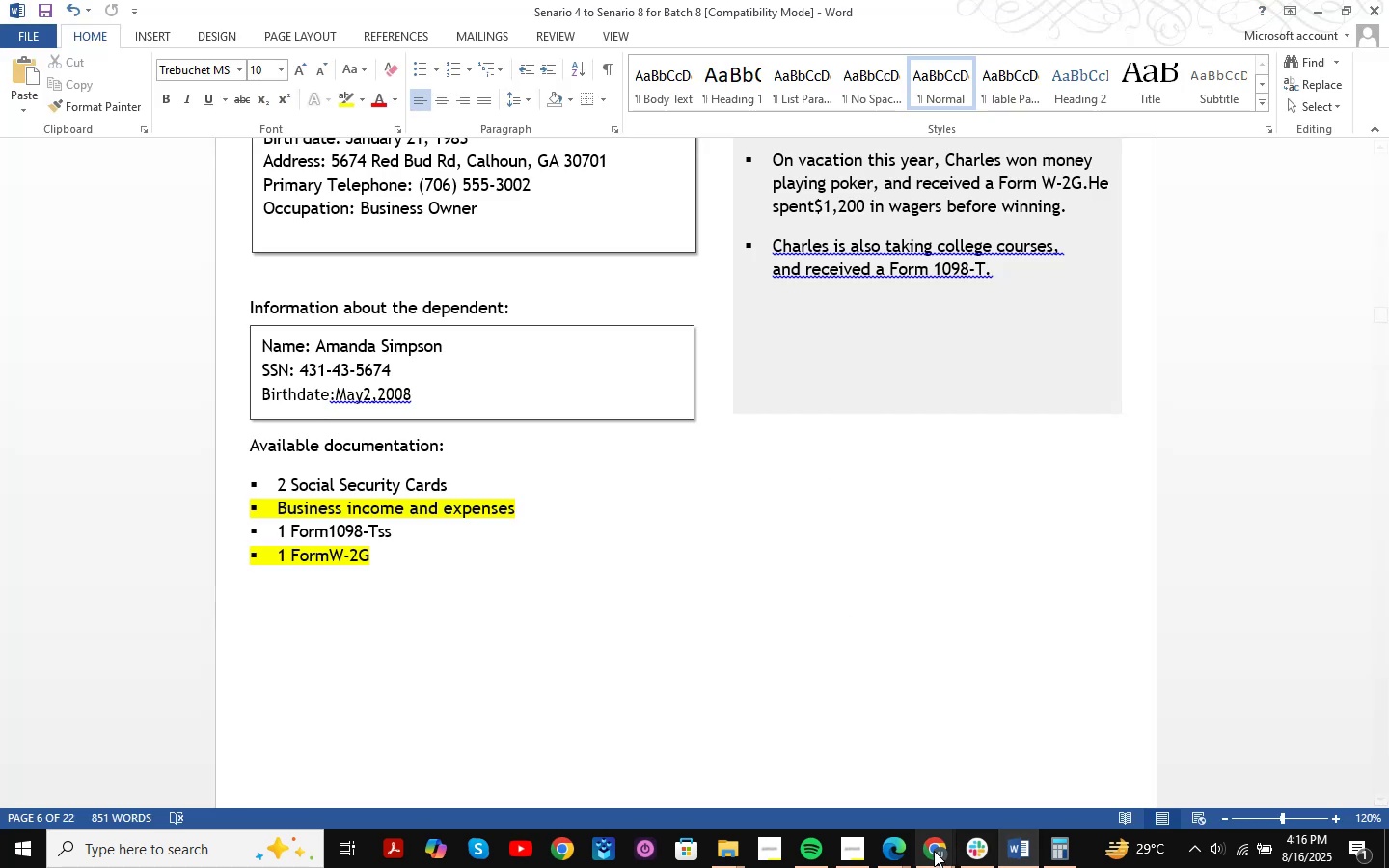 
double_click([814, 761])
 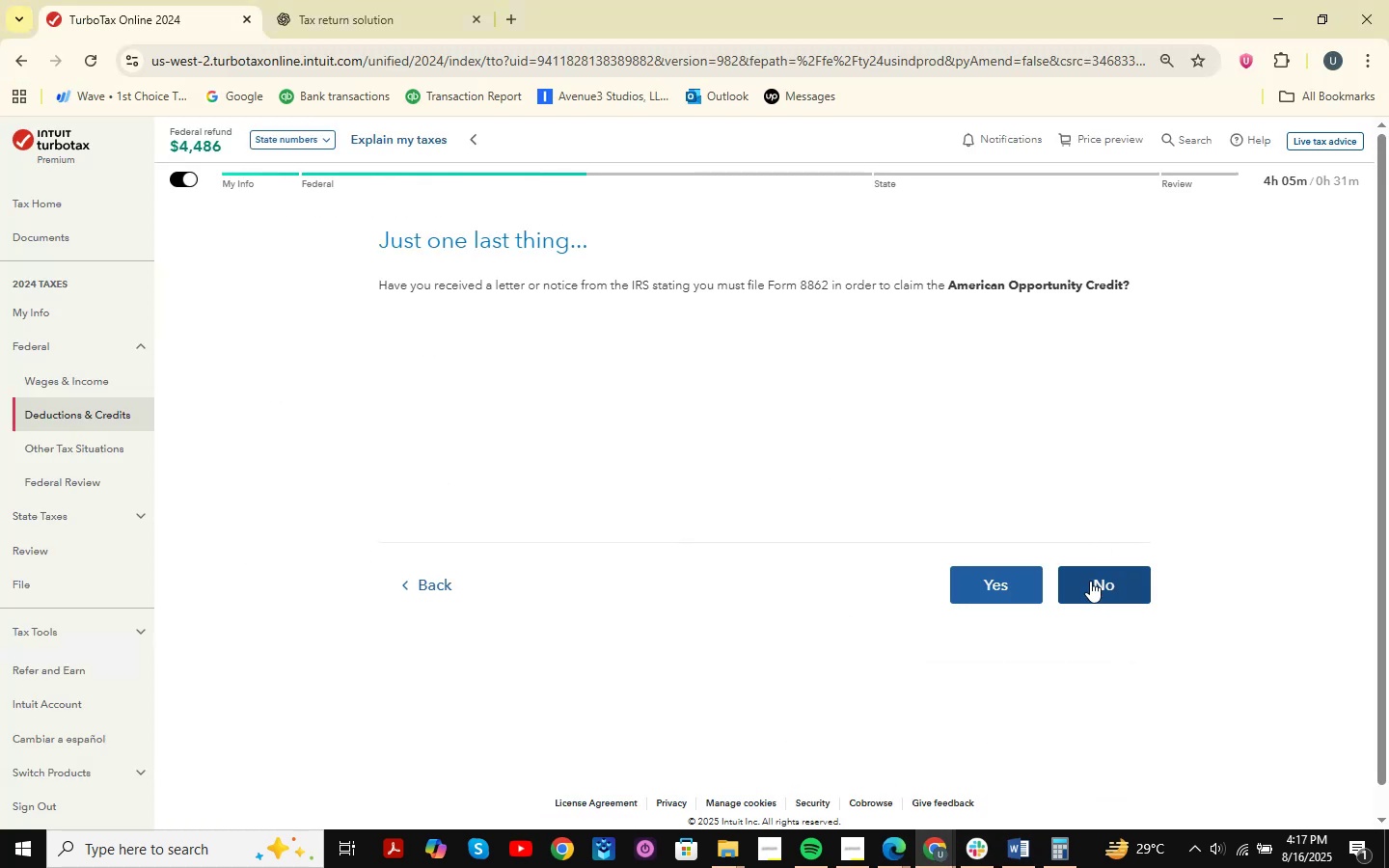 
wait(5.34)
 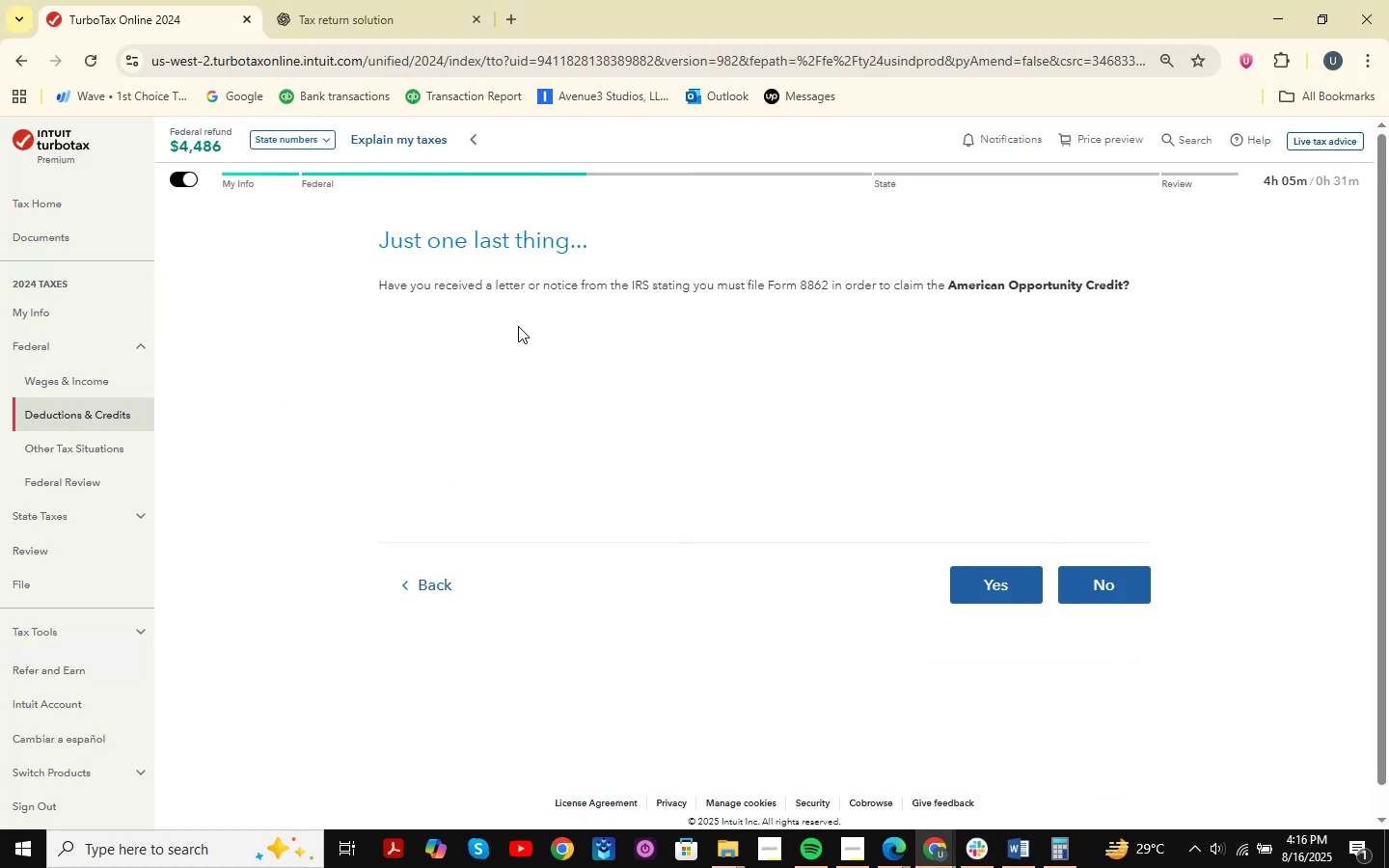 
left_click([1090, 581])
 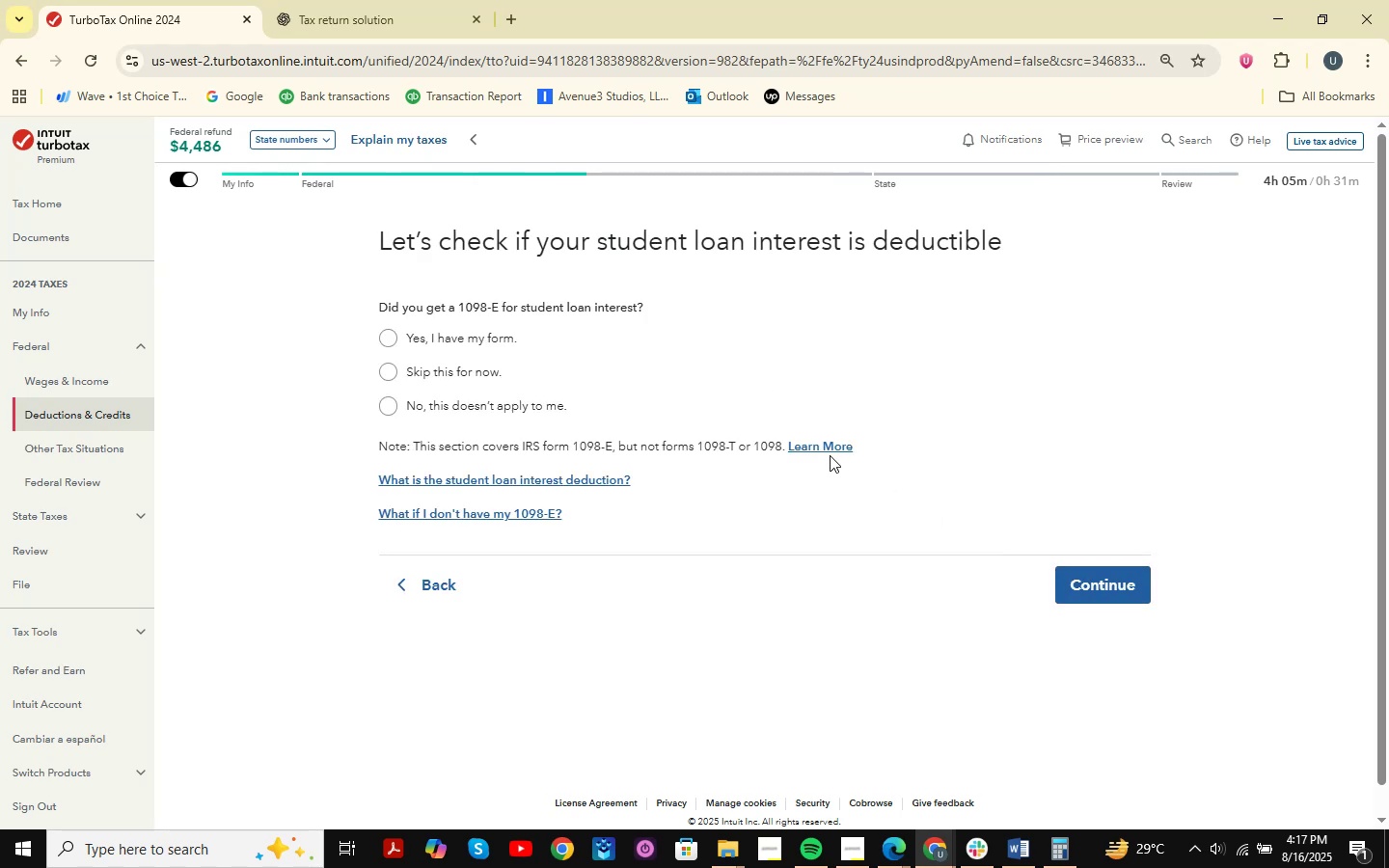 
wait(9.8)
 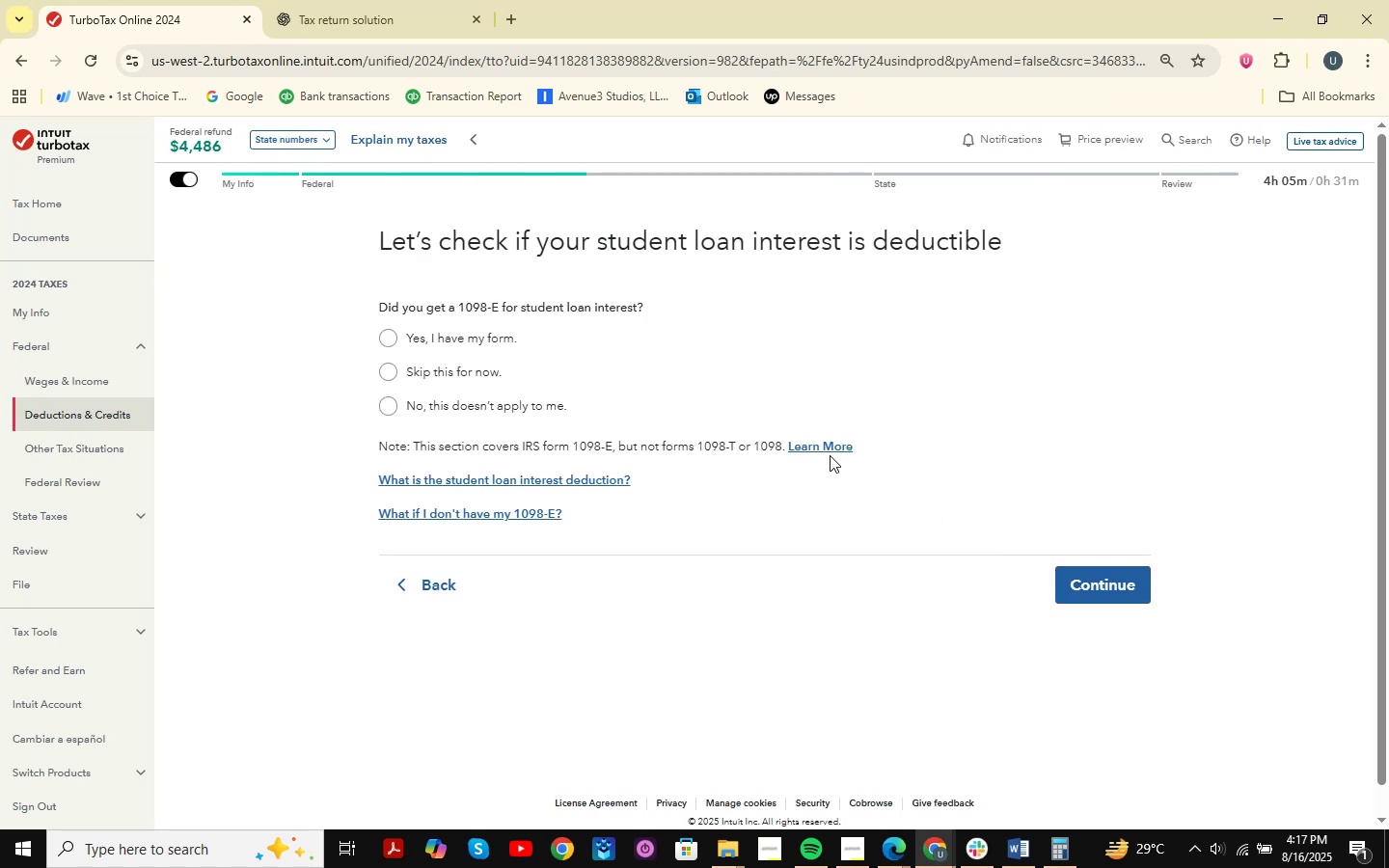 
key(Meta+MetaLeft)
 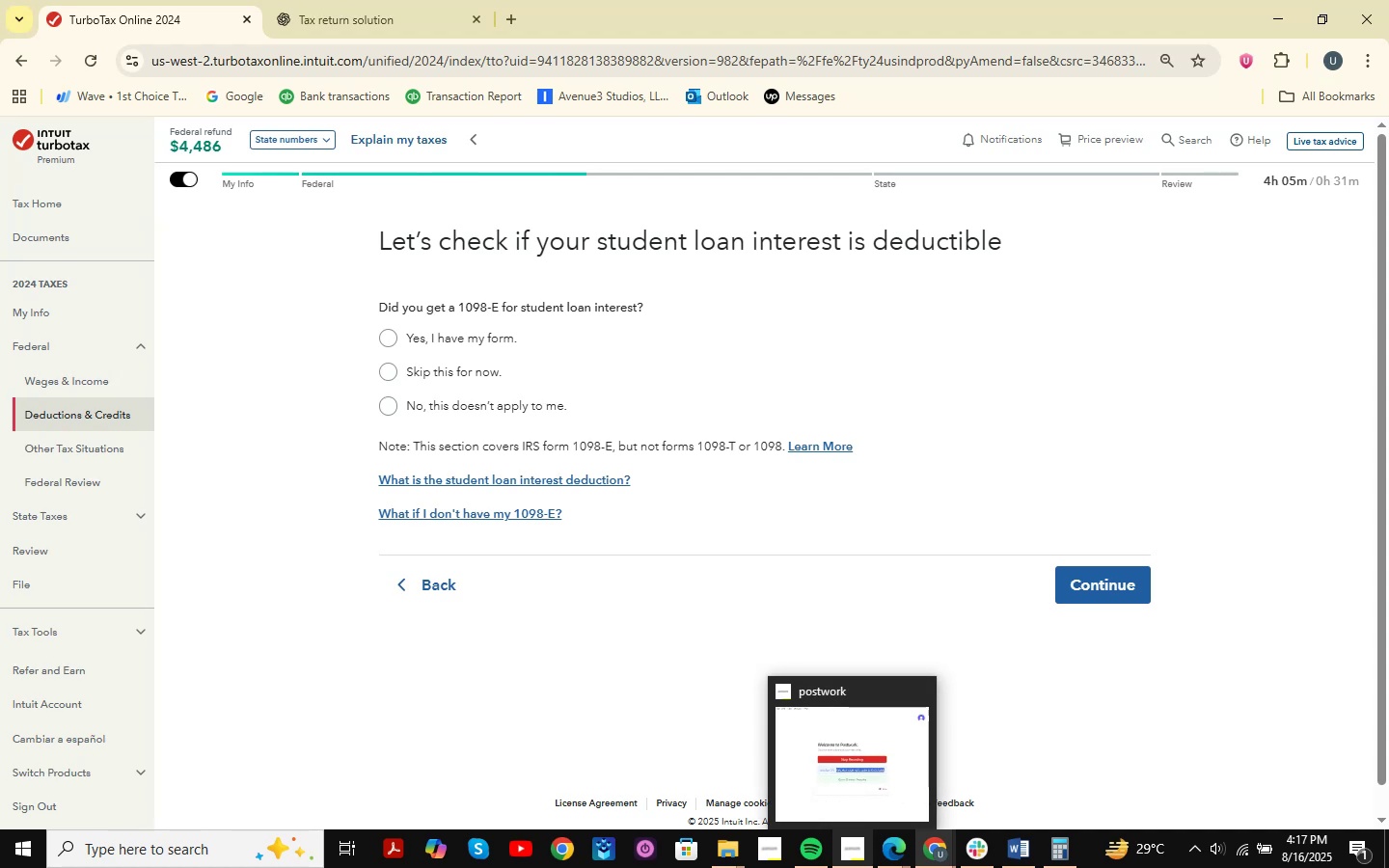 
key(Meta+Shift+ShiftLeft)
 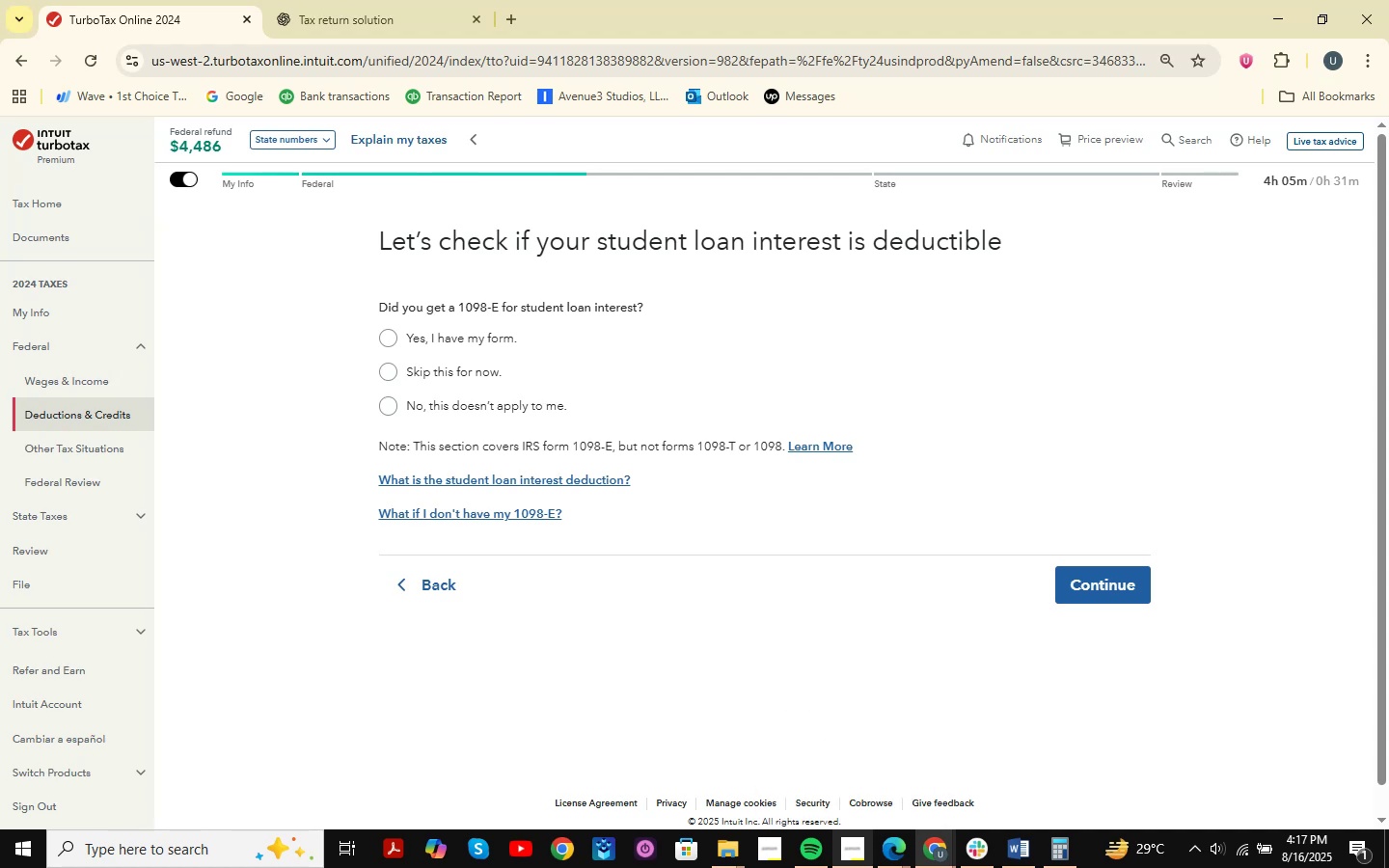 
key(Meta+Shift+S)
 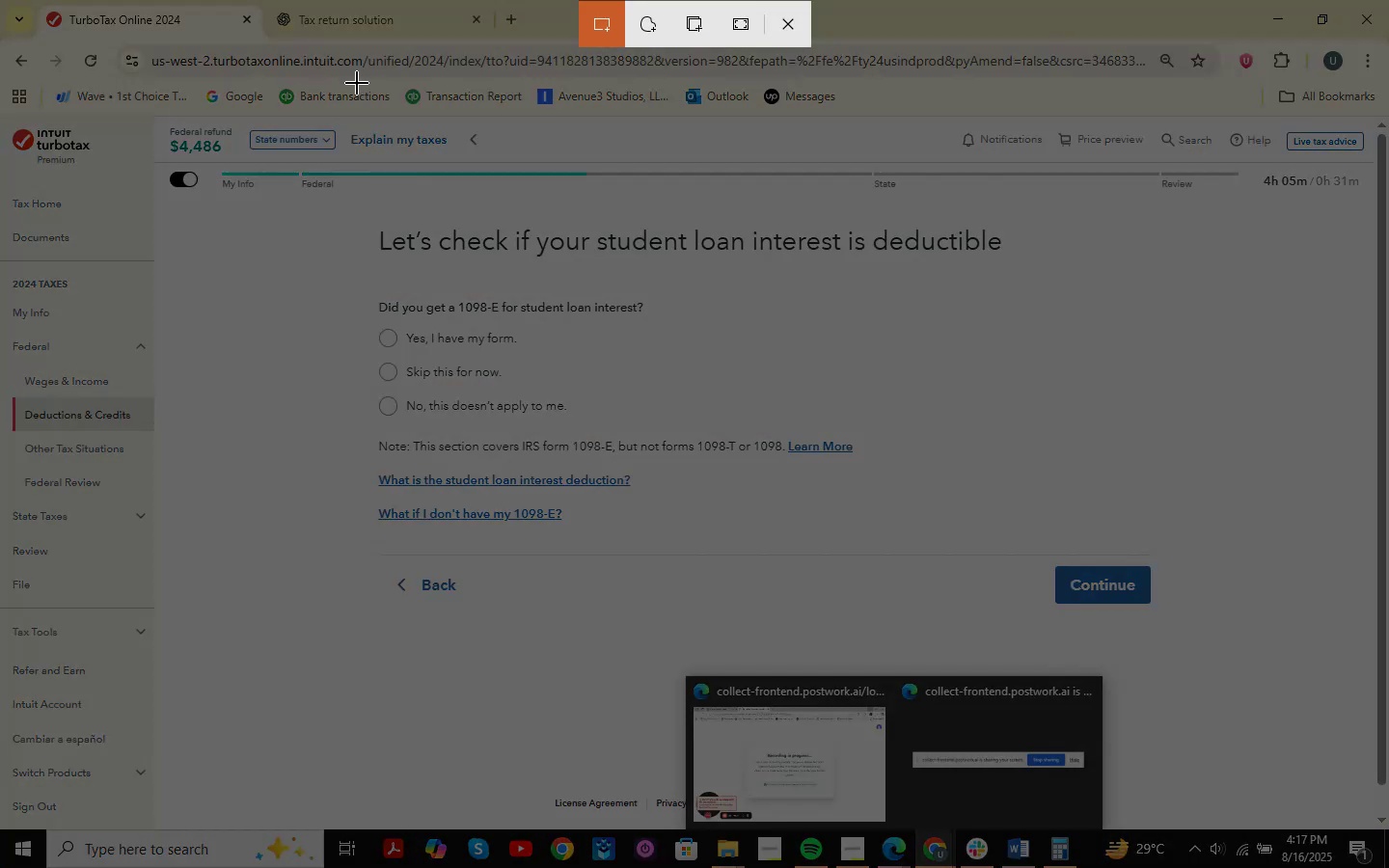 
left_click_drag(start_coordinate=[223, 155], to_coordinate=[368, 165])
 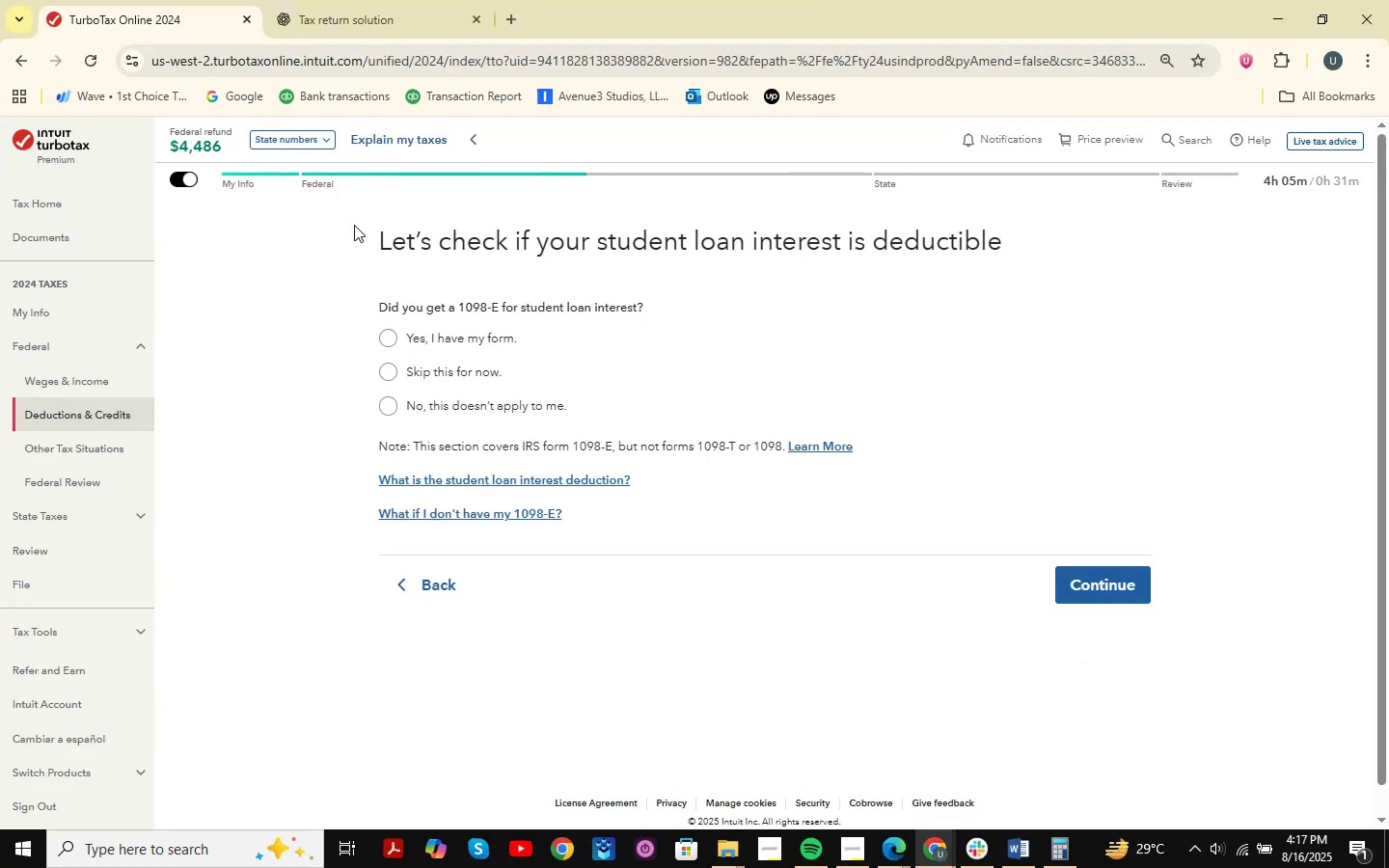 
left_click([314, 326])
 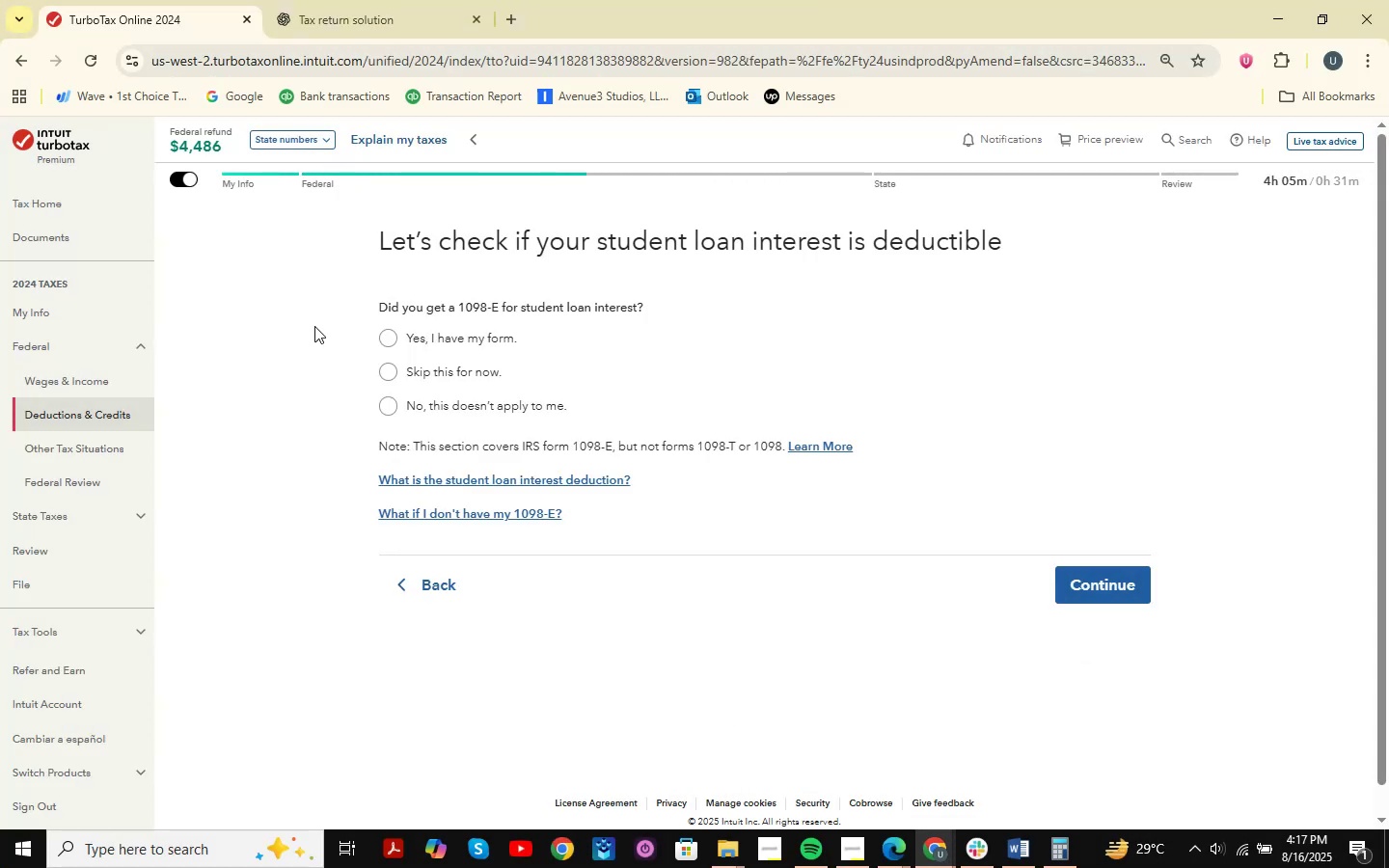 
key(Meta+MetaLeft)
 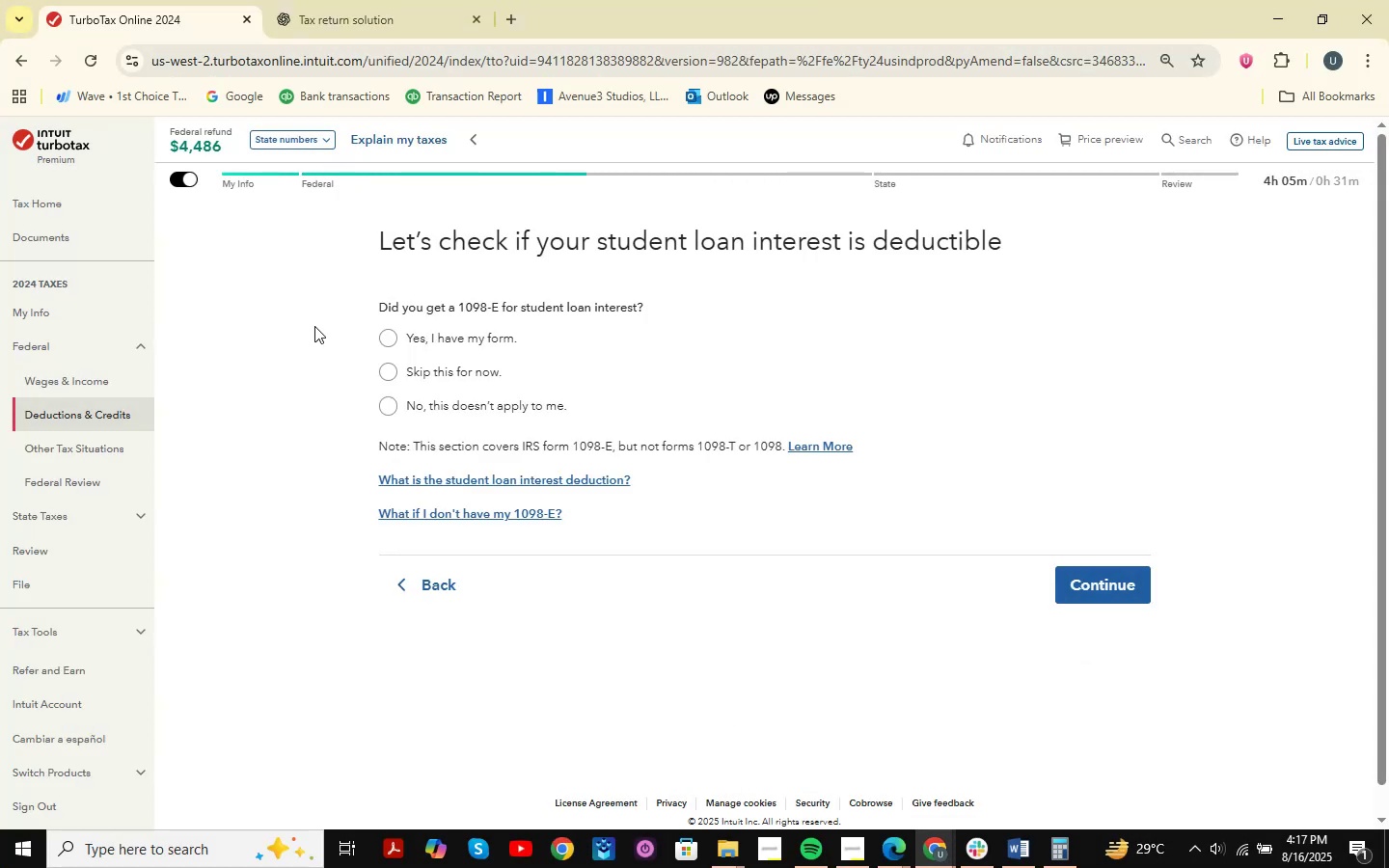 
key(Meta+Shift+ShiftLeft)
 